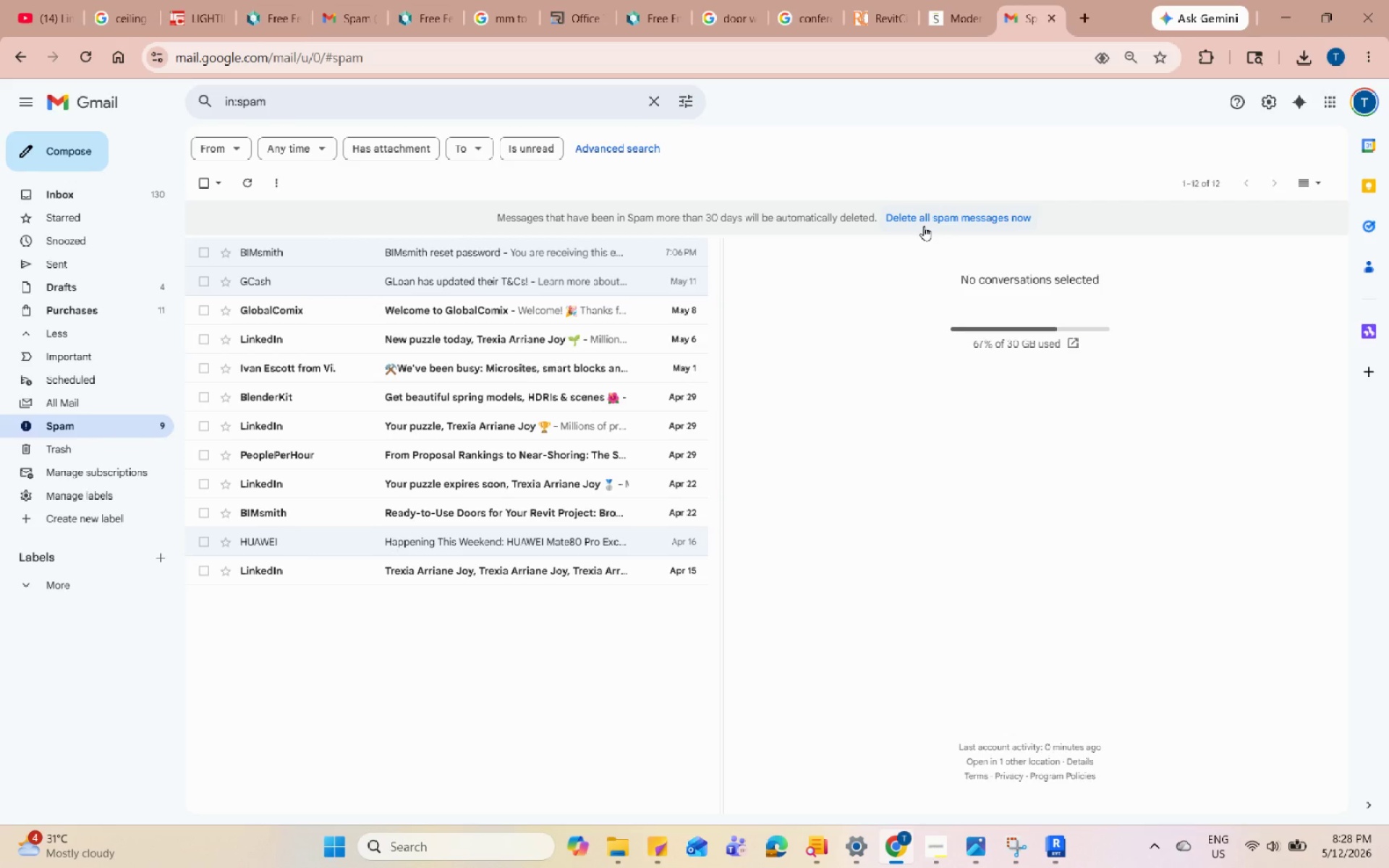 
wait(6.34)
 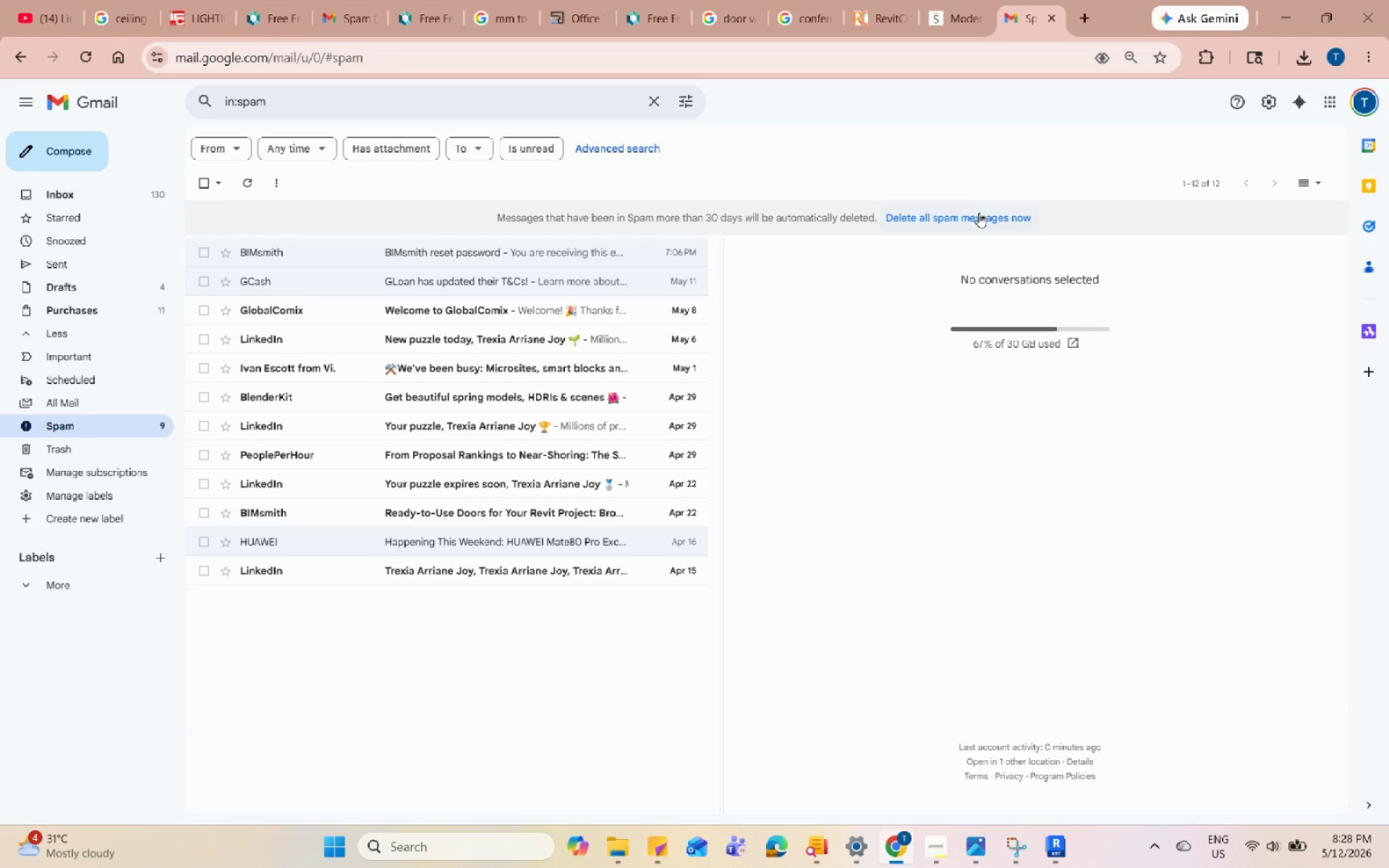 
scroll: coordinate [631, 624], scroll_direction: down, amount: 8.0
 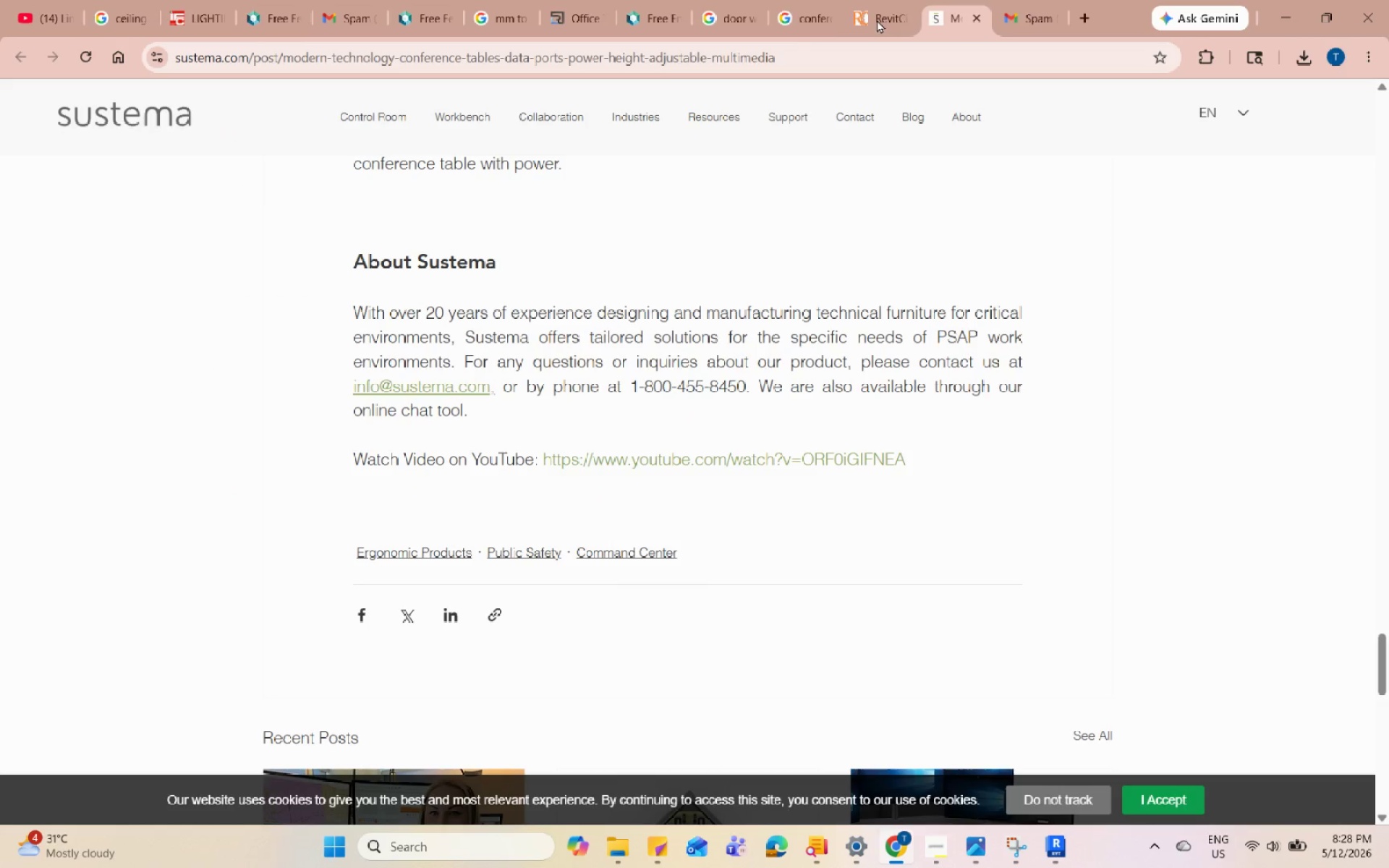 
double_click([873, 0])
 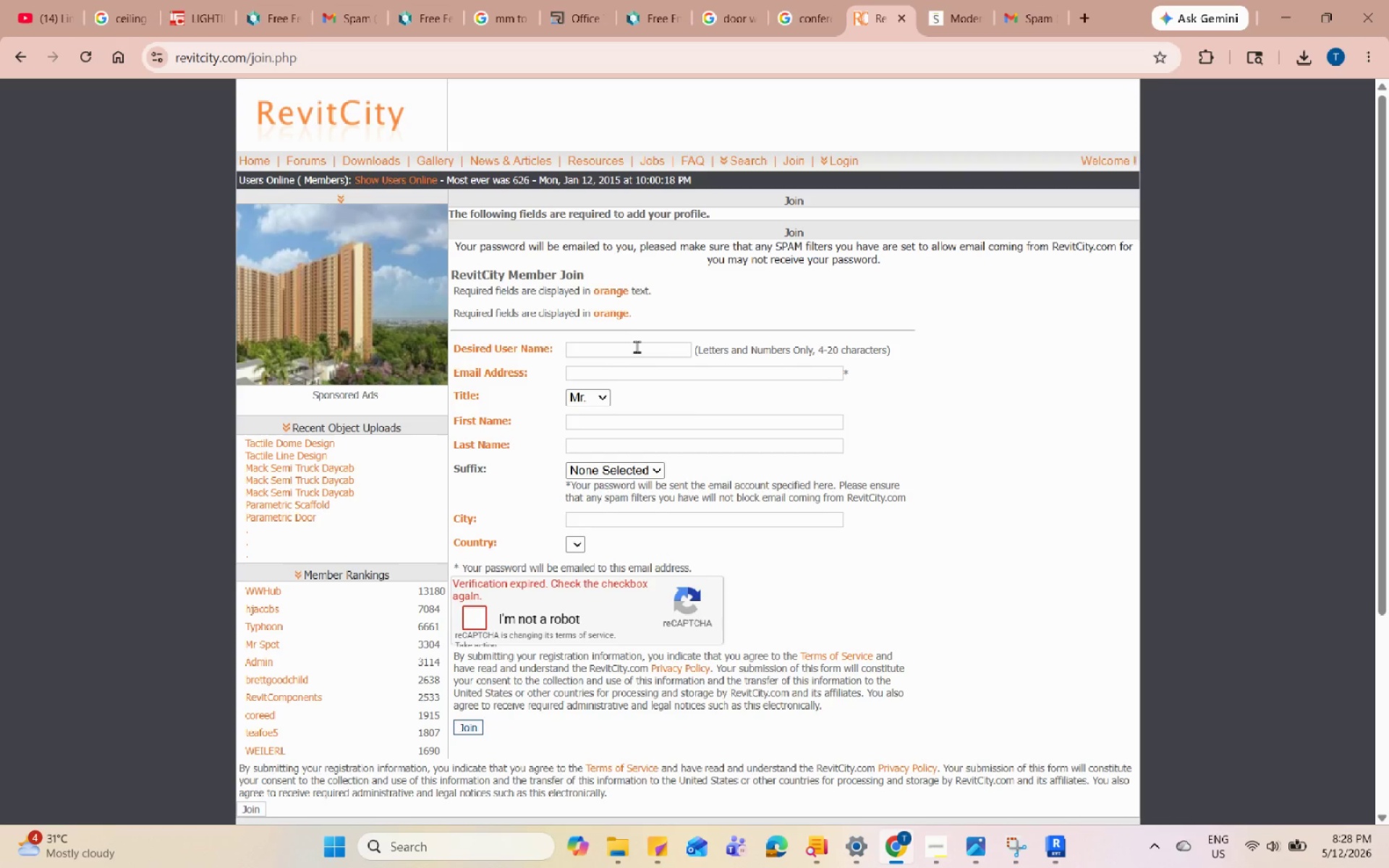 
left_click([635, 349])
 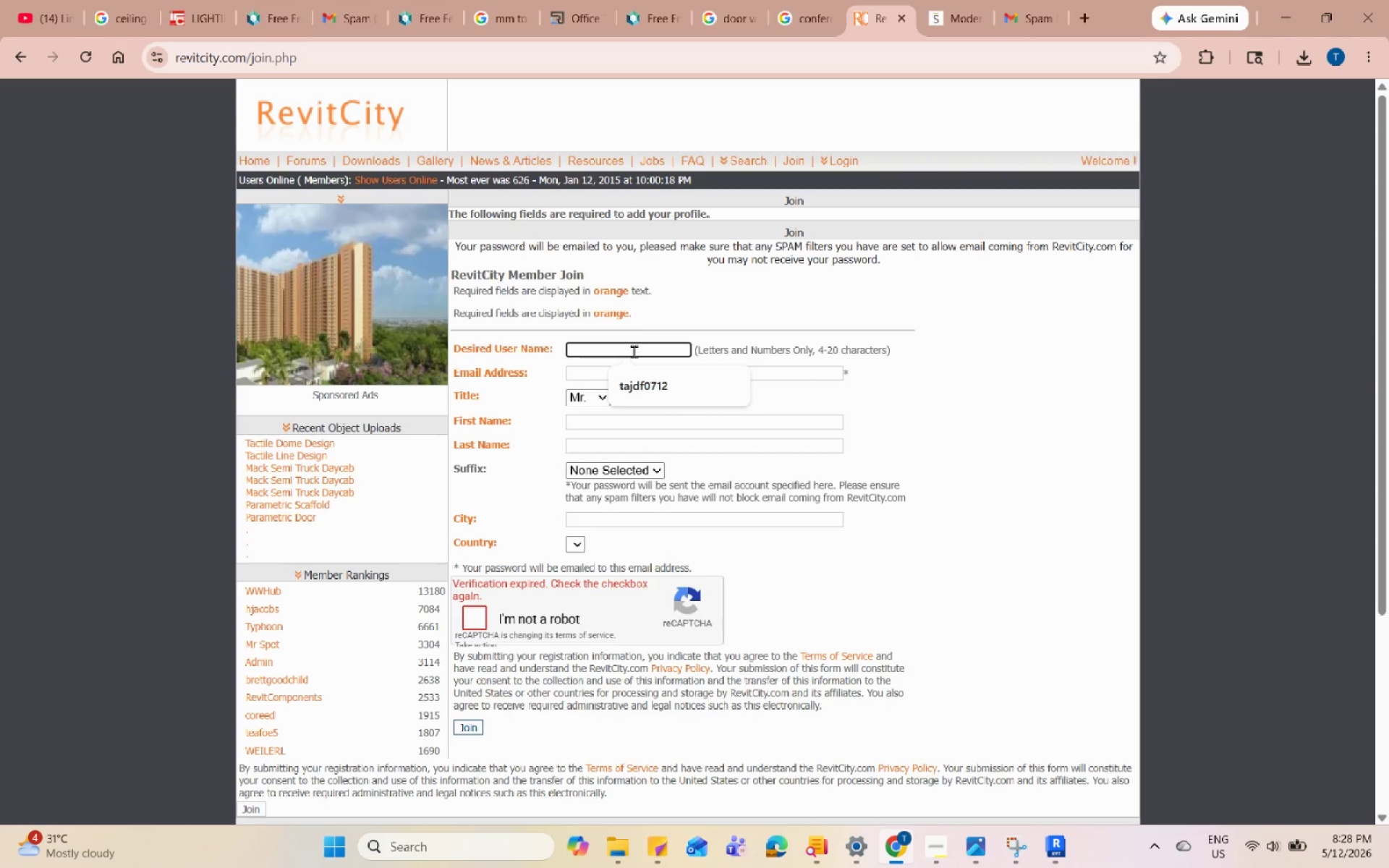 
left_click([634, 351])
 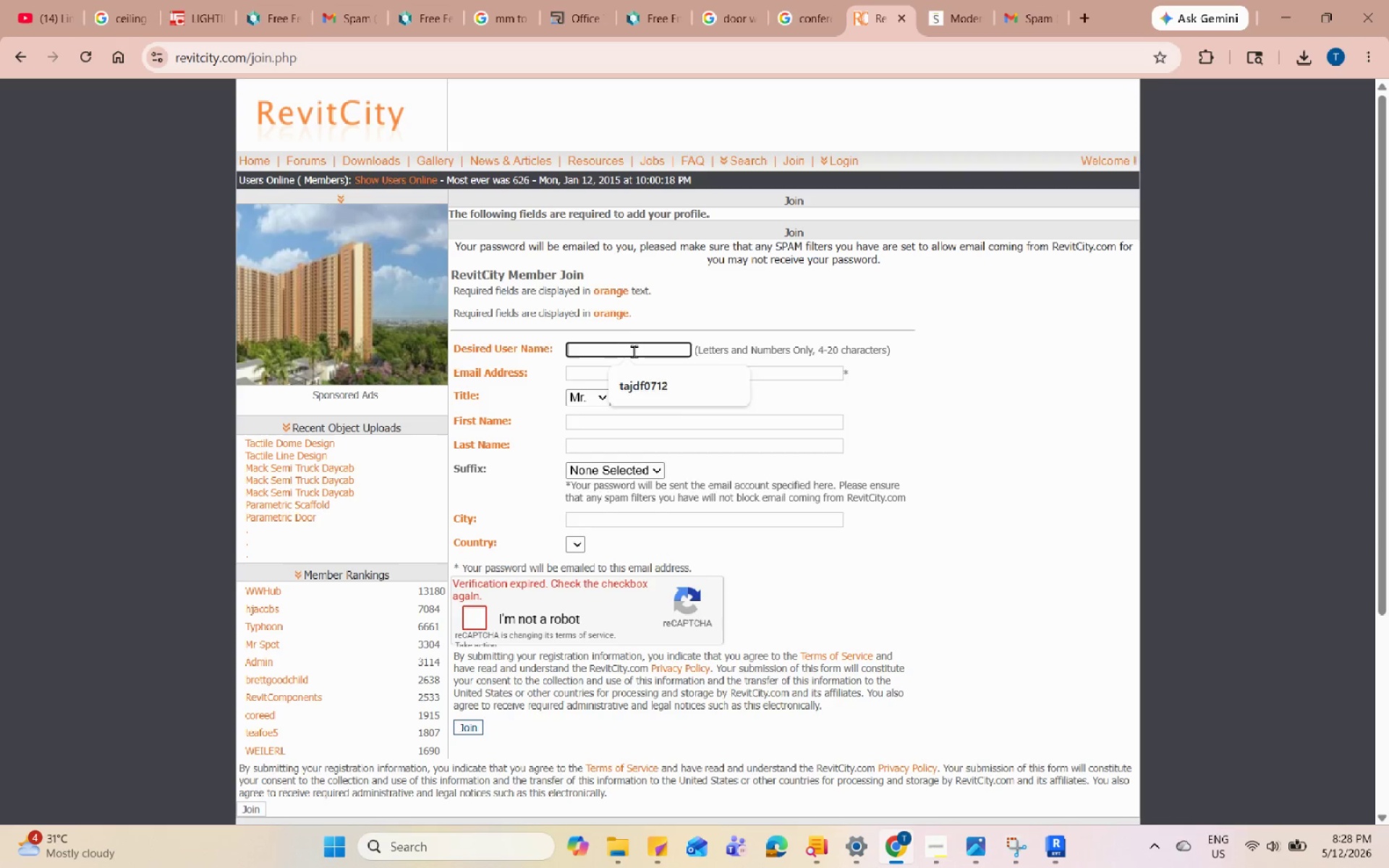 
key(Escape)
 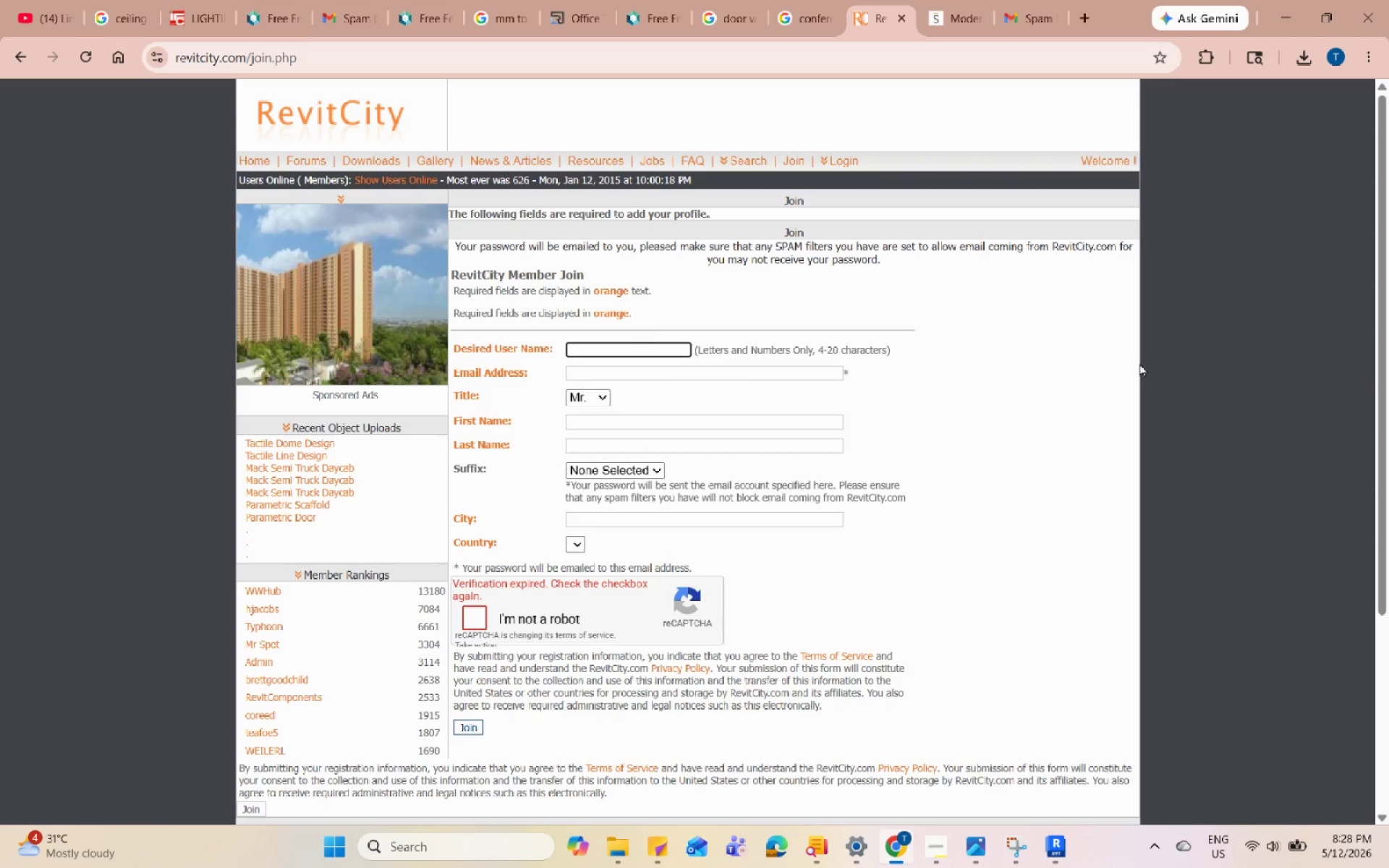 
left_click([1141, 363])
 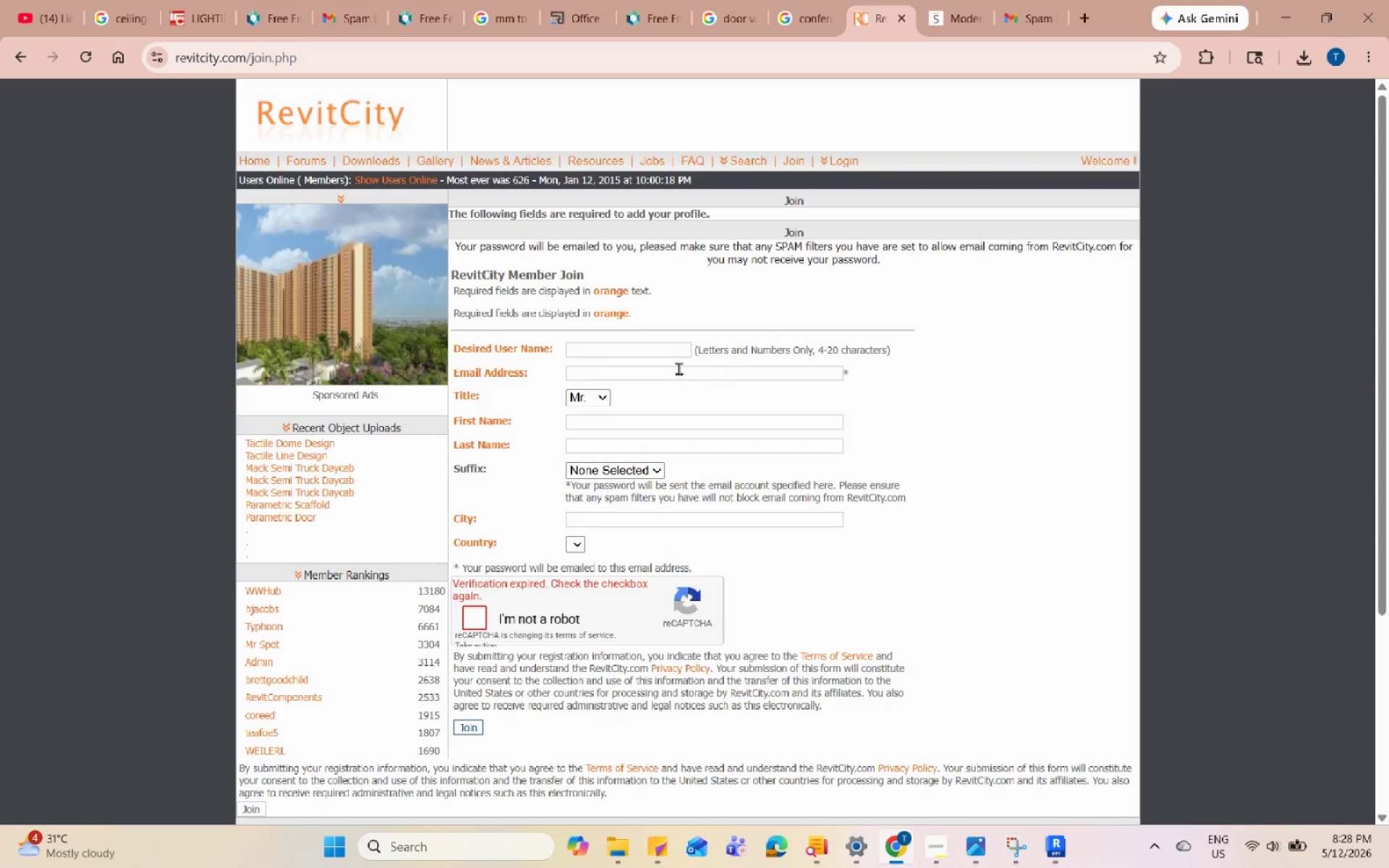 
left_click([658, 344])
 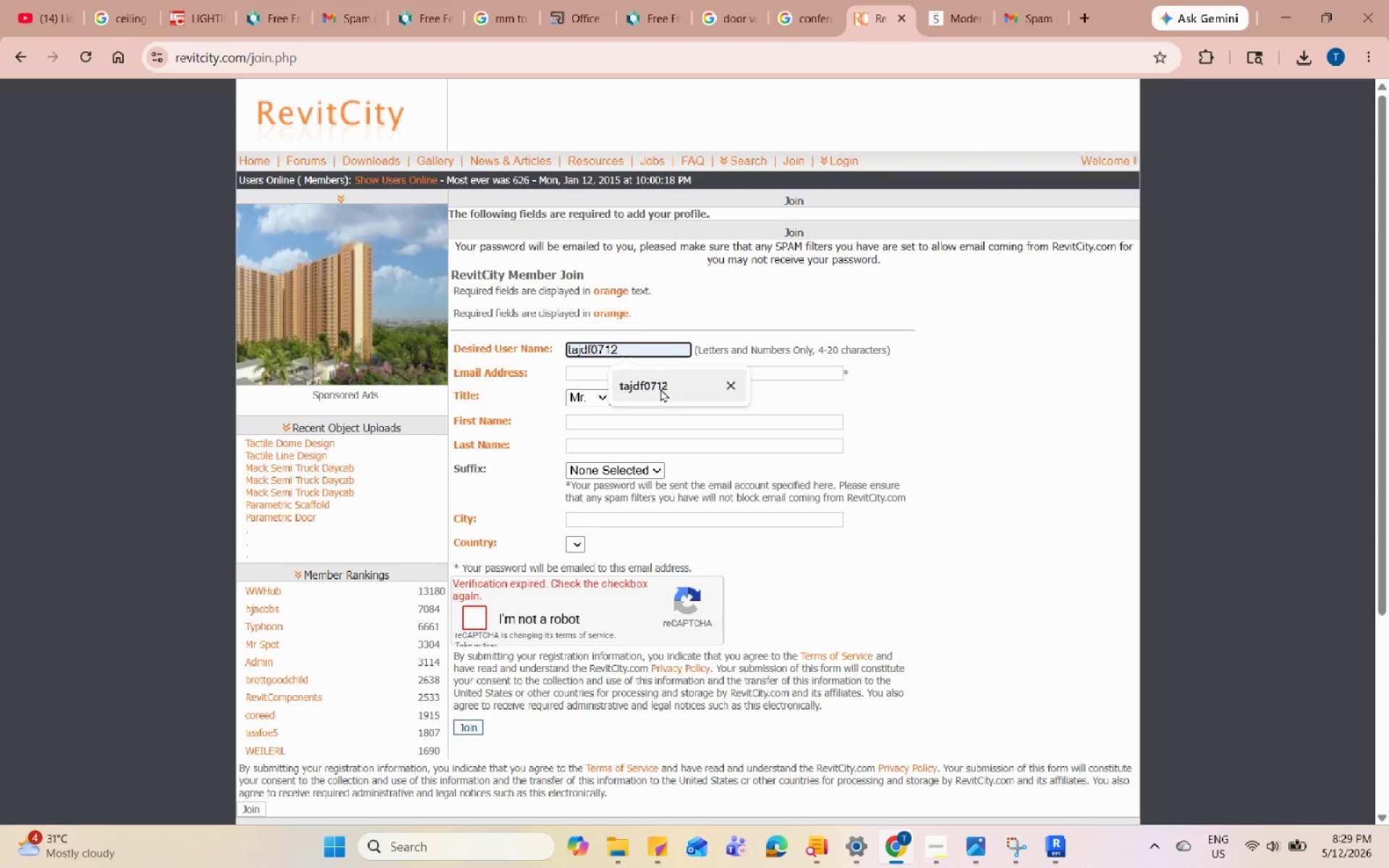 
left_click([956, 492])
 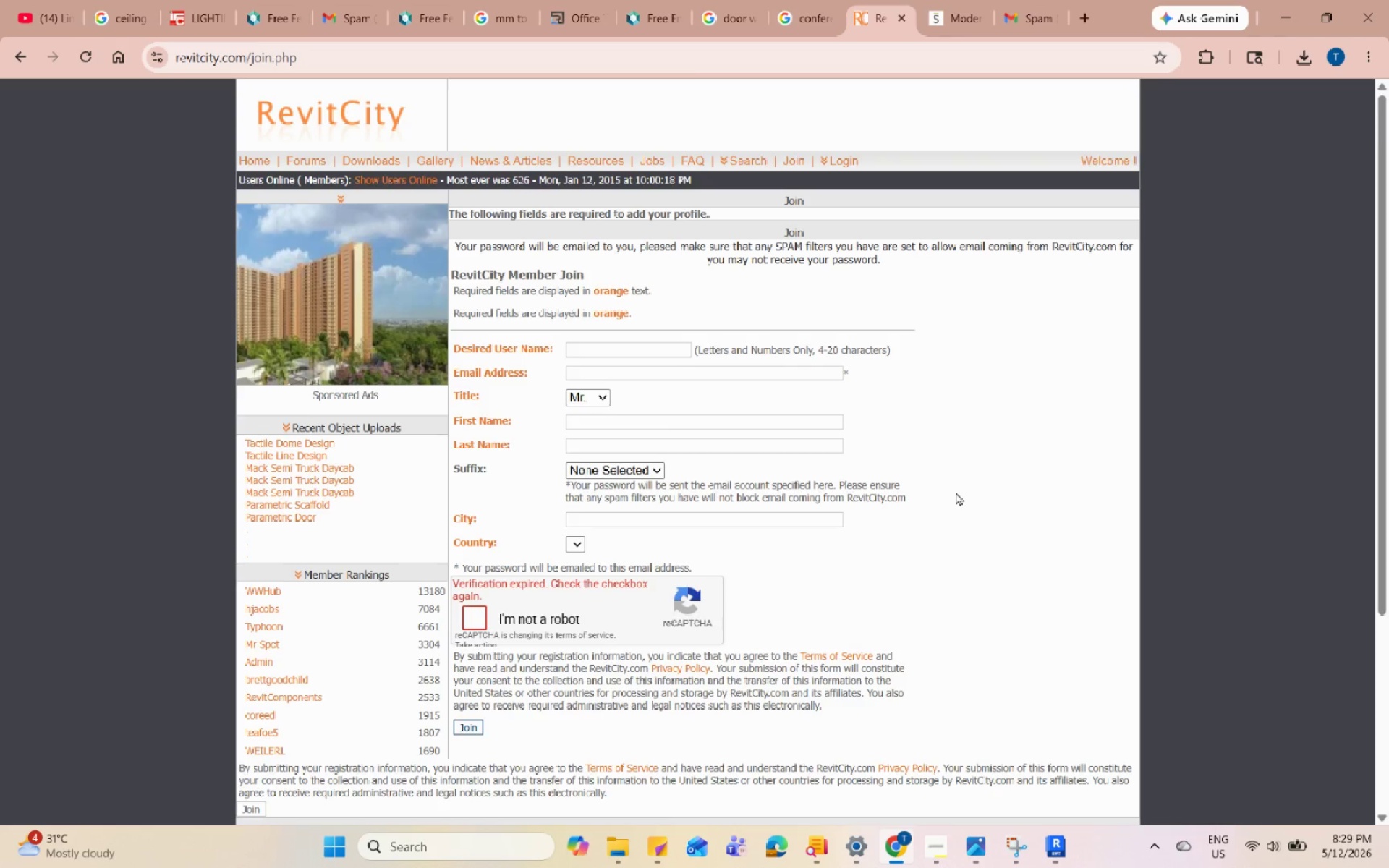 
scroll: coordinate [956, 492], scroll_direction: down, amount: 3.0
 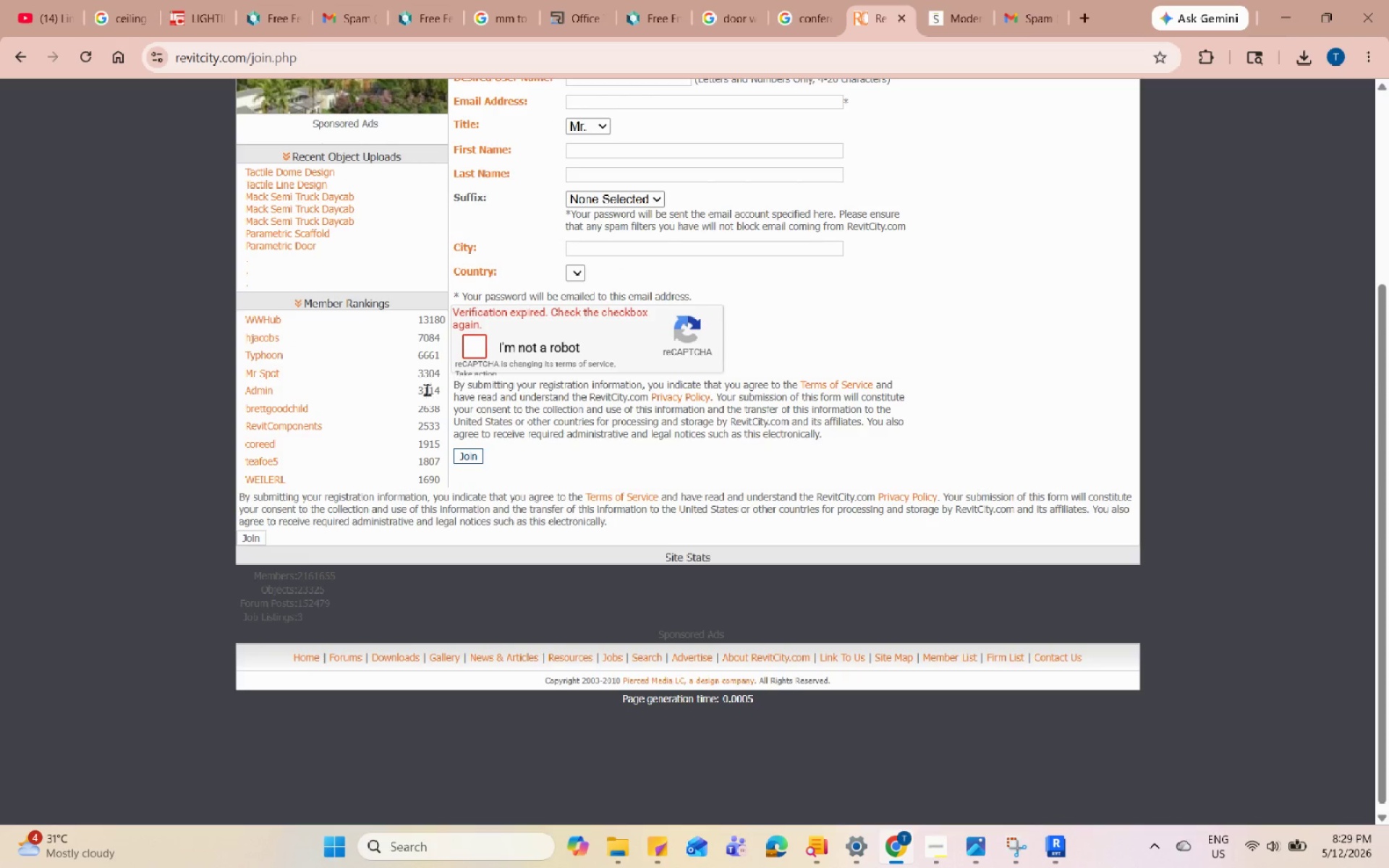 
scroll: coordinate [394, 401], scroll_direction: up, amount: 7.0
 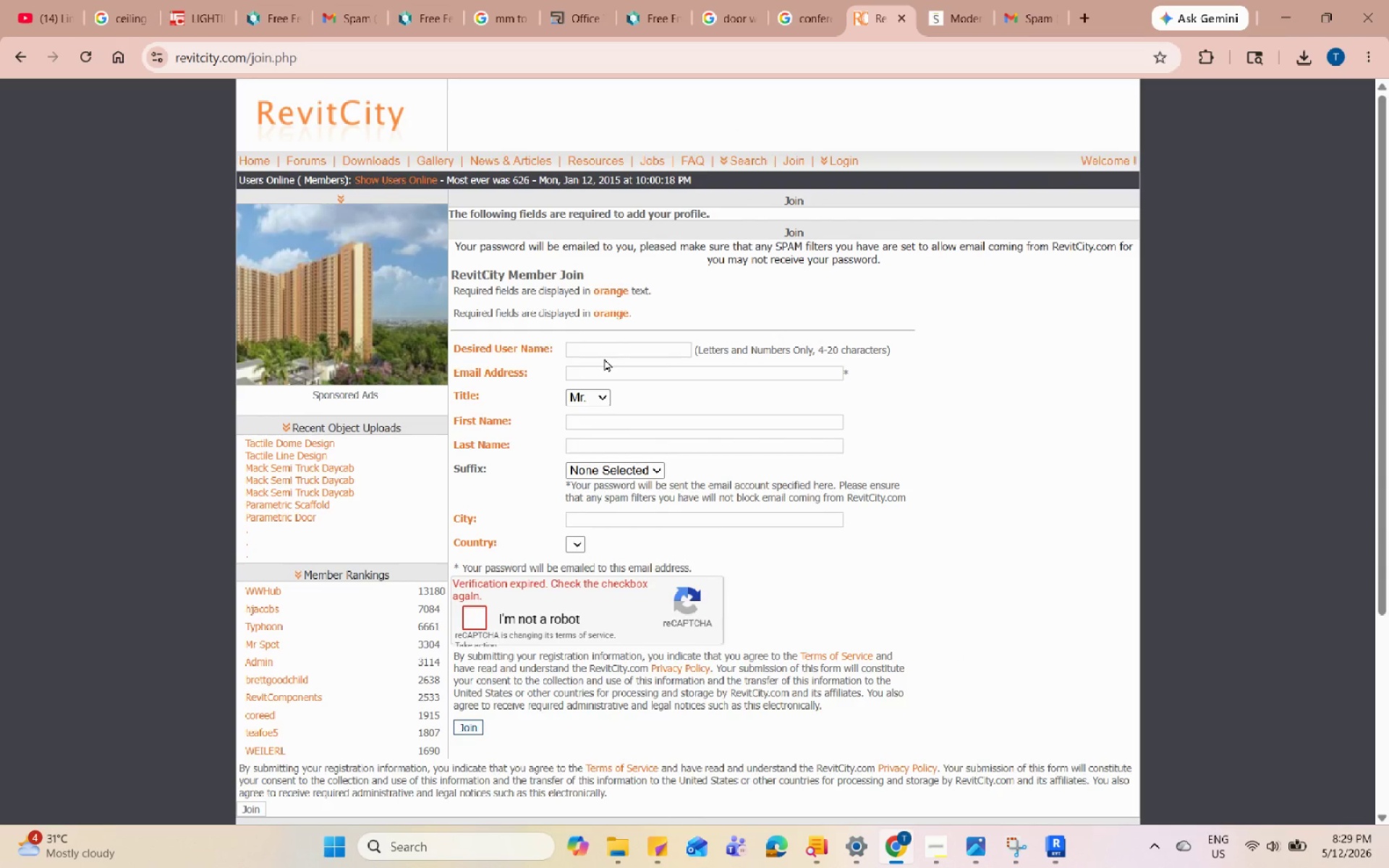 
double_click([609, 344])
 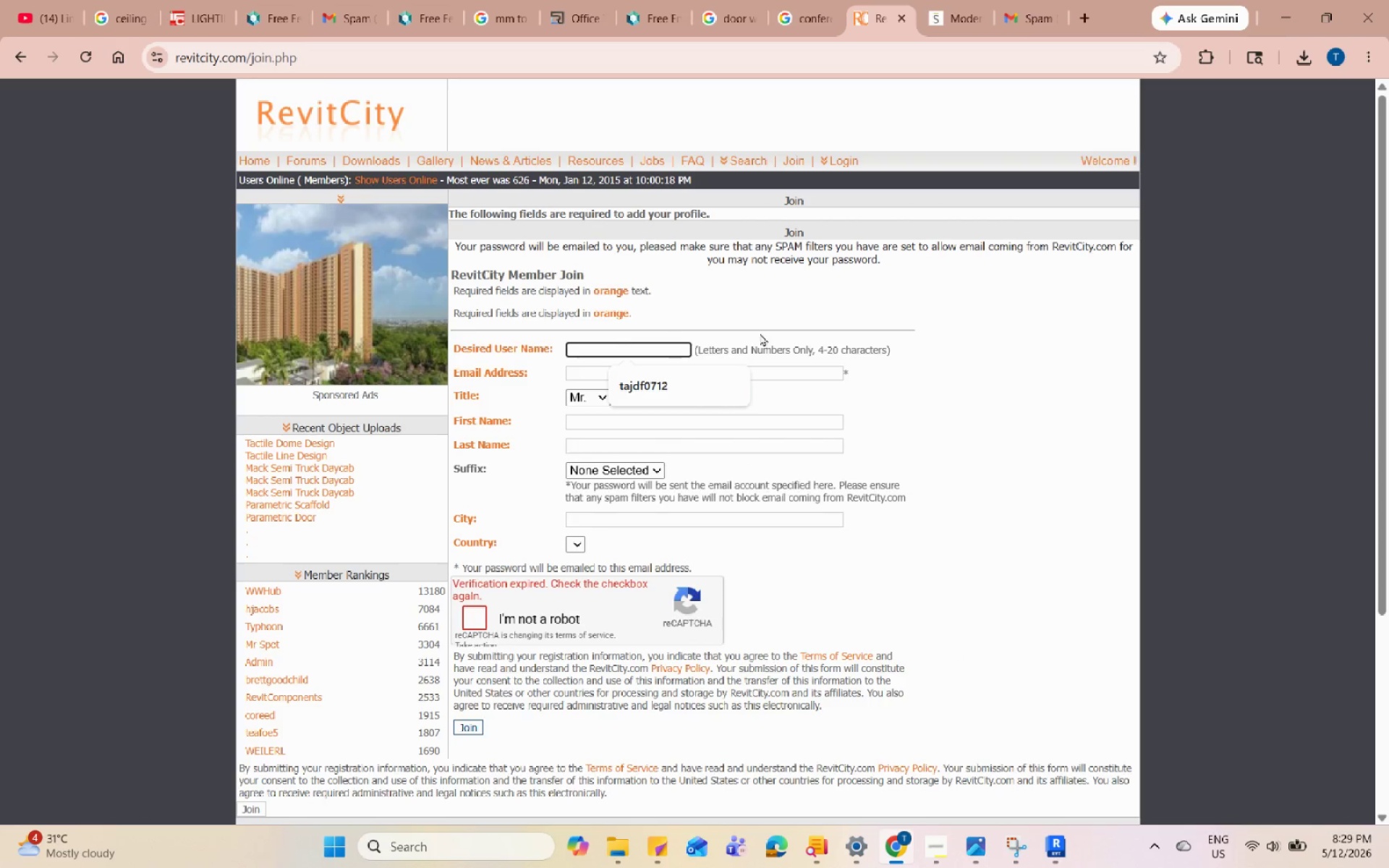 
left_click([836, 330])
 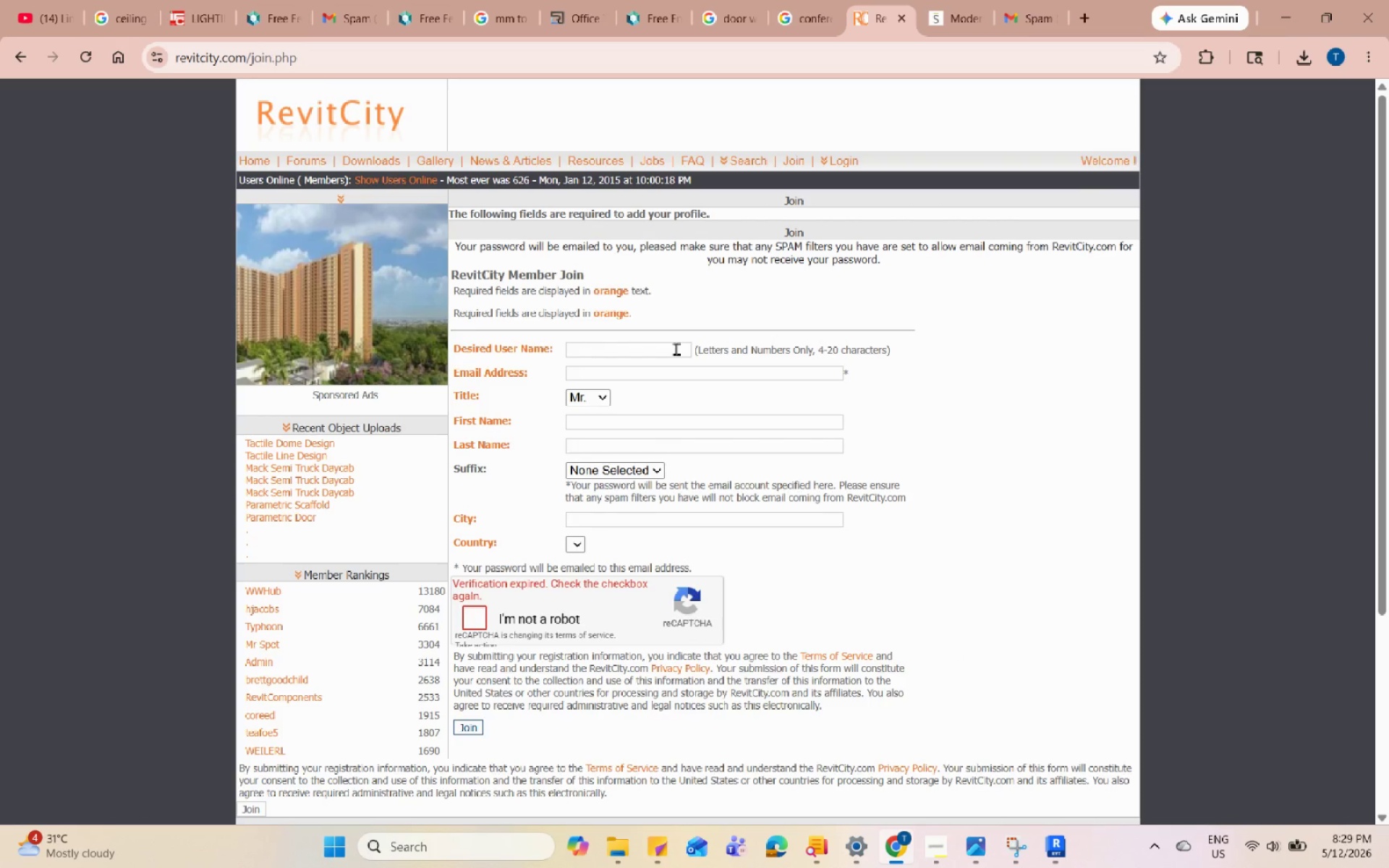 
left_click([1011, 9])
 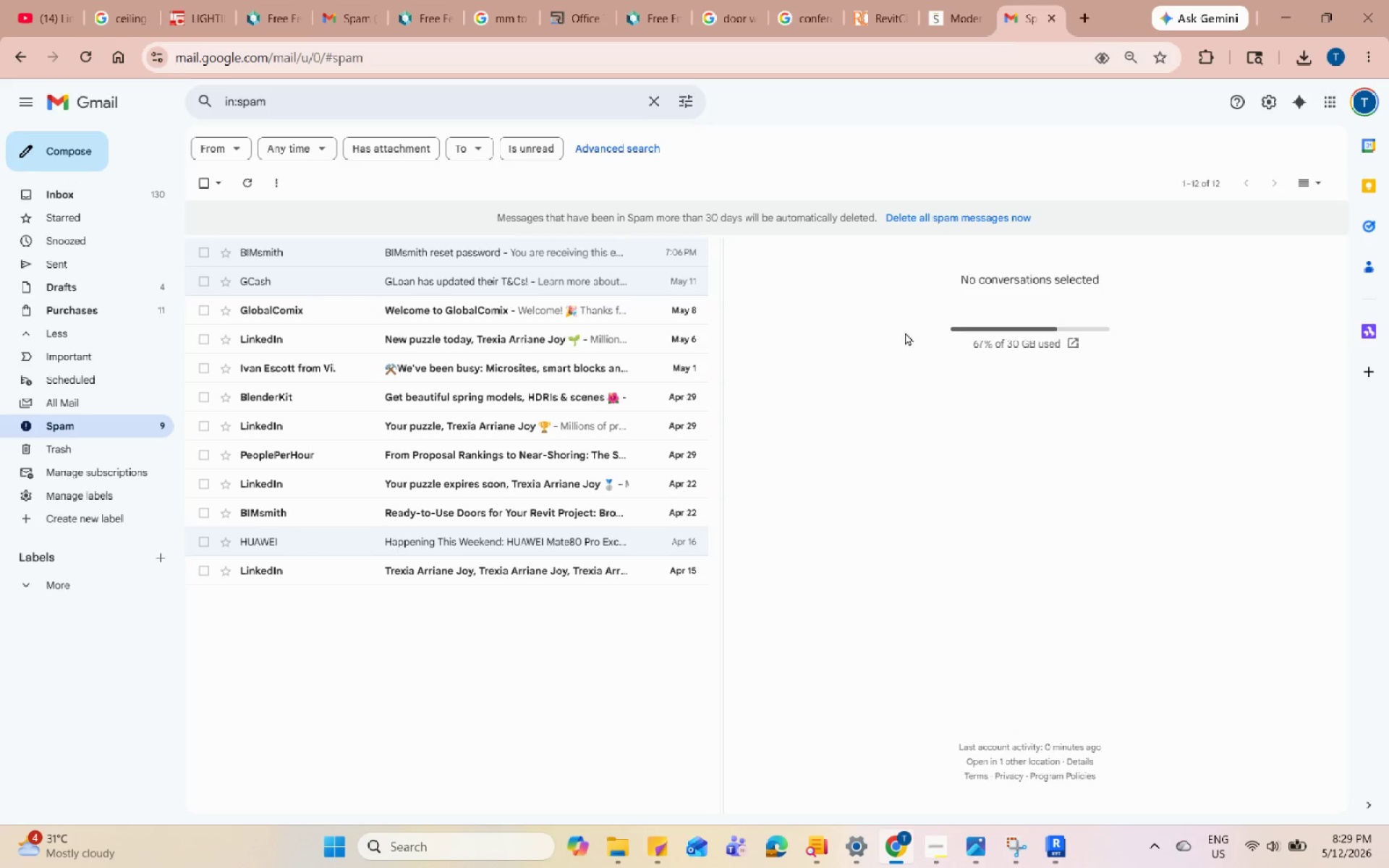 
scroll: coordinate [901, 349], scroll_direction: up, amount: 8.0
 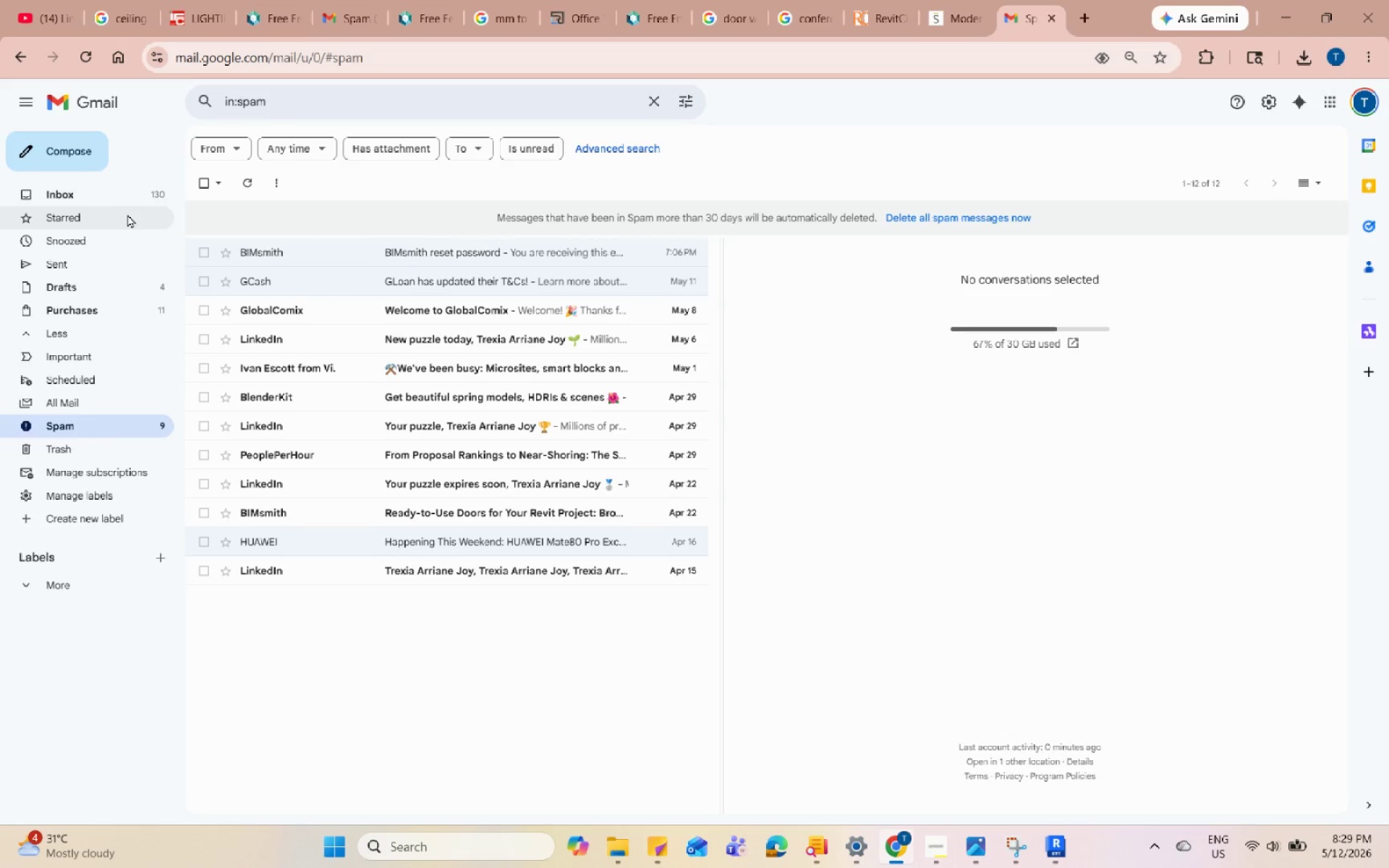 
double_click([125, 193])
 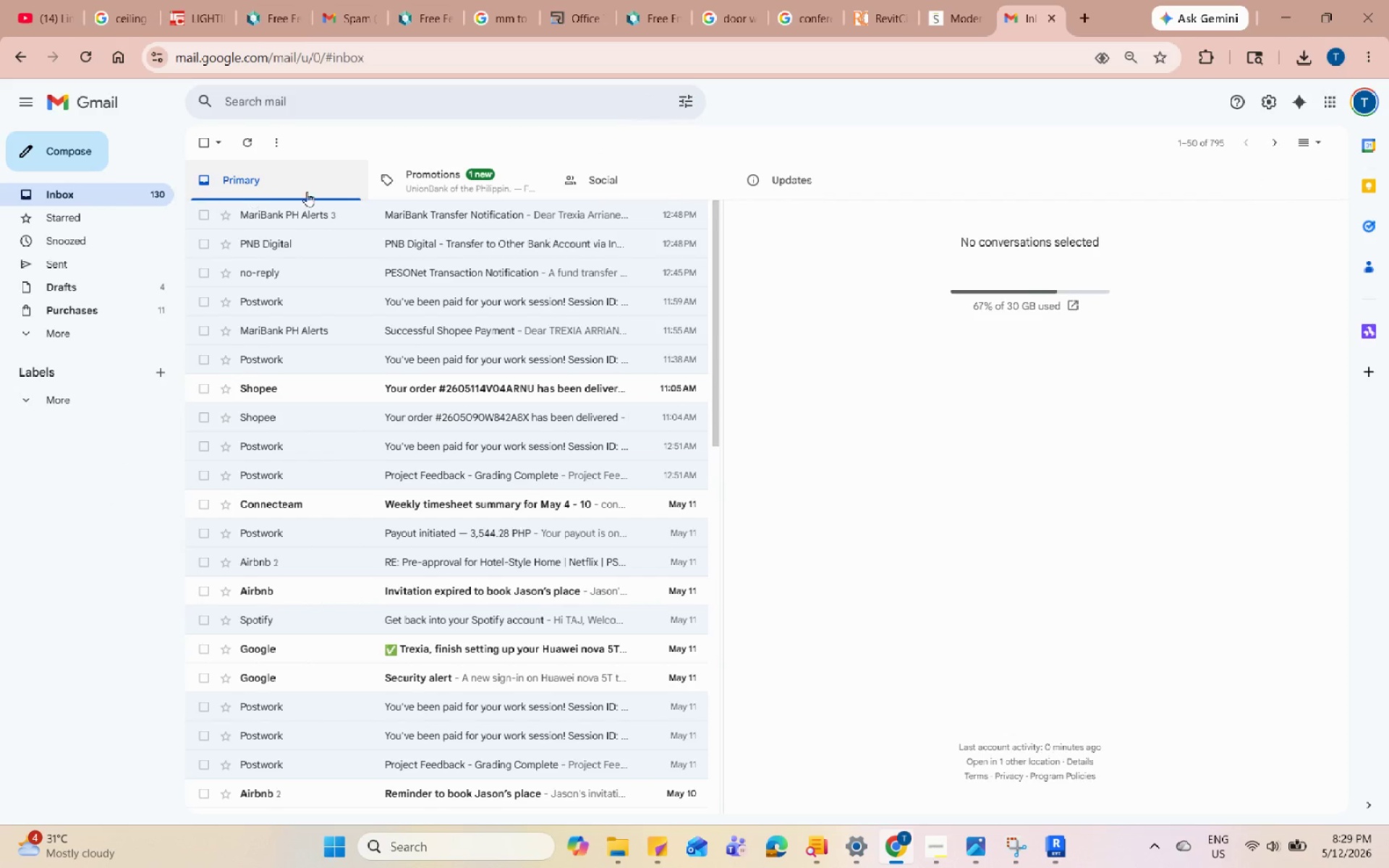 
left_click([374, 184])
 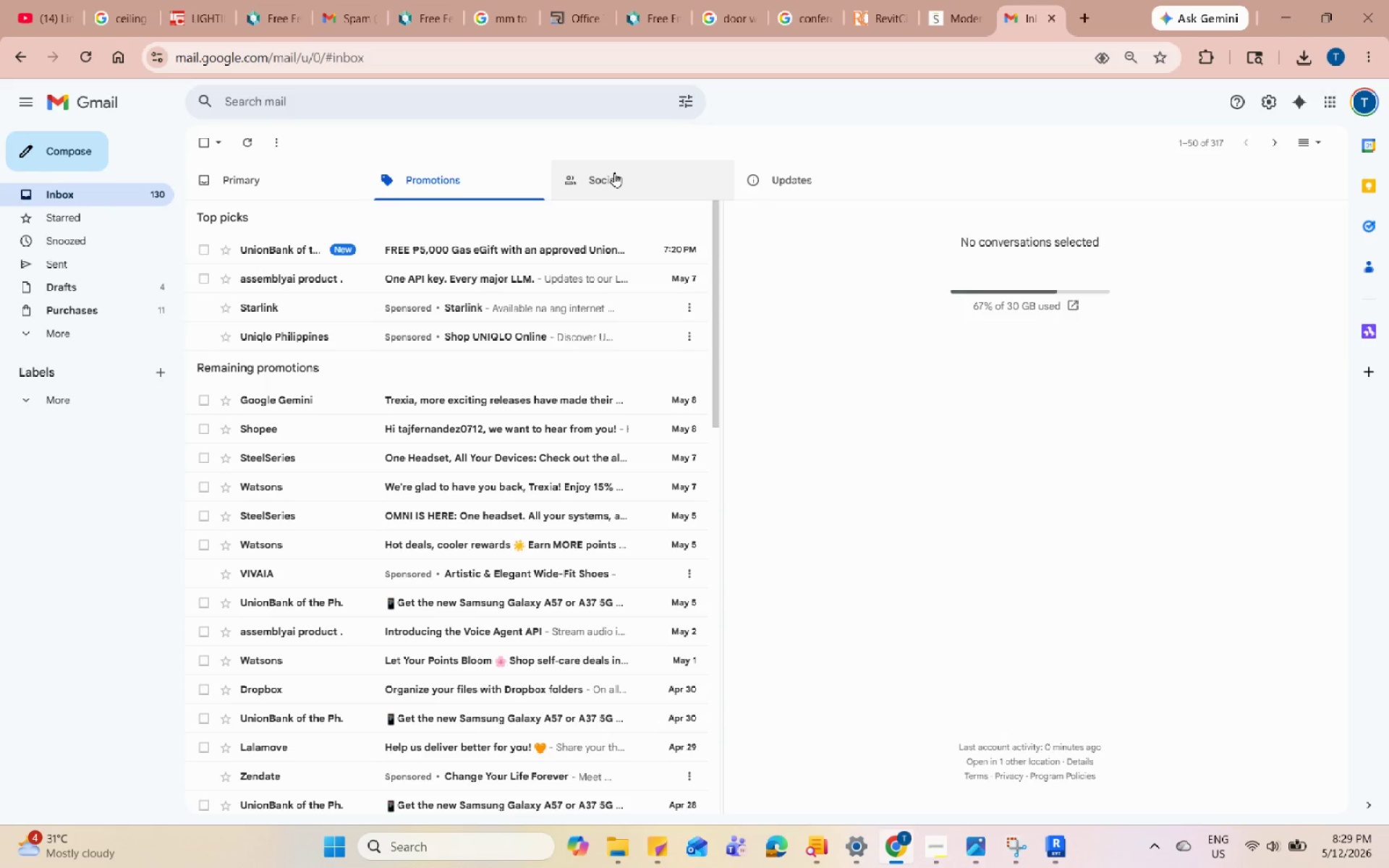 
left_click([614, 172])
 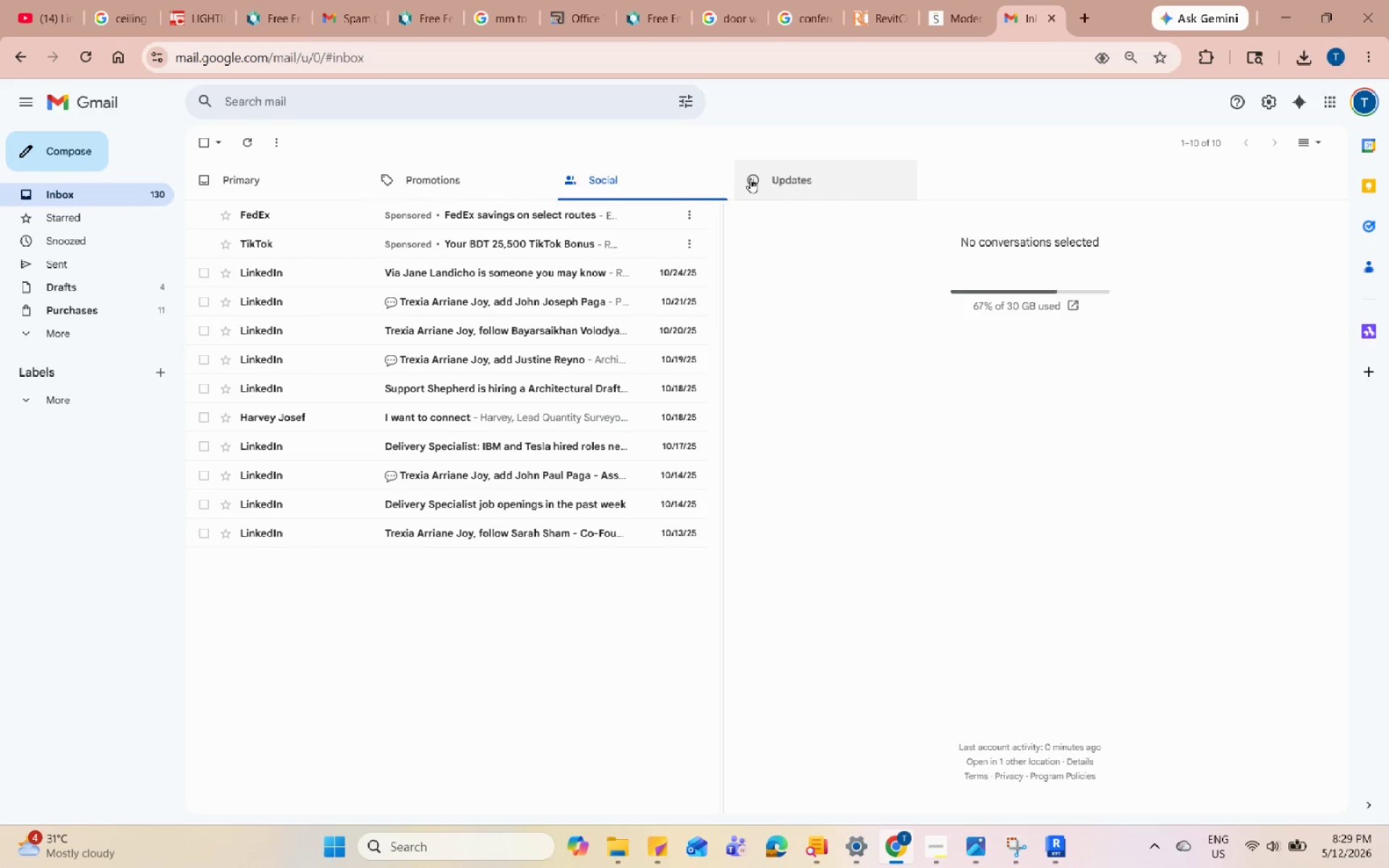 
left_click([807, 181])
 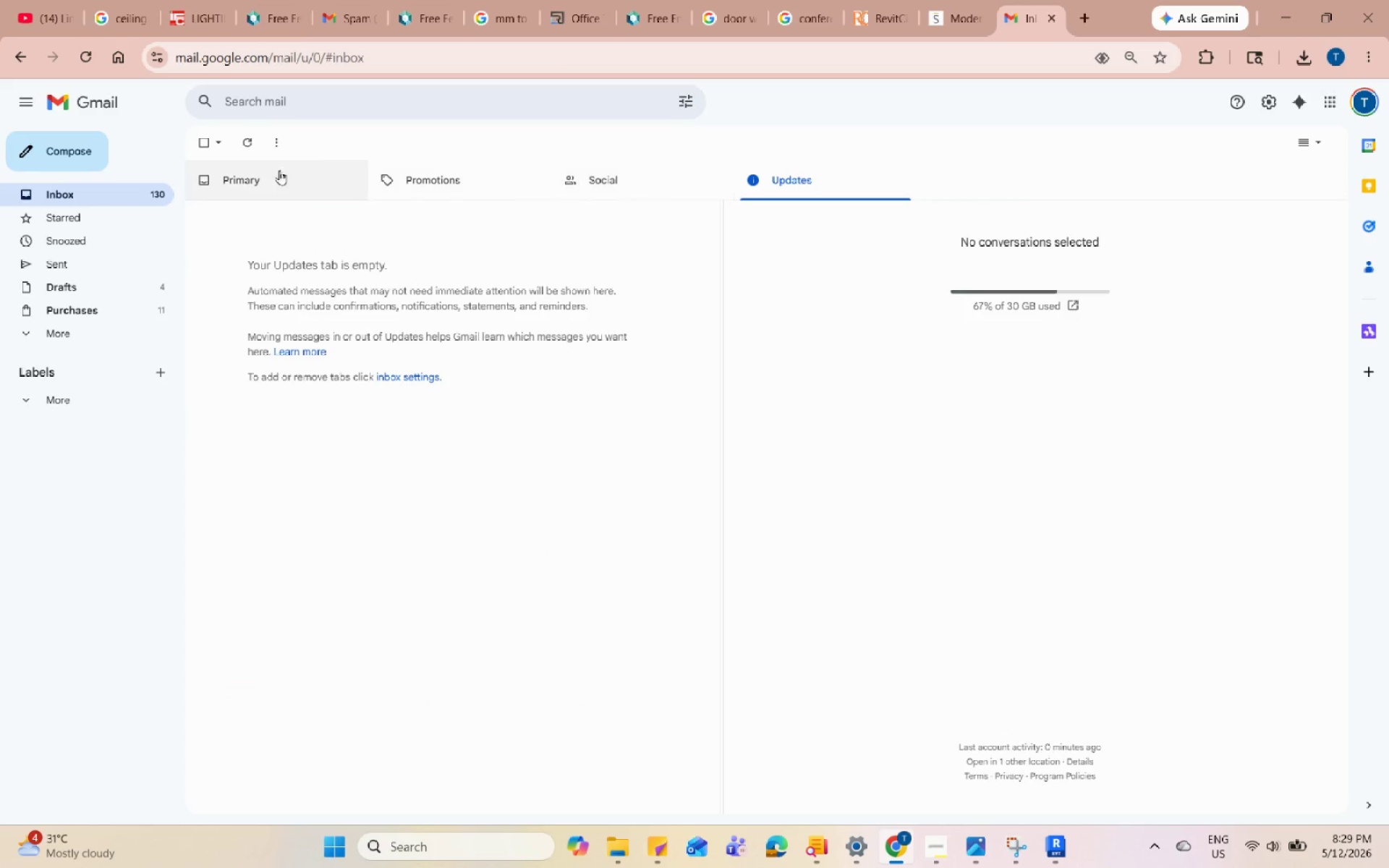 
left_click([260, 170])
 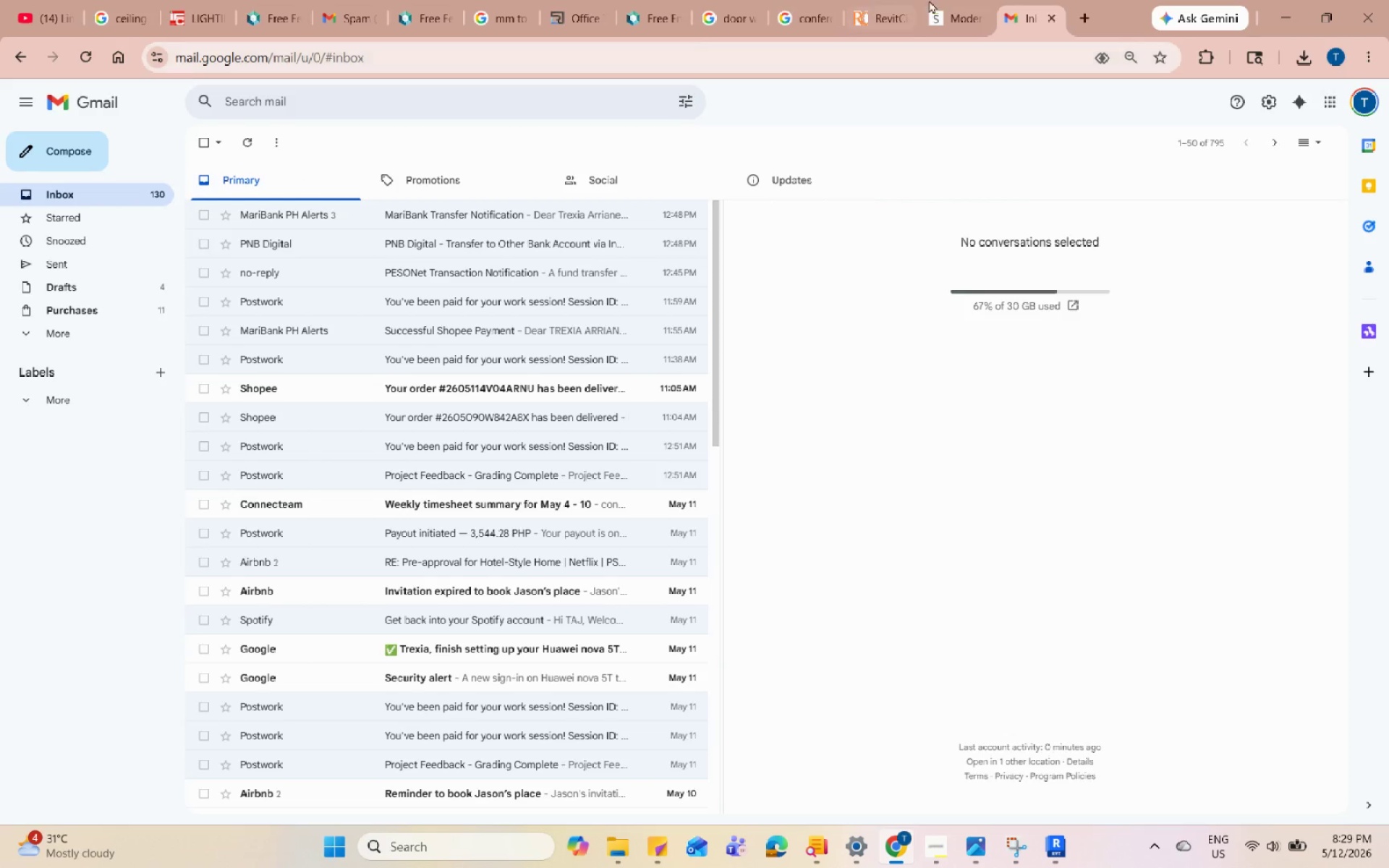 
left_click([948, 0])
 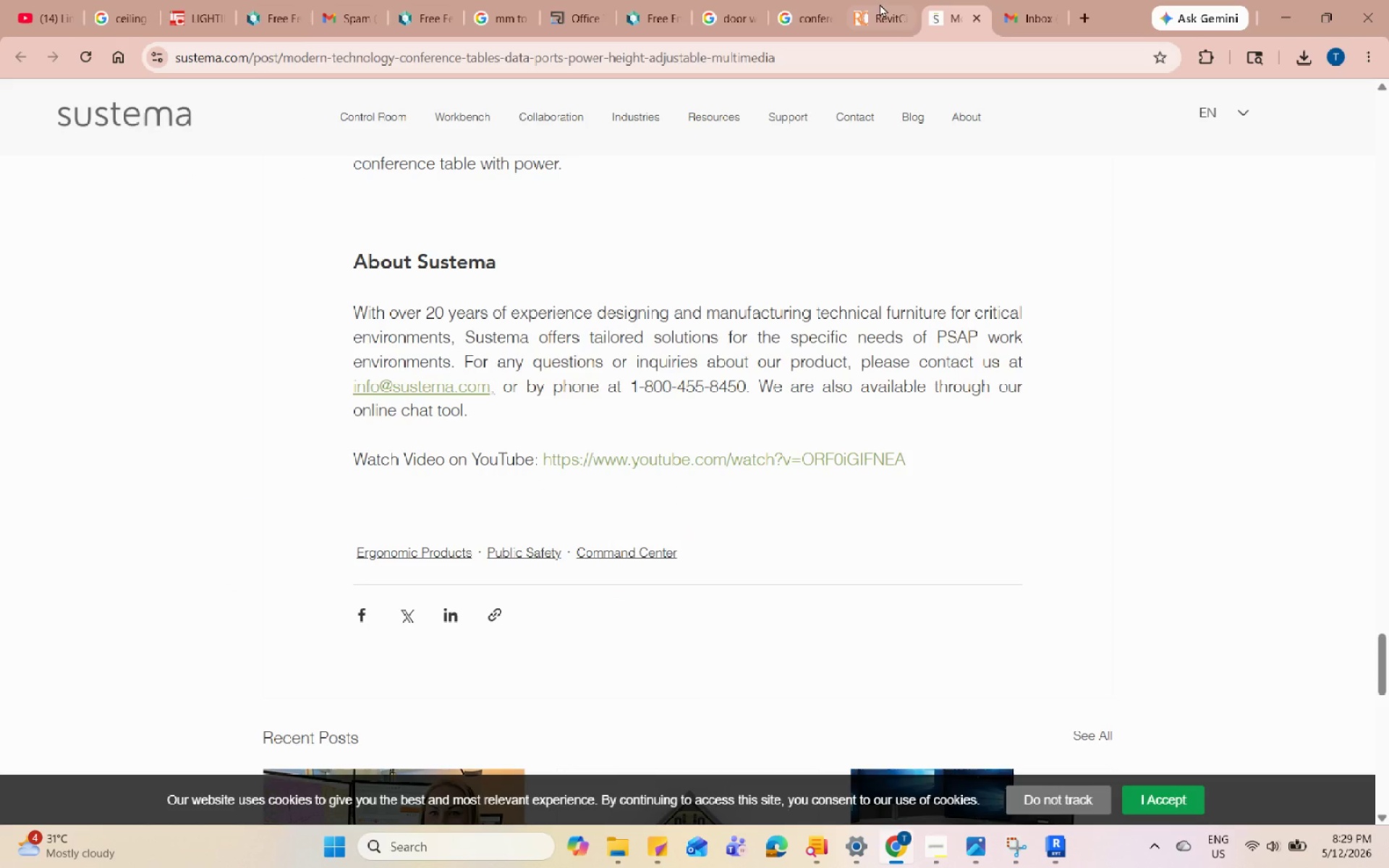 
left_click([862, 0])
 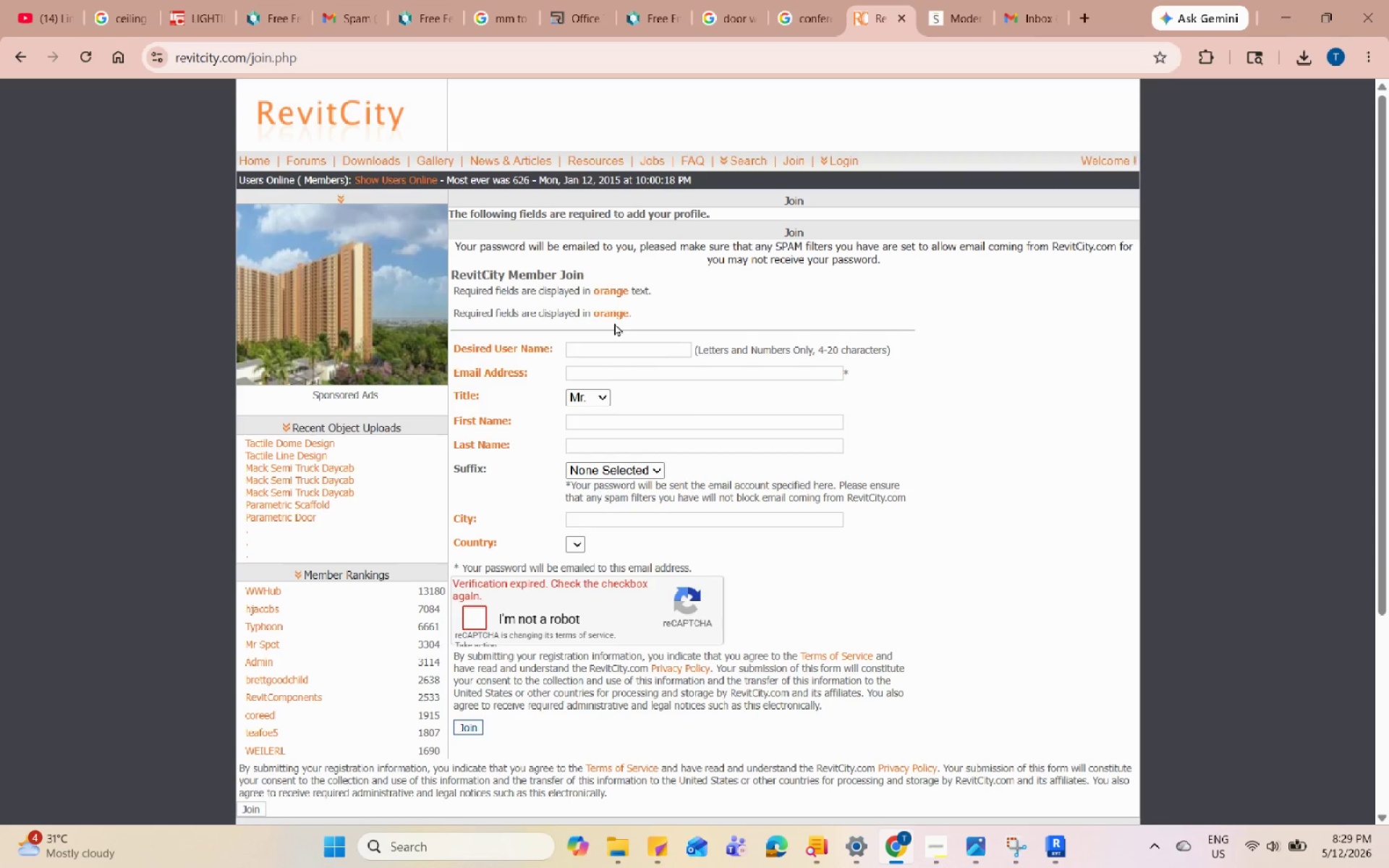 
scroll: coordinate [615, 347], scroll_direction: down, amount: 4.0
 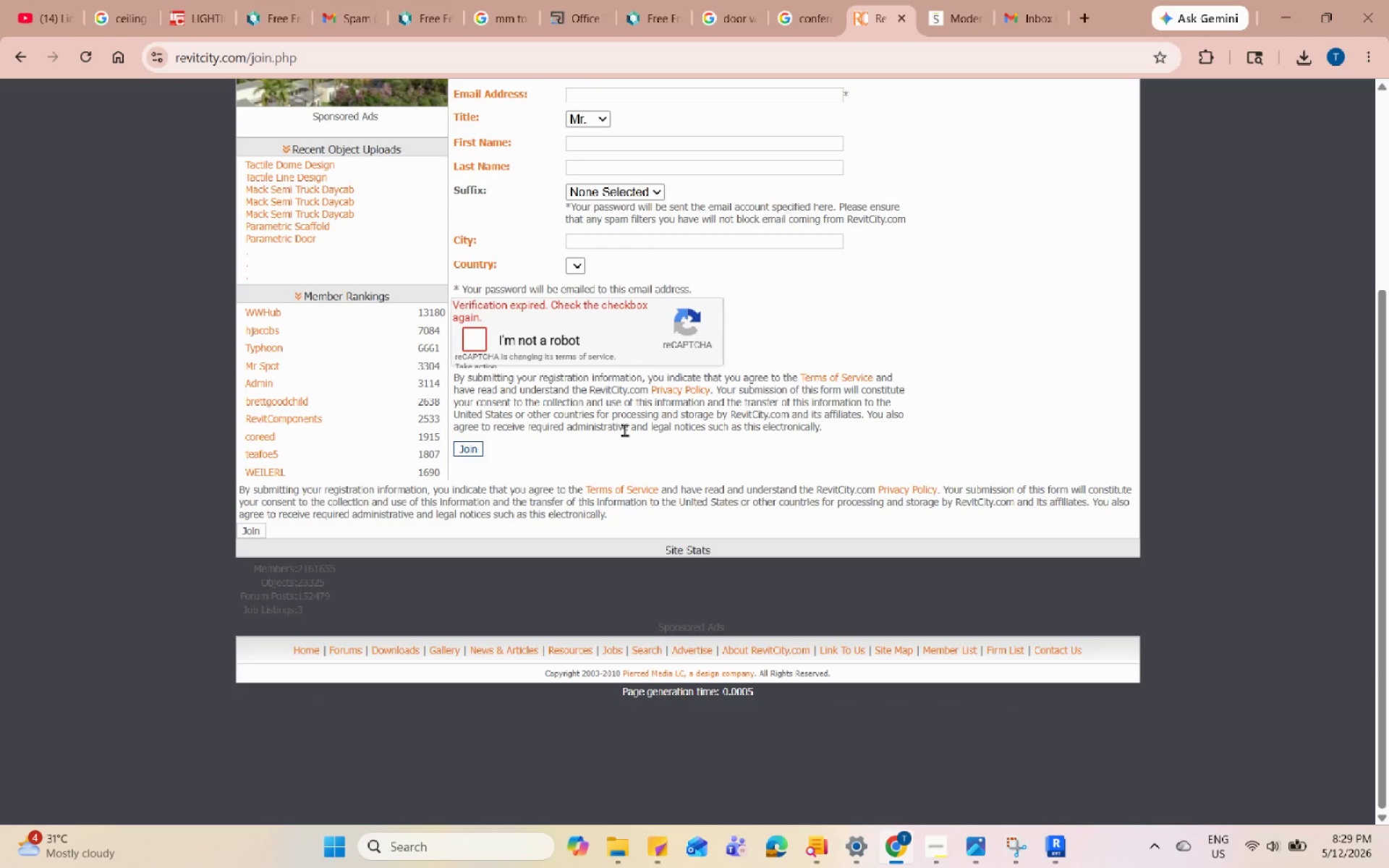 
scroll: coordinate [699, 475], scroll_direction: up, amount: 6.0
 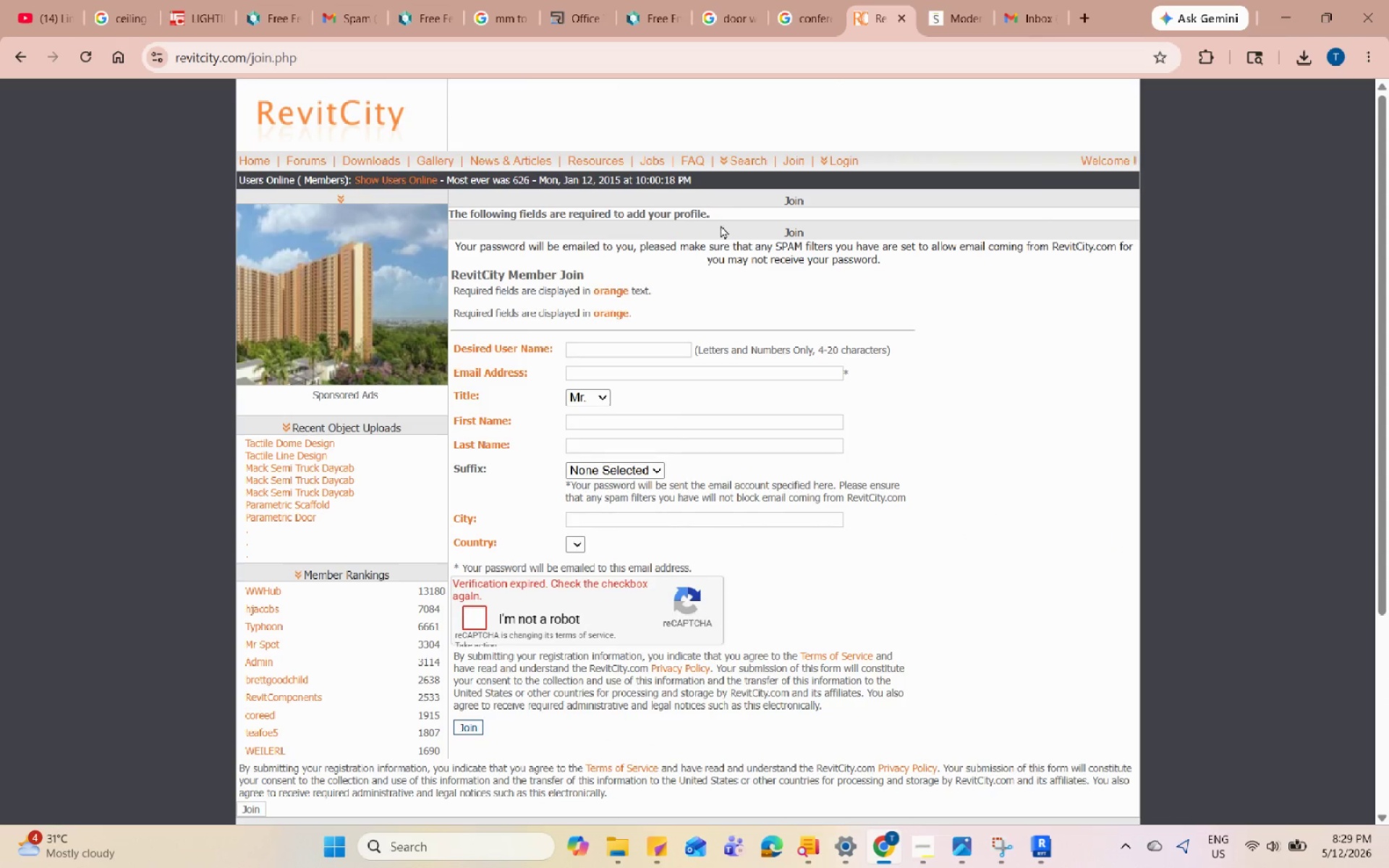 
left_click([744, 241])
 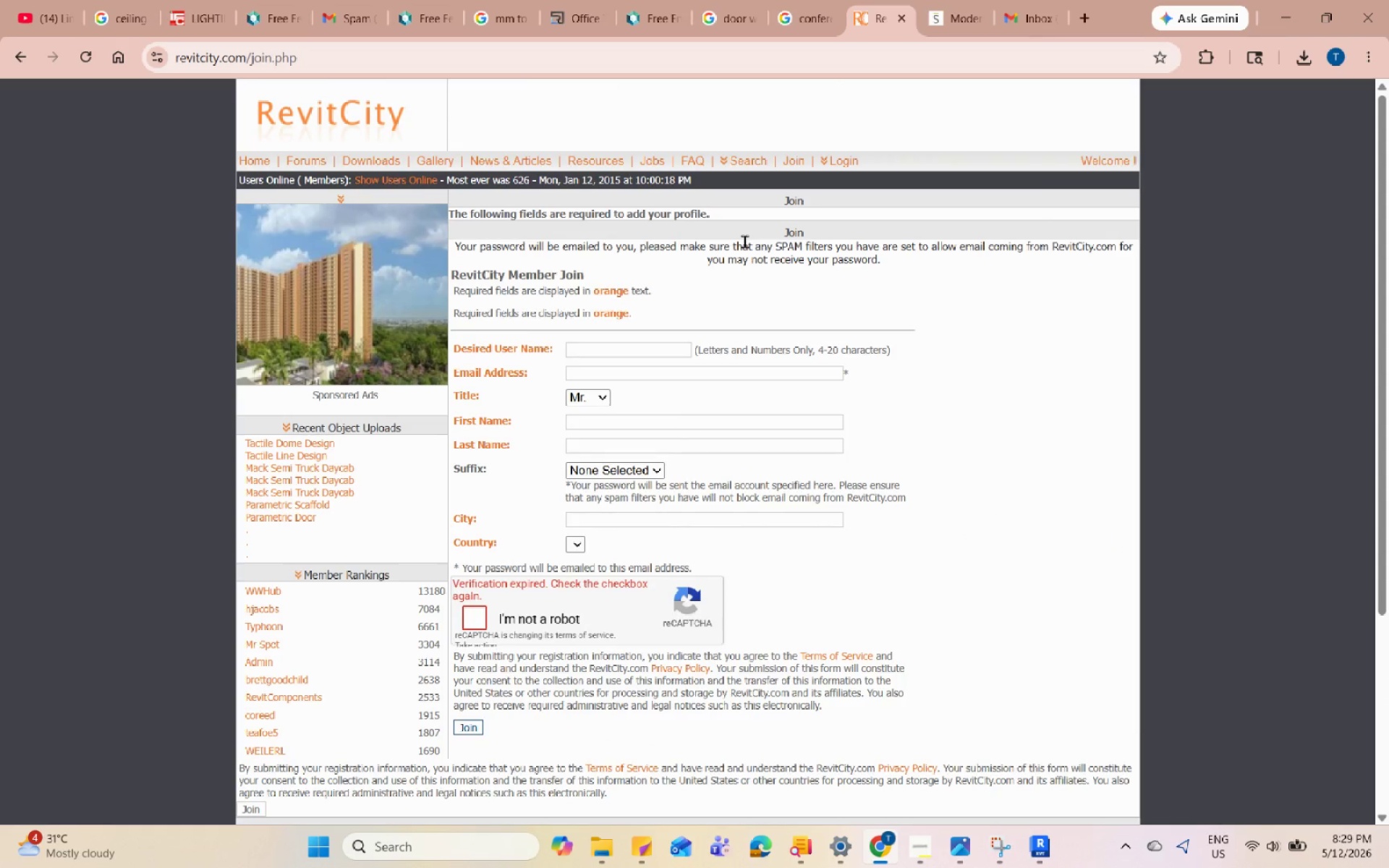 
double_click([763, 252])
 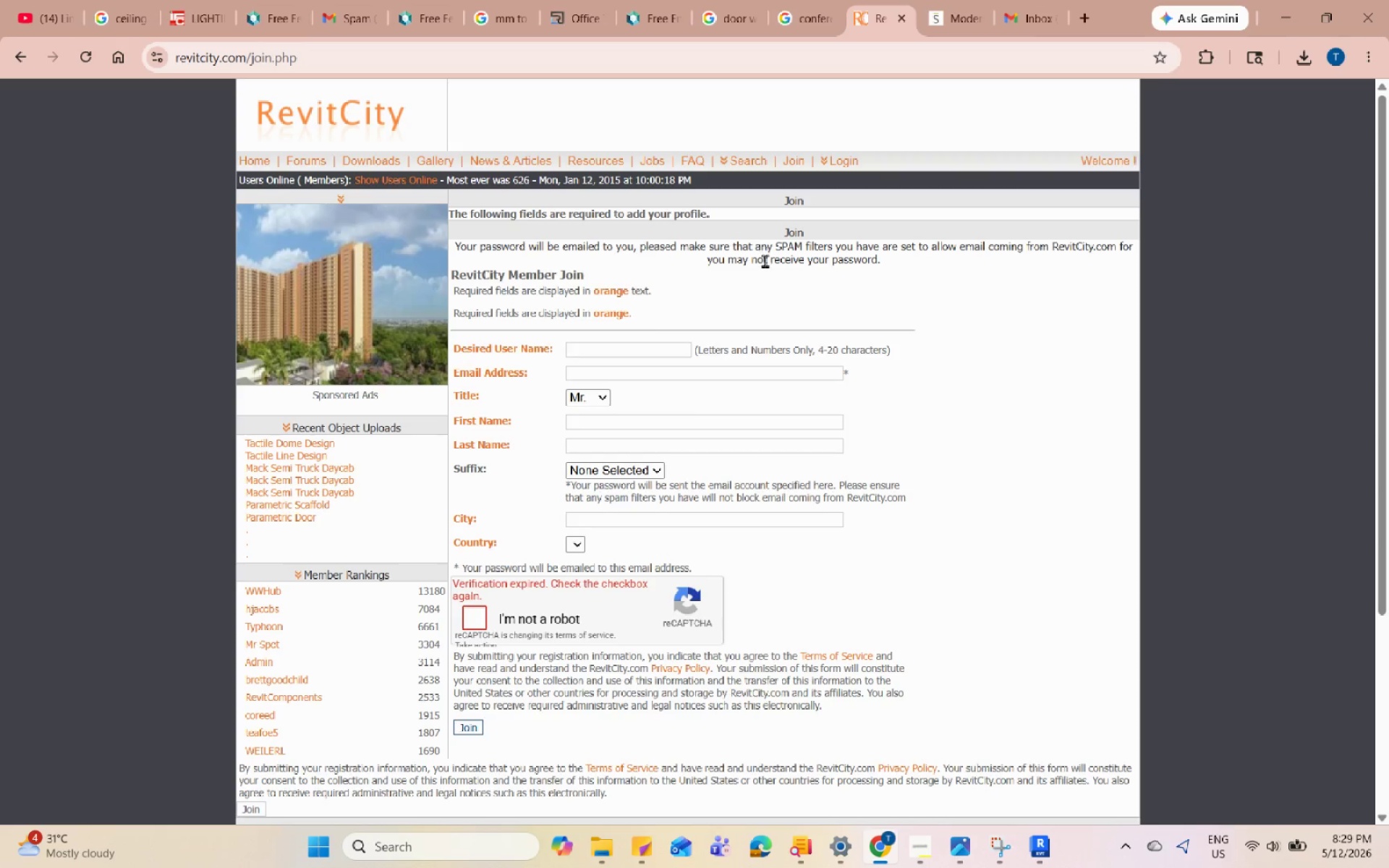 
triple_click([765, 260])
 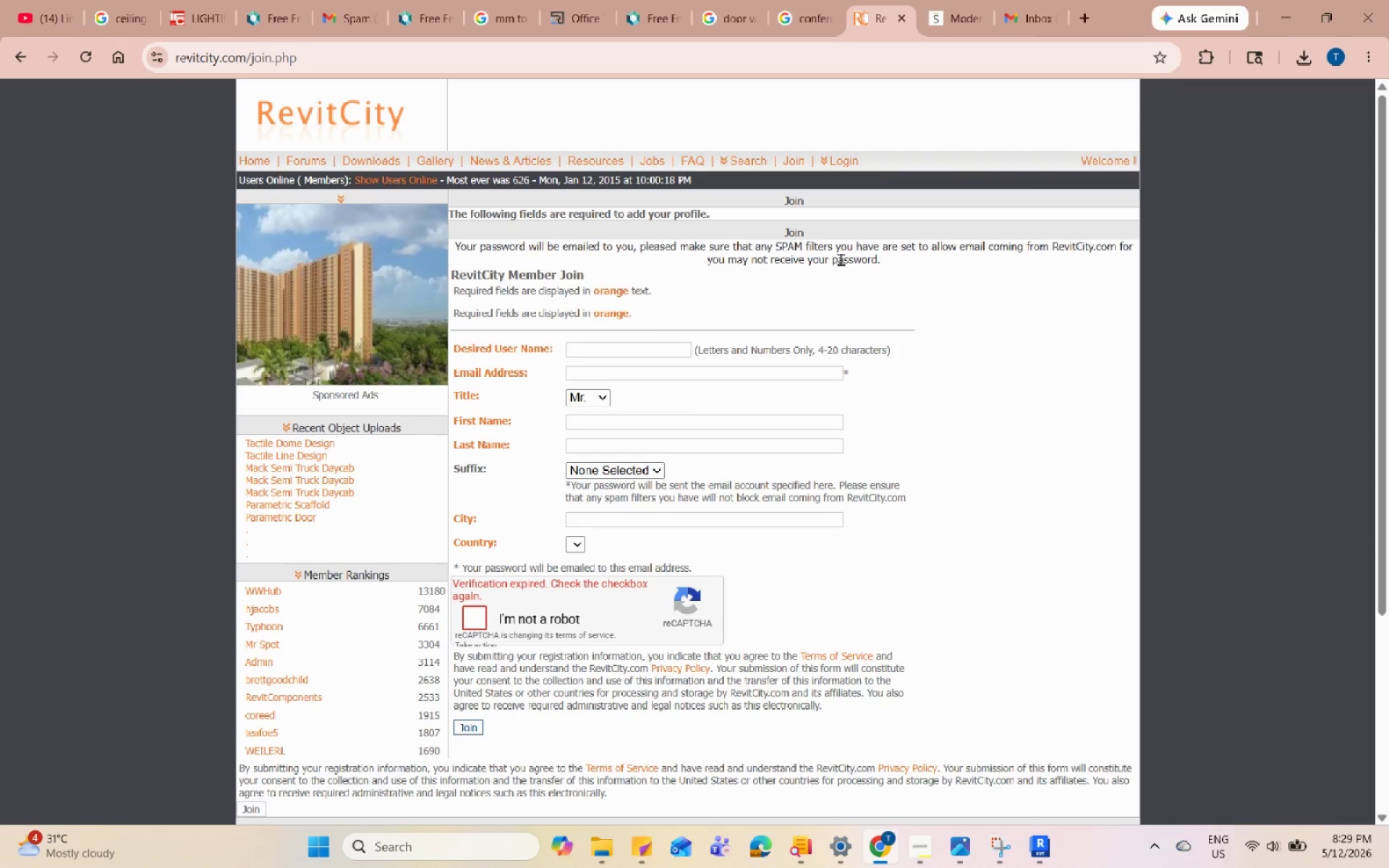 
double_click([904, 259])
 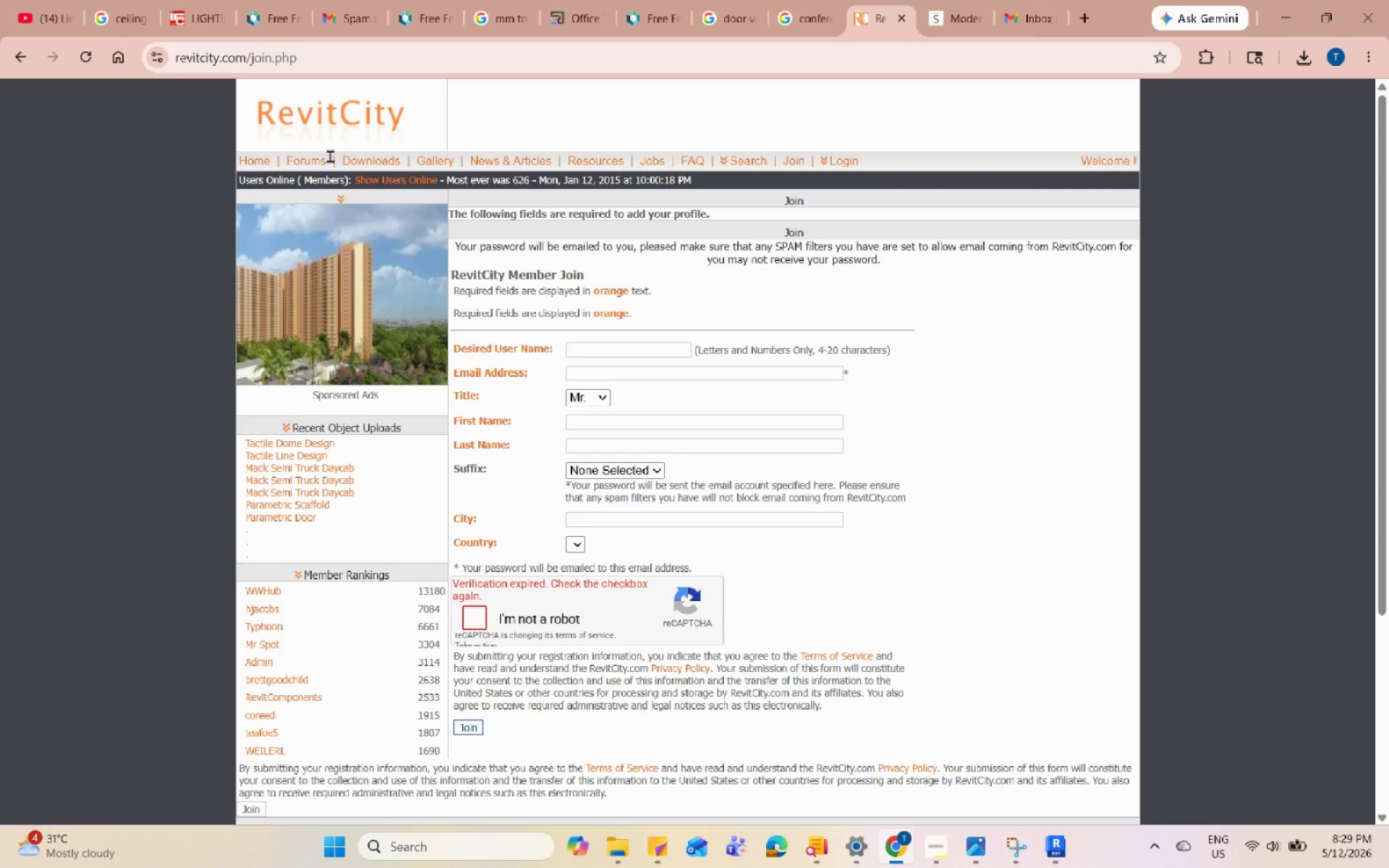 
double_click([364, 161])
 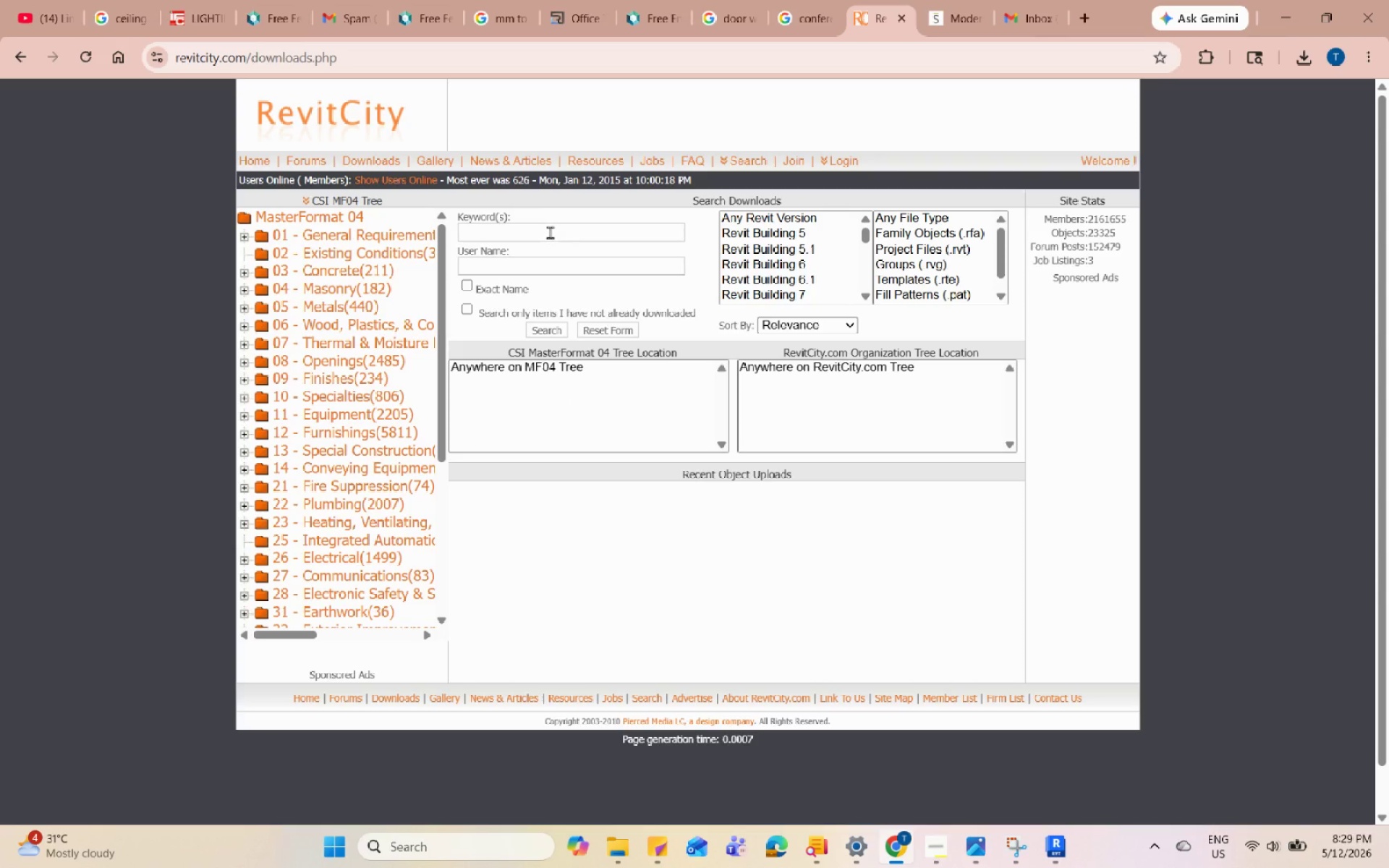 
left_click([550, 233])
 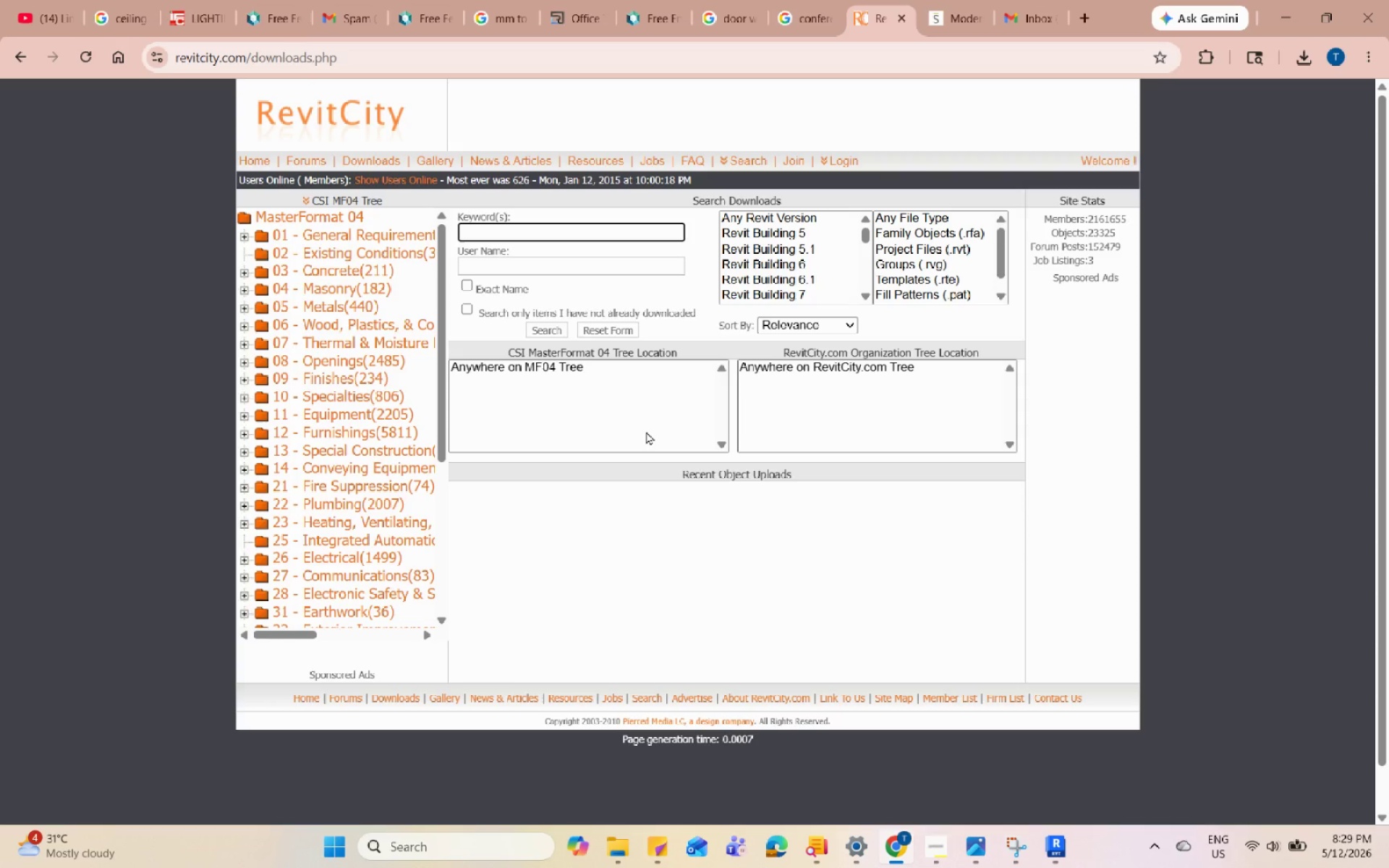 
left_click([646, 431])
 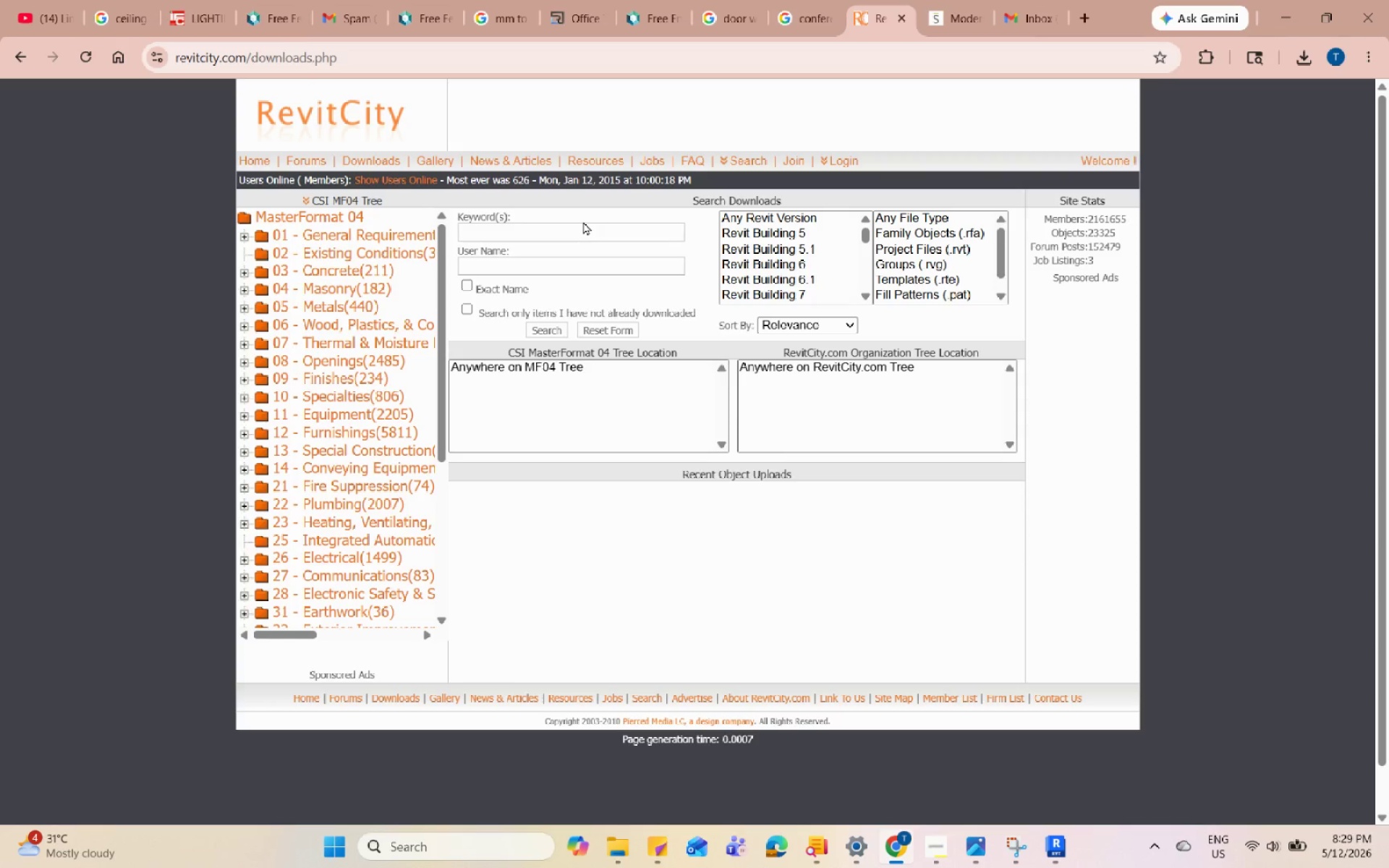 
double_click([576, 234])
 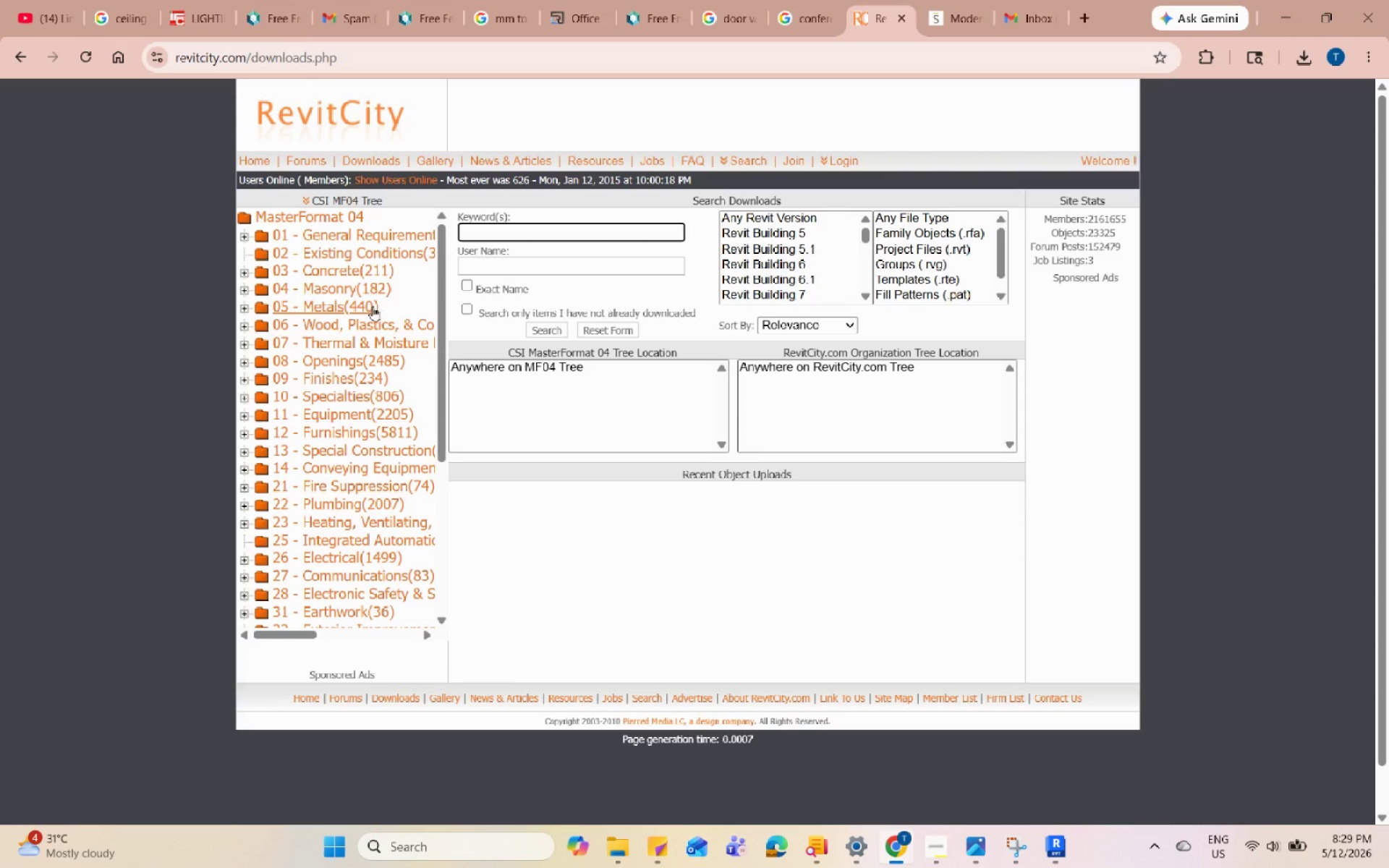 
left_click([357, 294])
 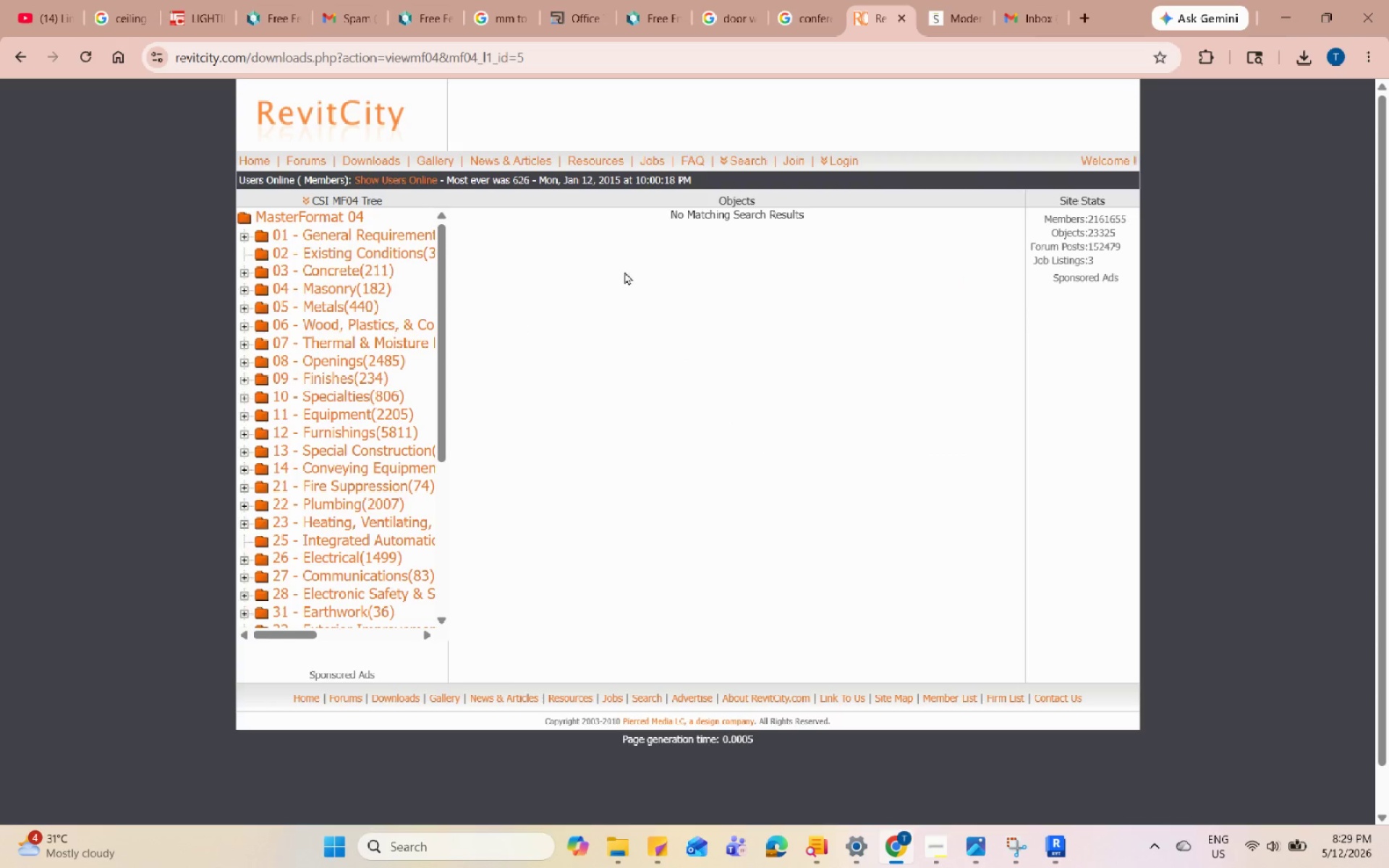 
left_click([384, 331])
 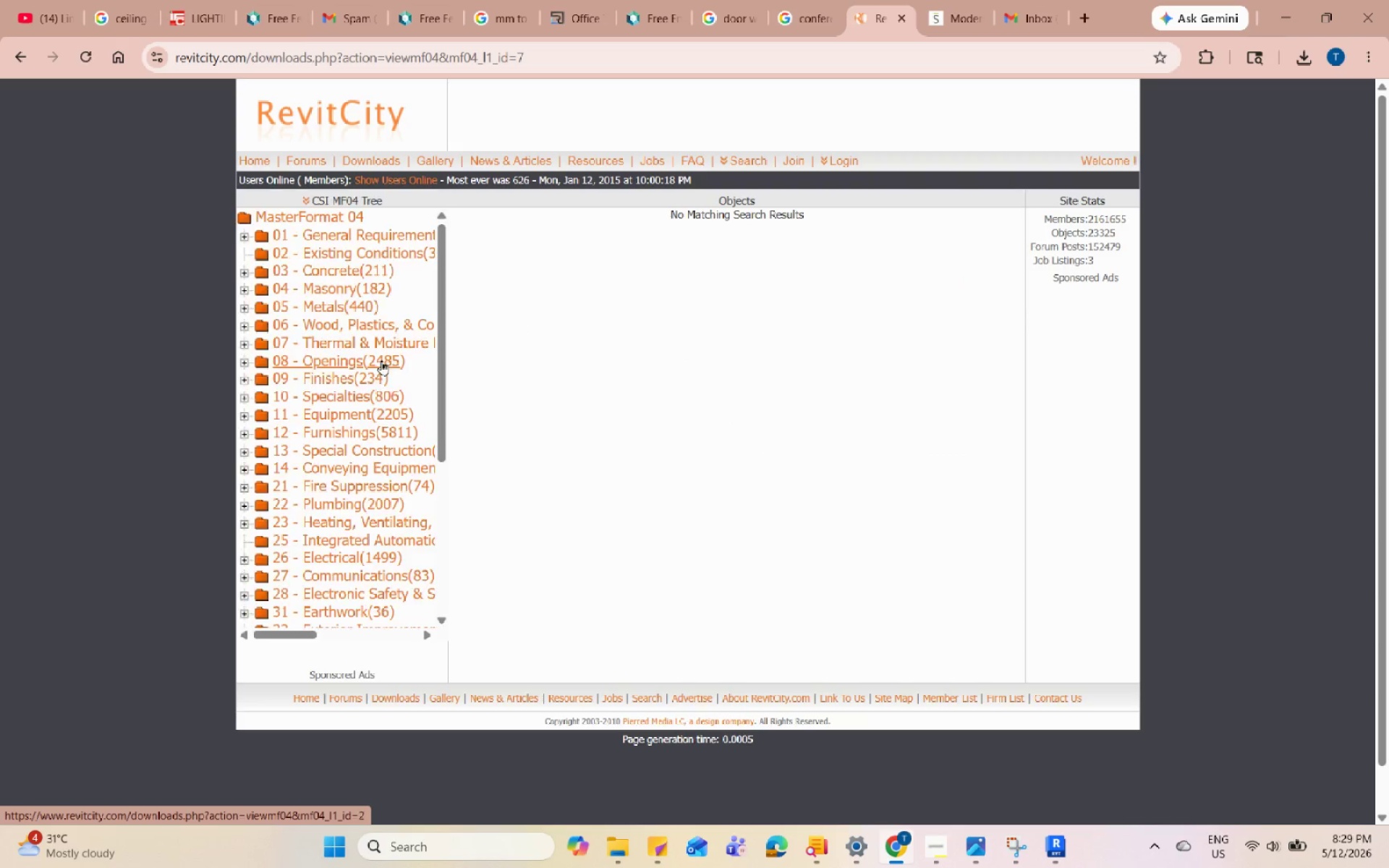 
left_click([379, 378])
 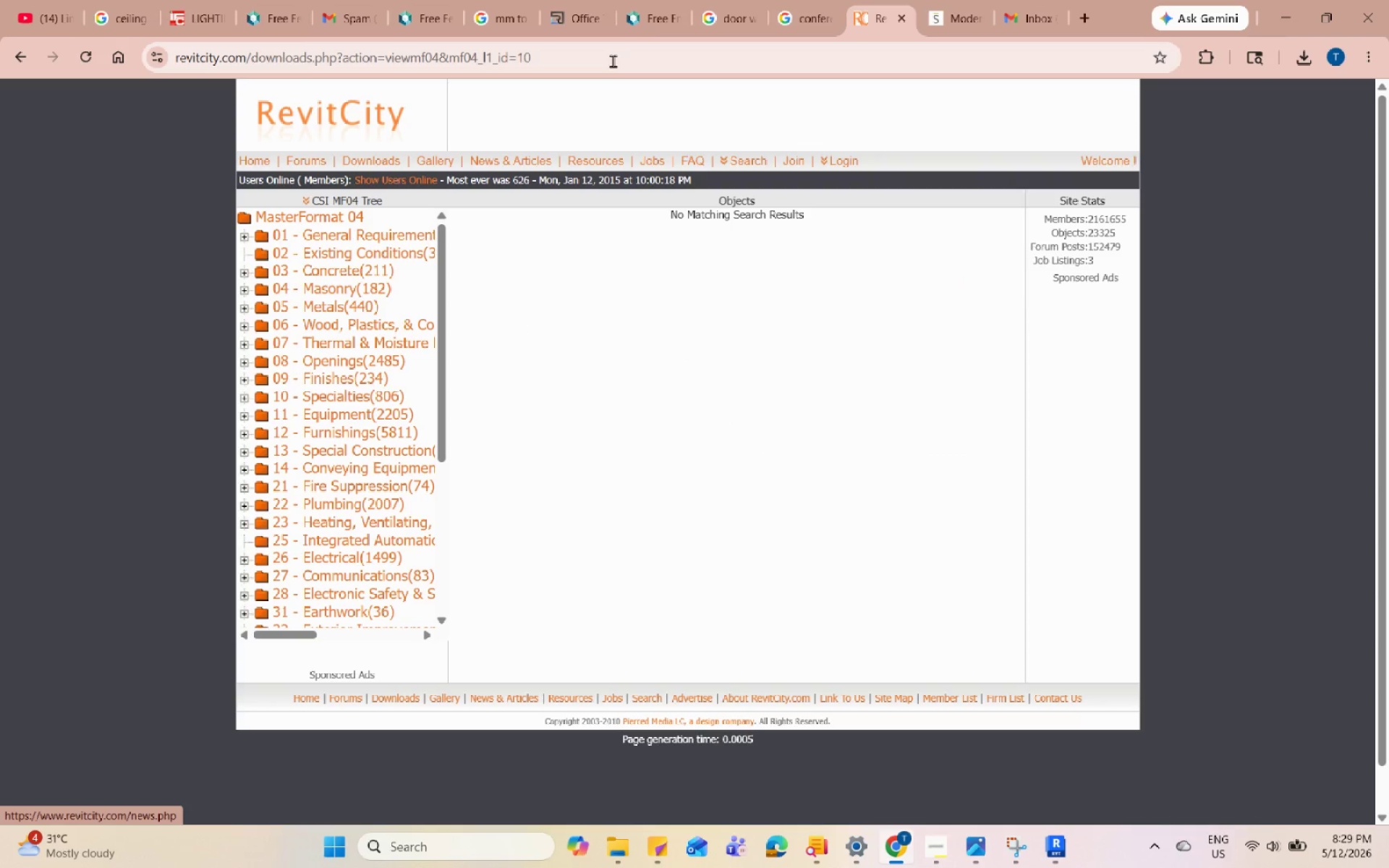 
left_click([640, 51])
 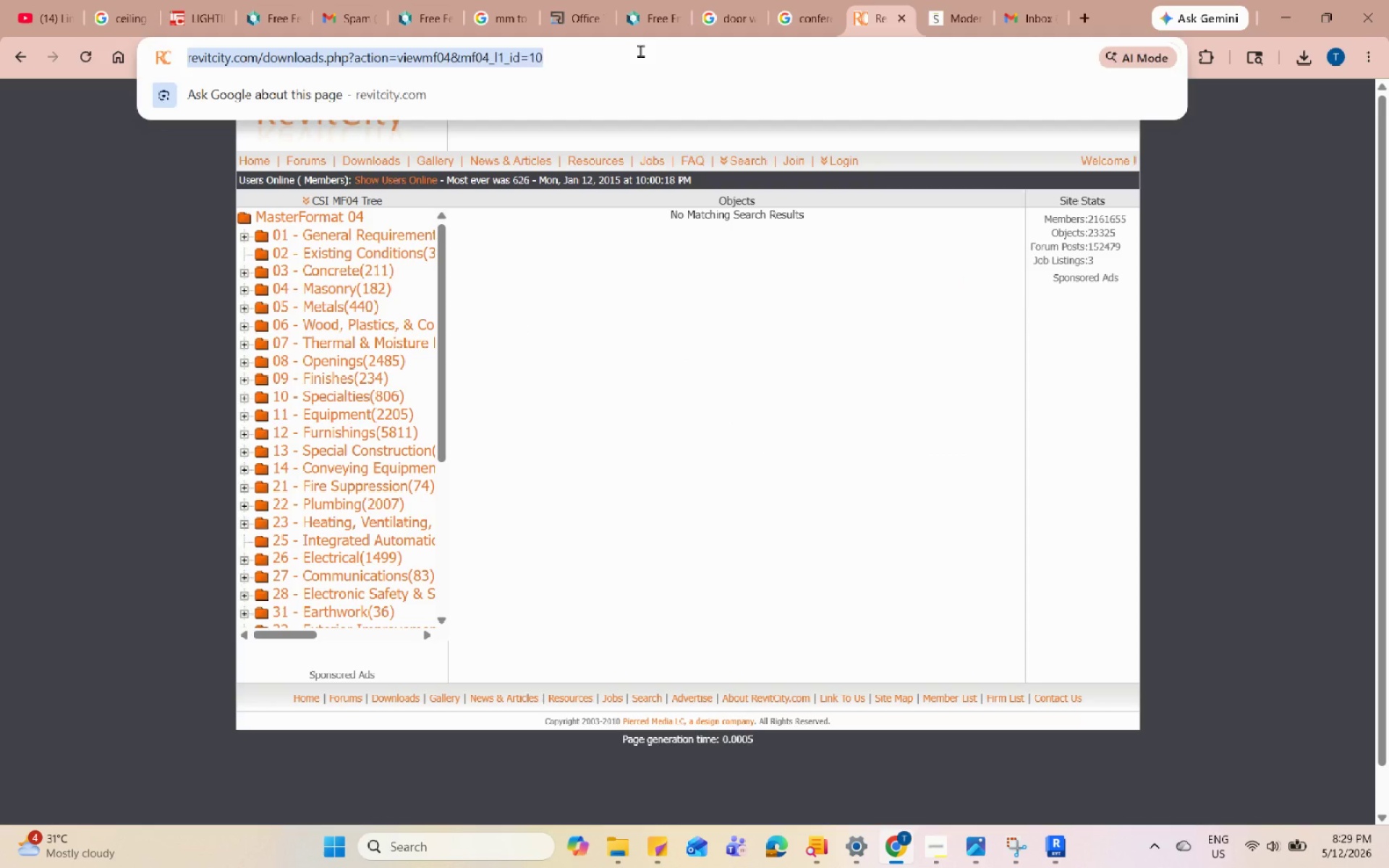 
key(Enter)
 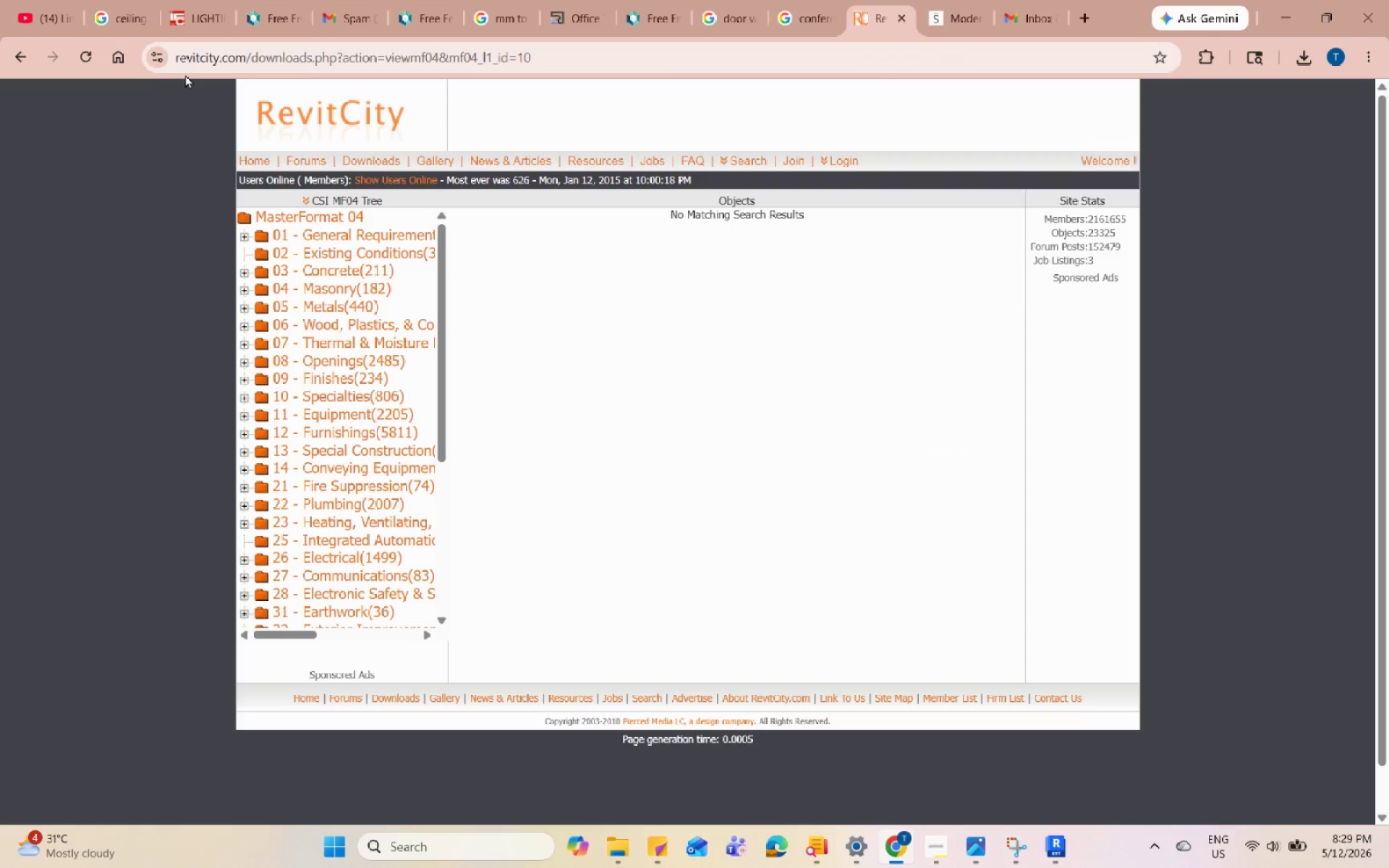 
double_click([28, 72])
 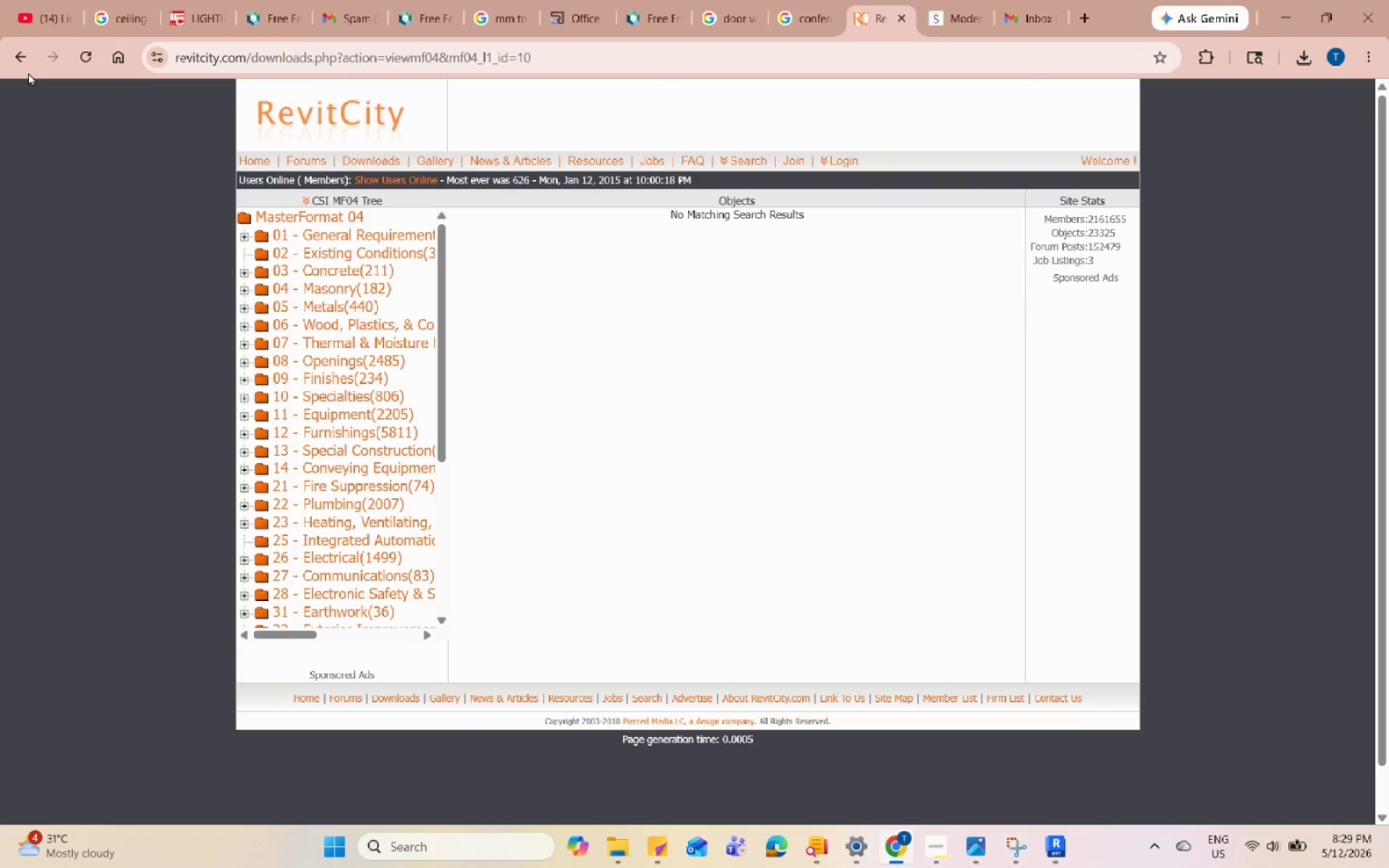 
triple_click([28, 72])
 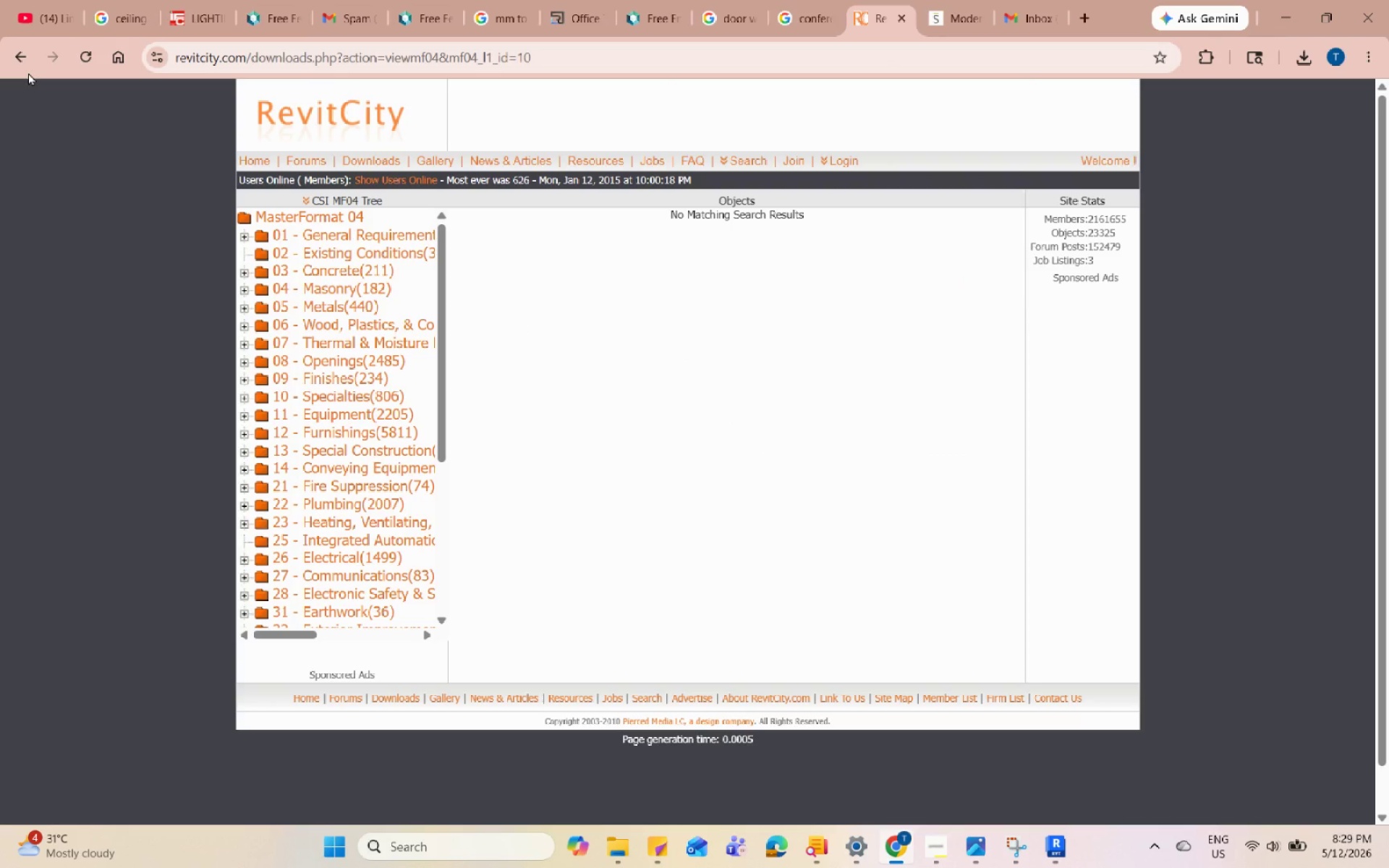 
triple_click([28, 72])
 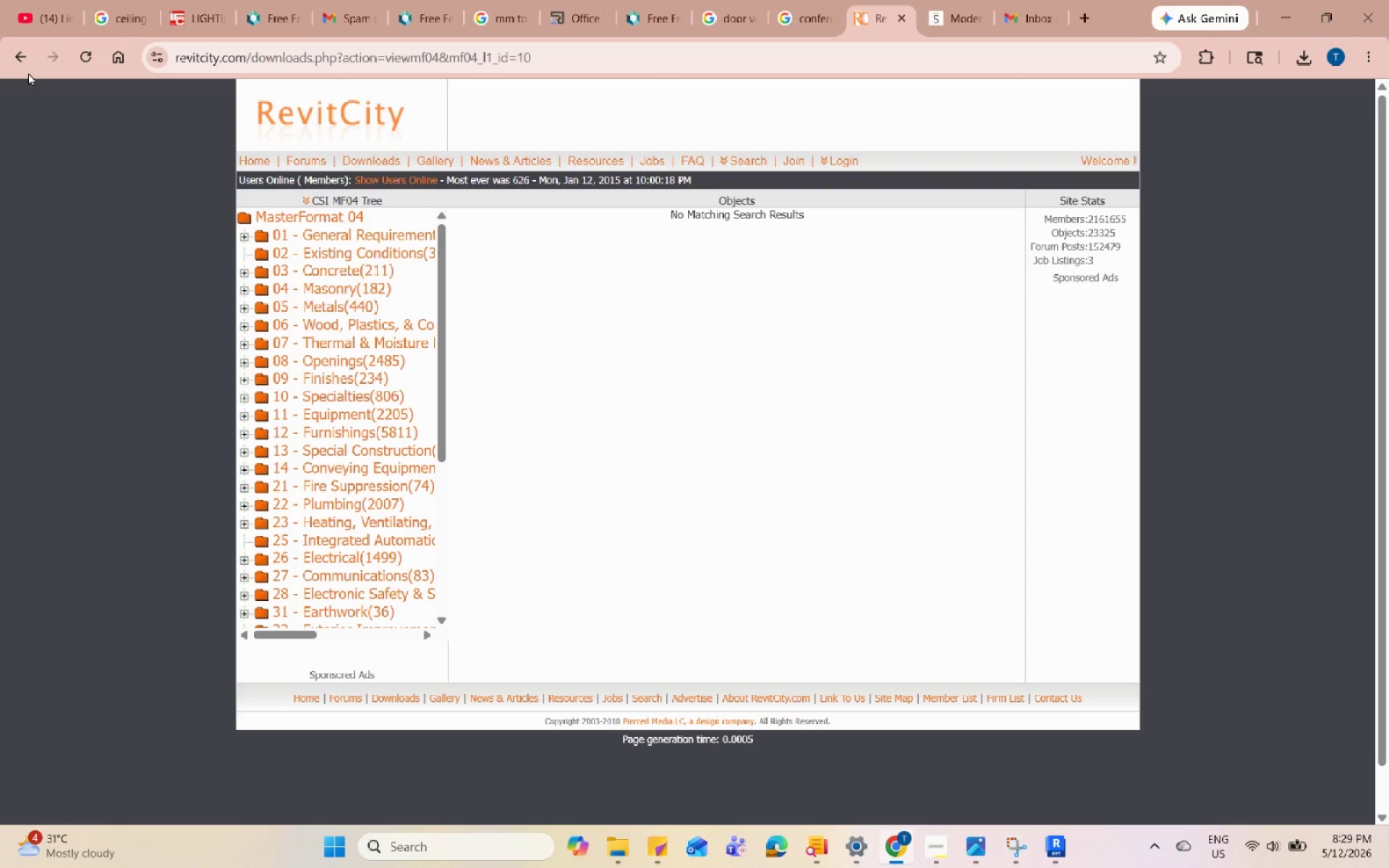 
triple_click([28, 72])
 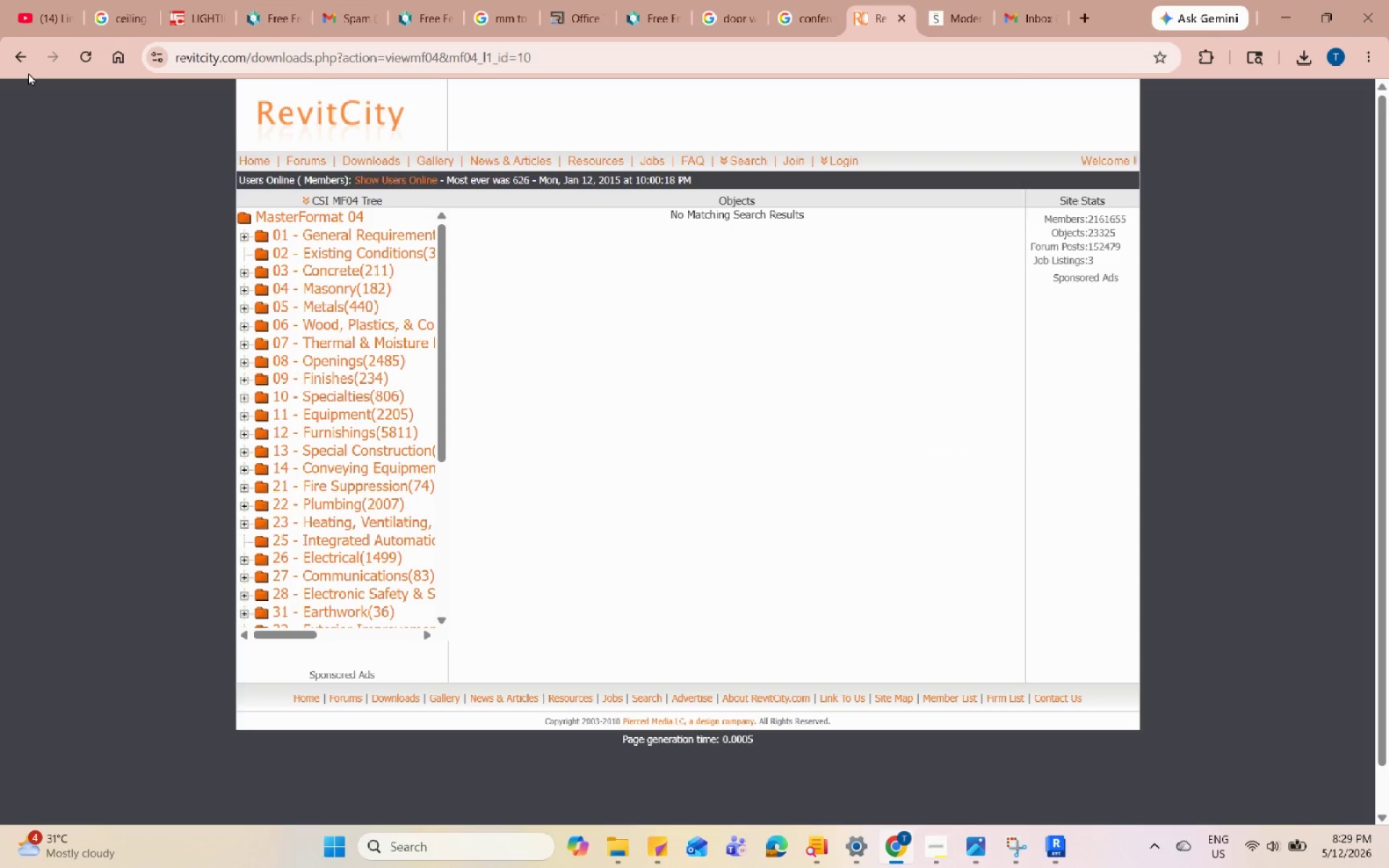 
triple_click([28, 72])
 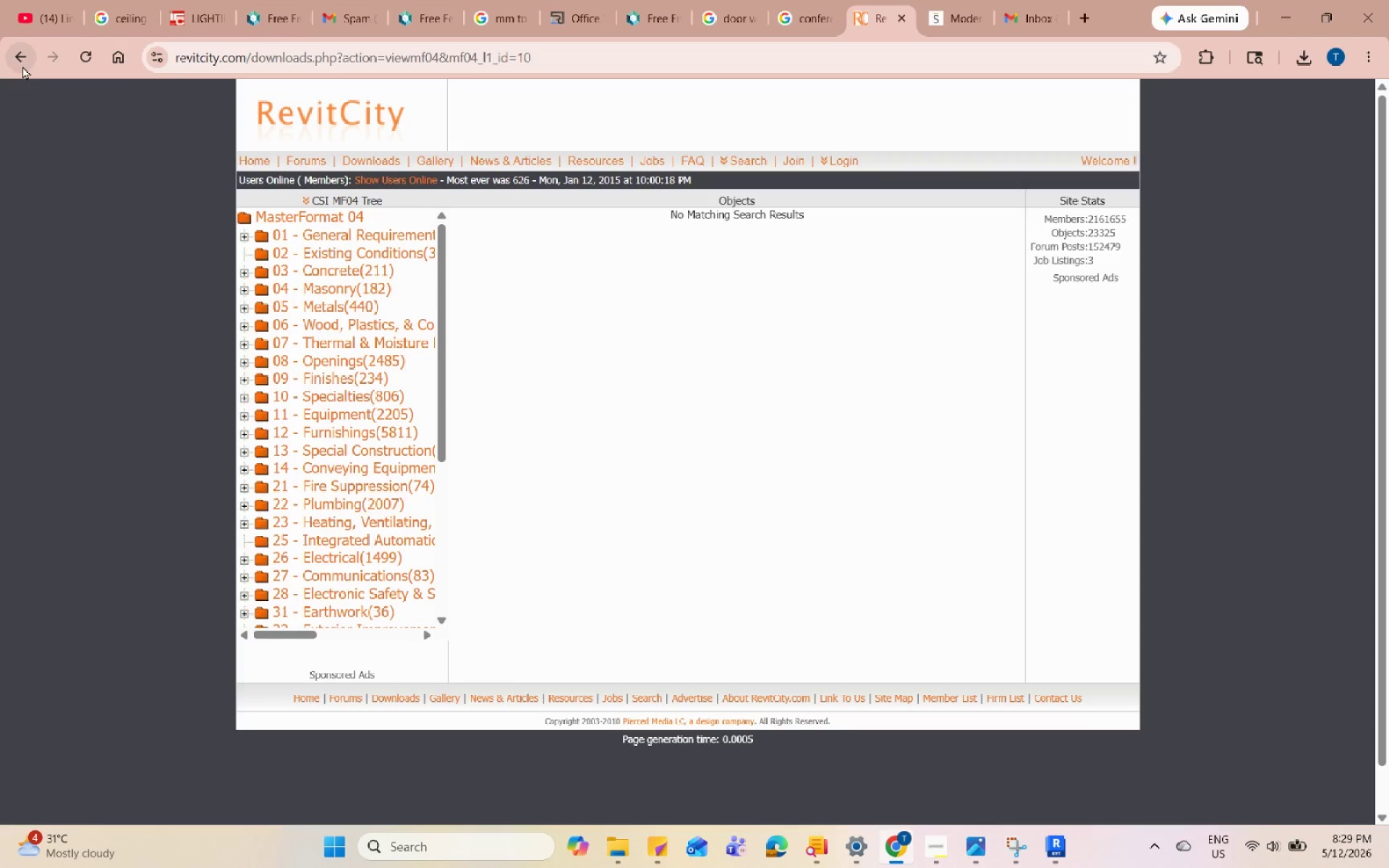 
triple_click([21, 66])
 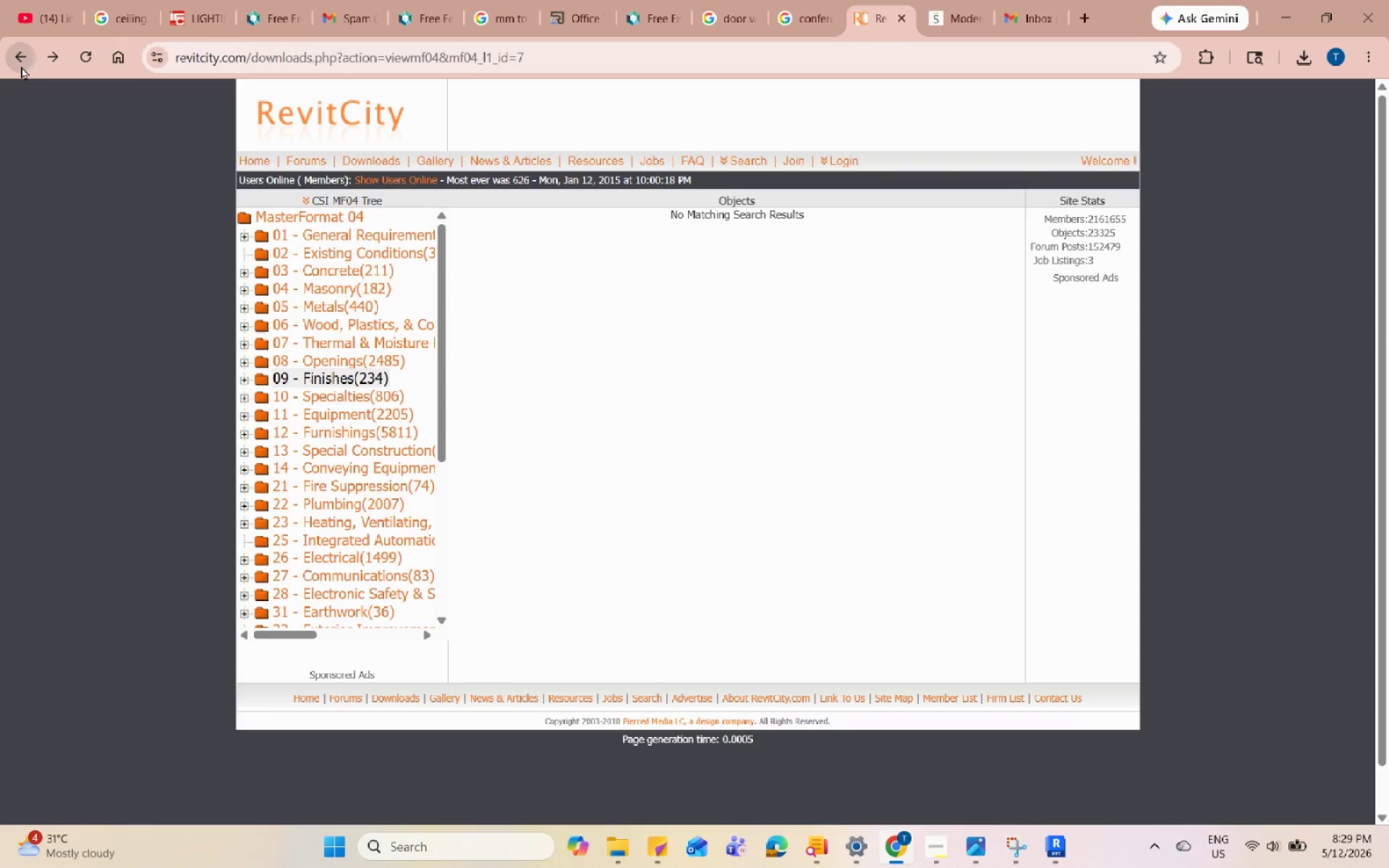 
triple_click([21, 66])
 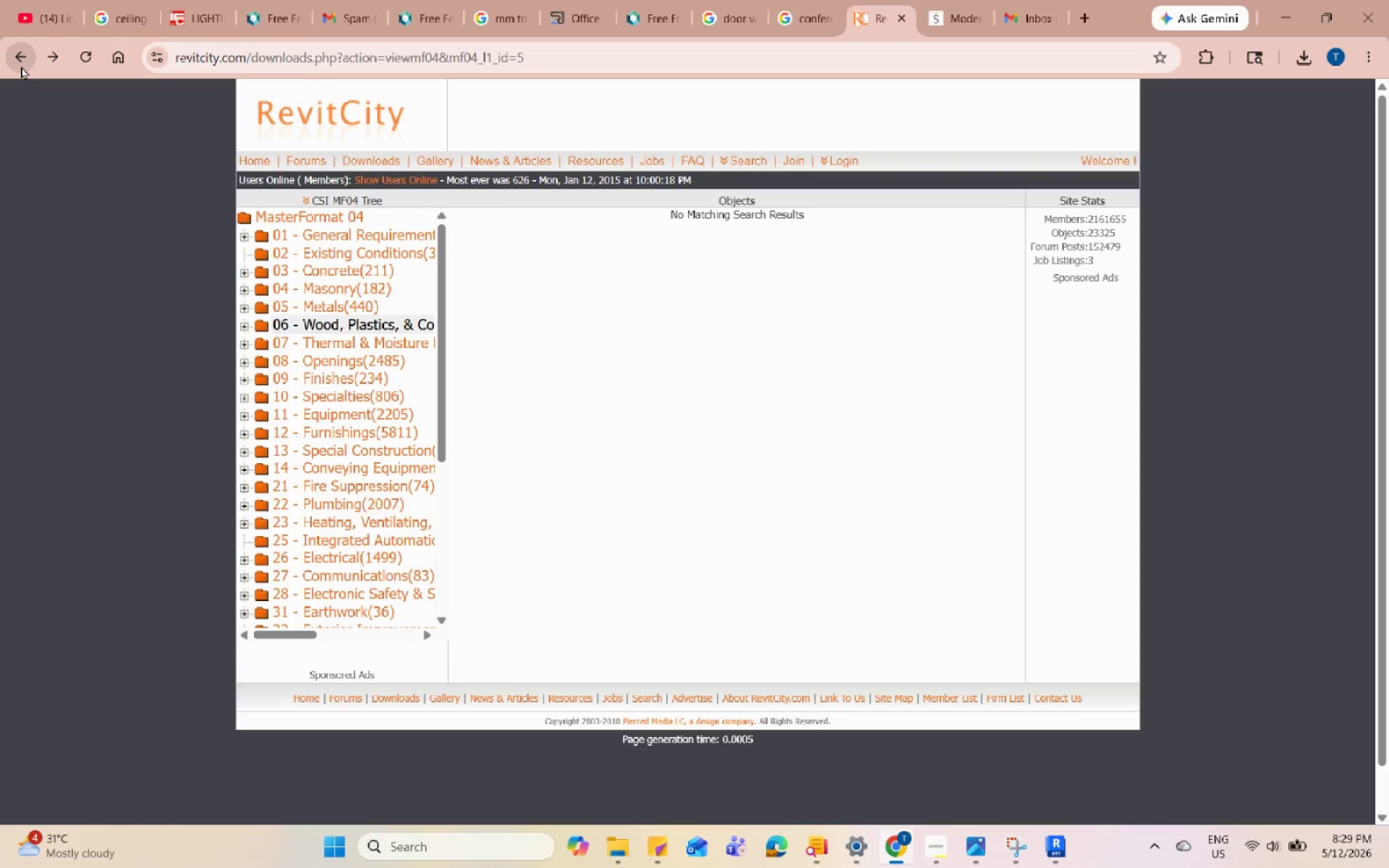 
triple_click([21, 66])
 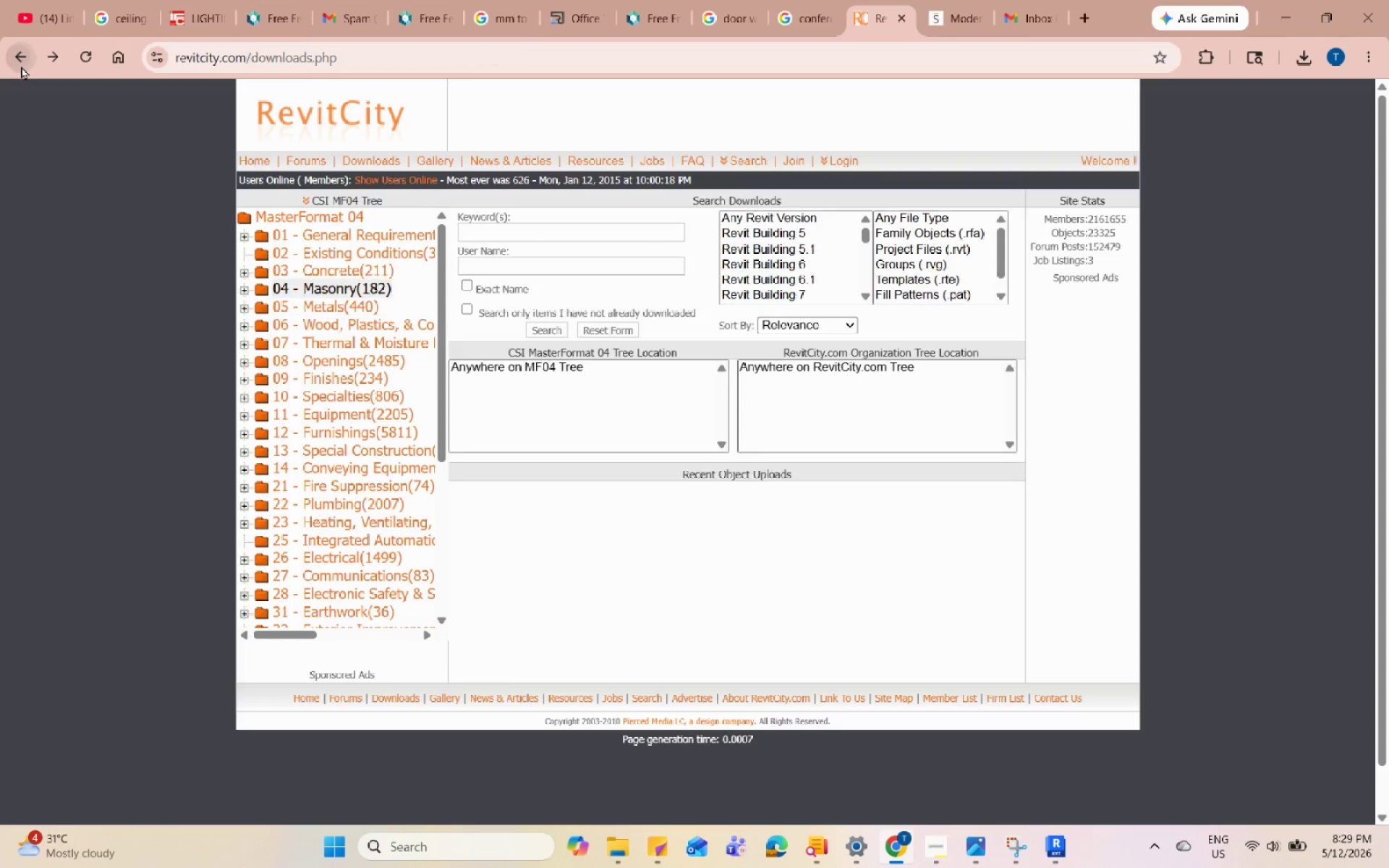 
triple_click([21, 66])
 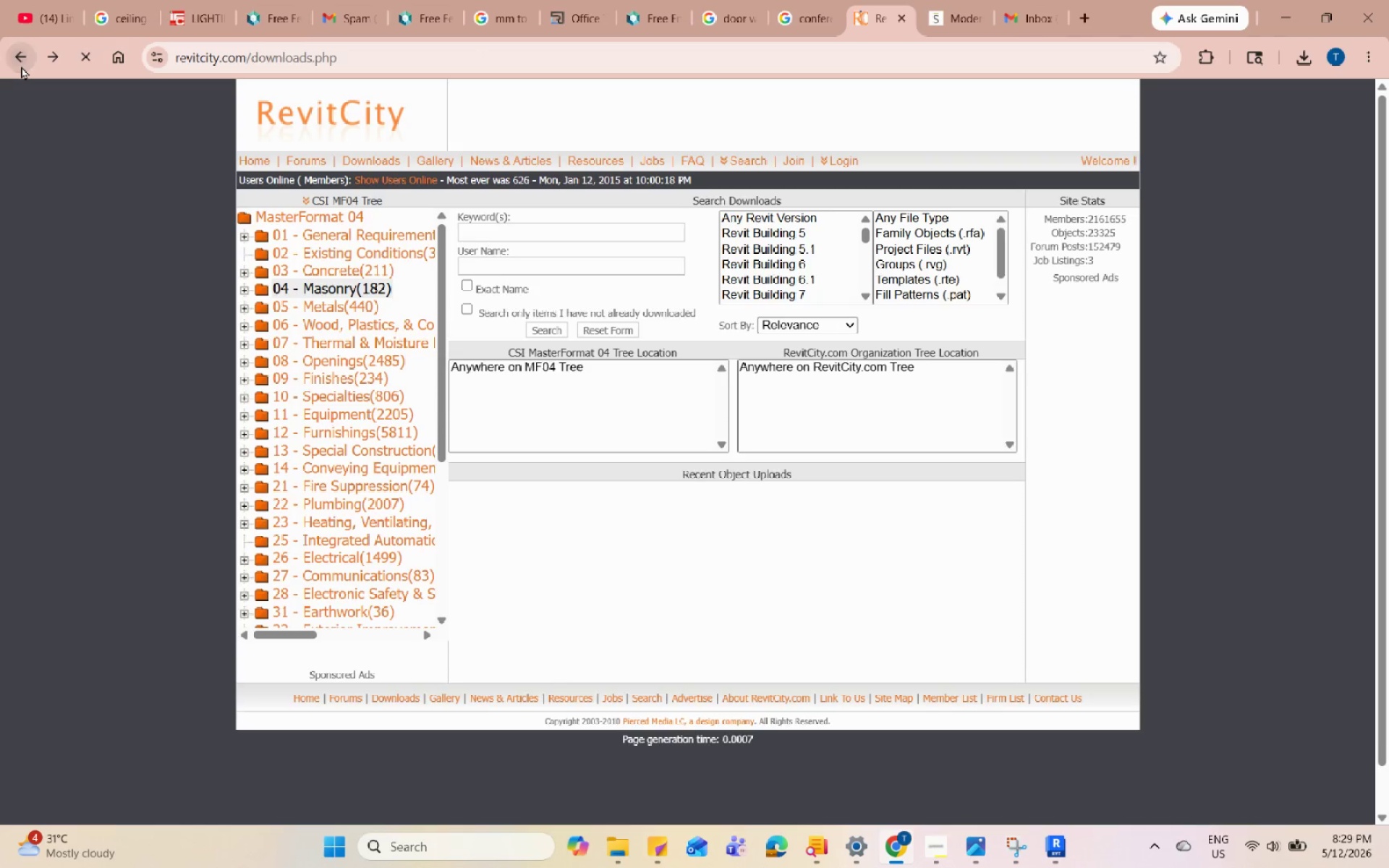 
triple_click([21, 66])
 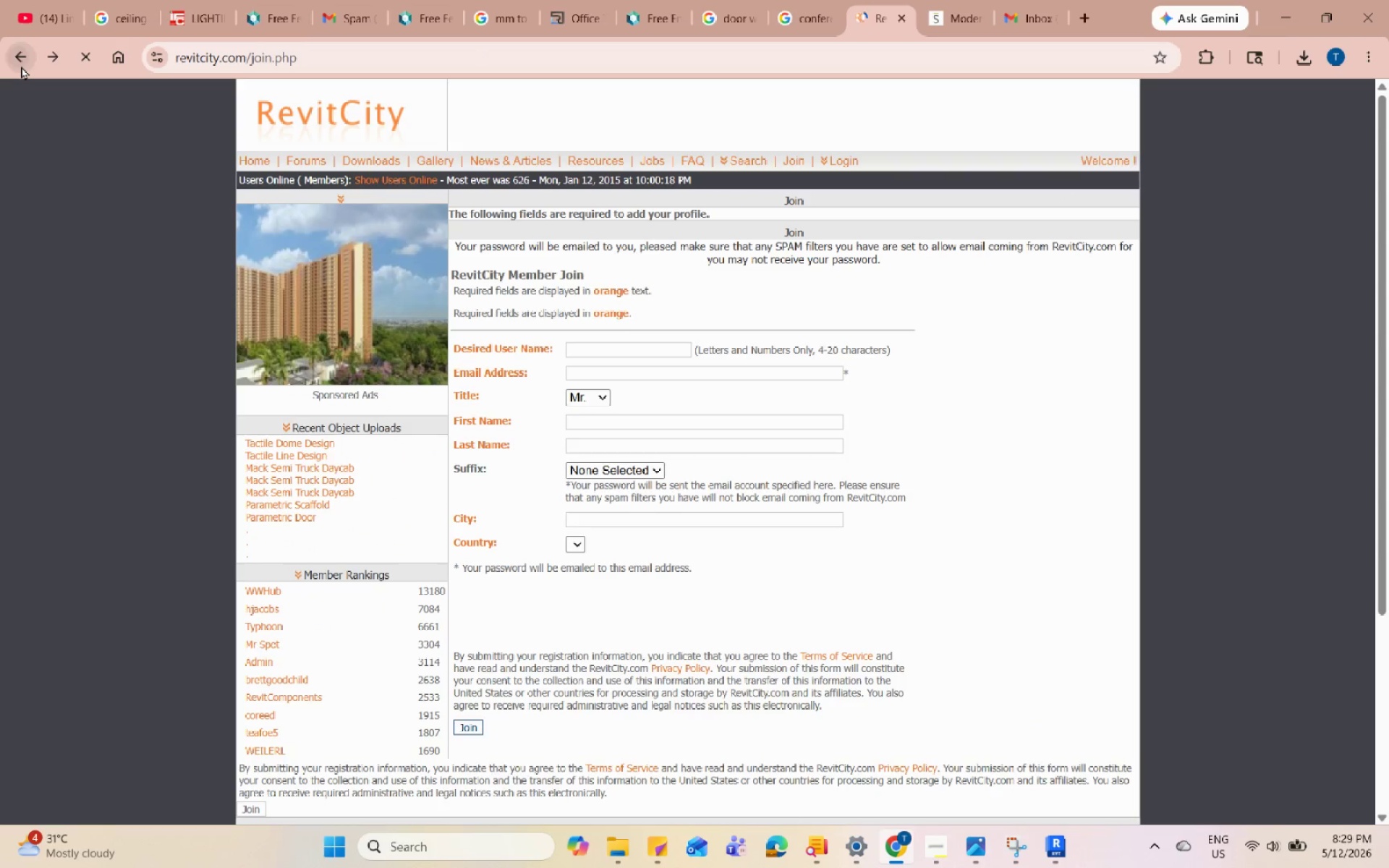 
triple_click([21, 66])
 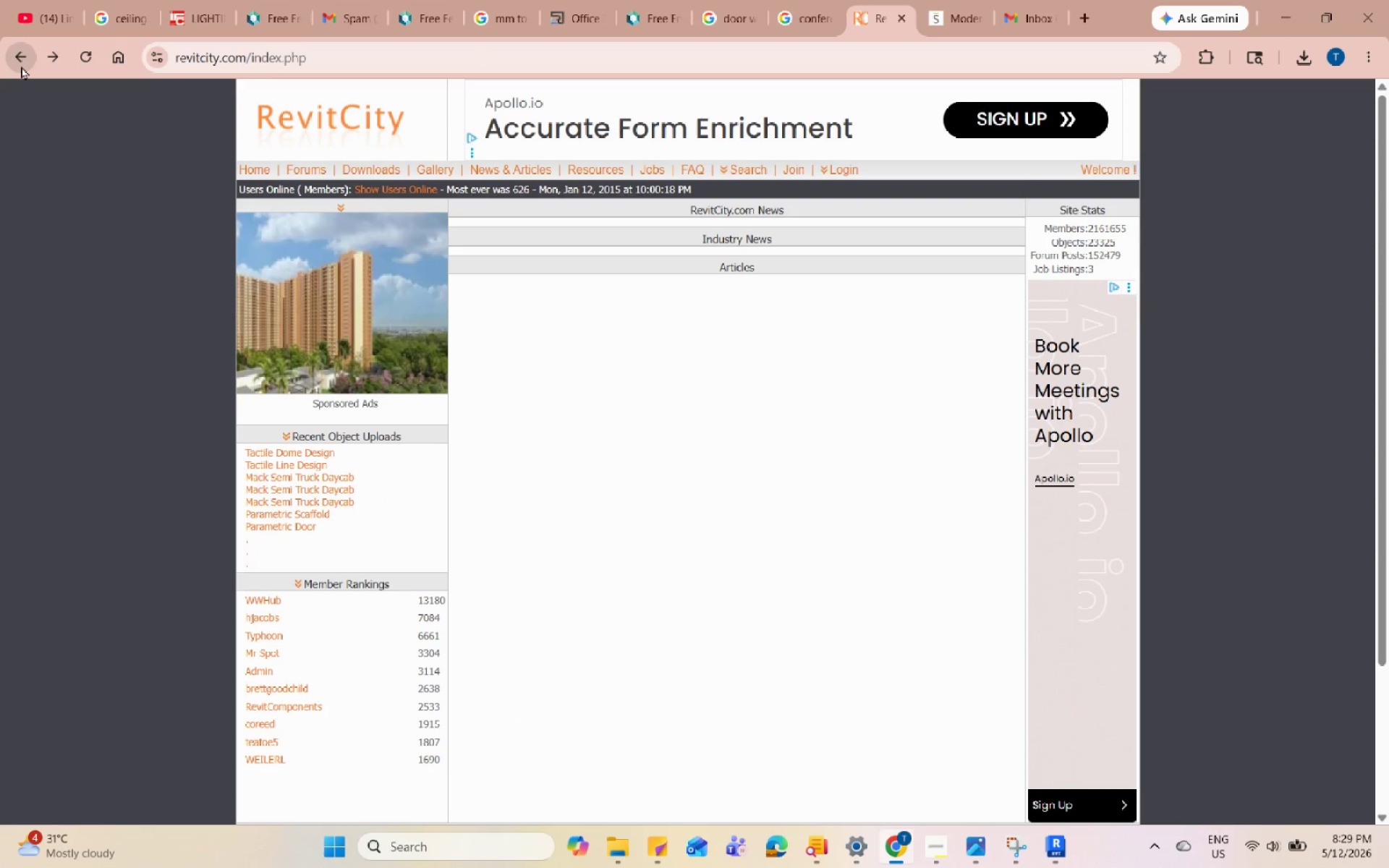 
triple_click([21, 66])
 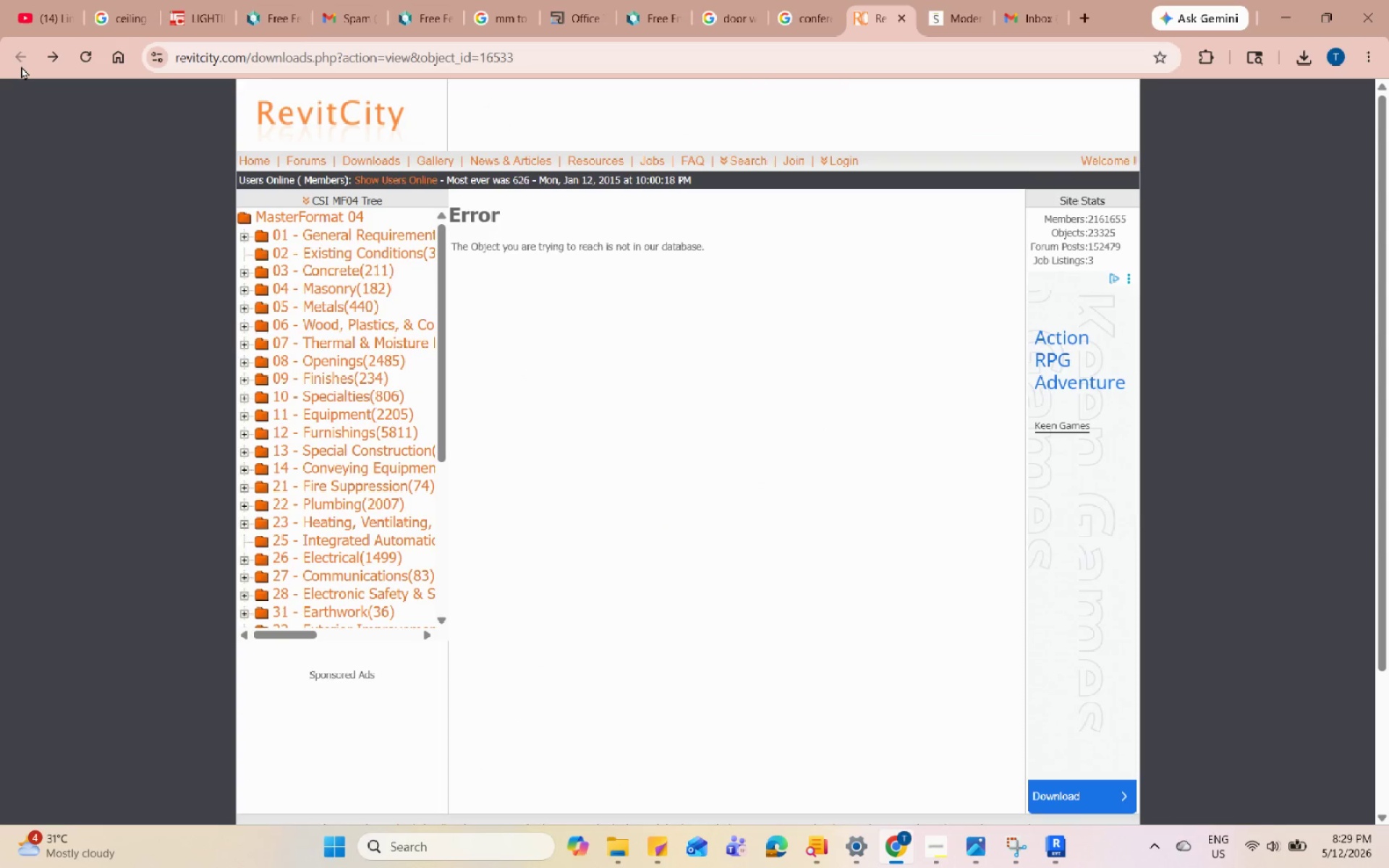 
triple_click([21, 66])
 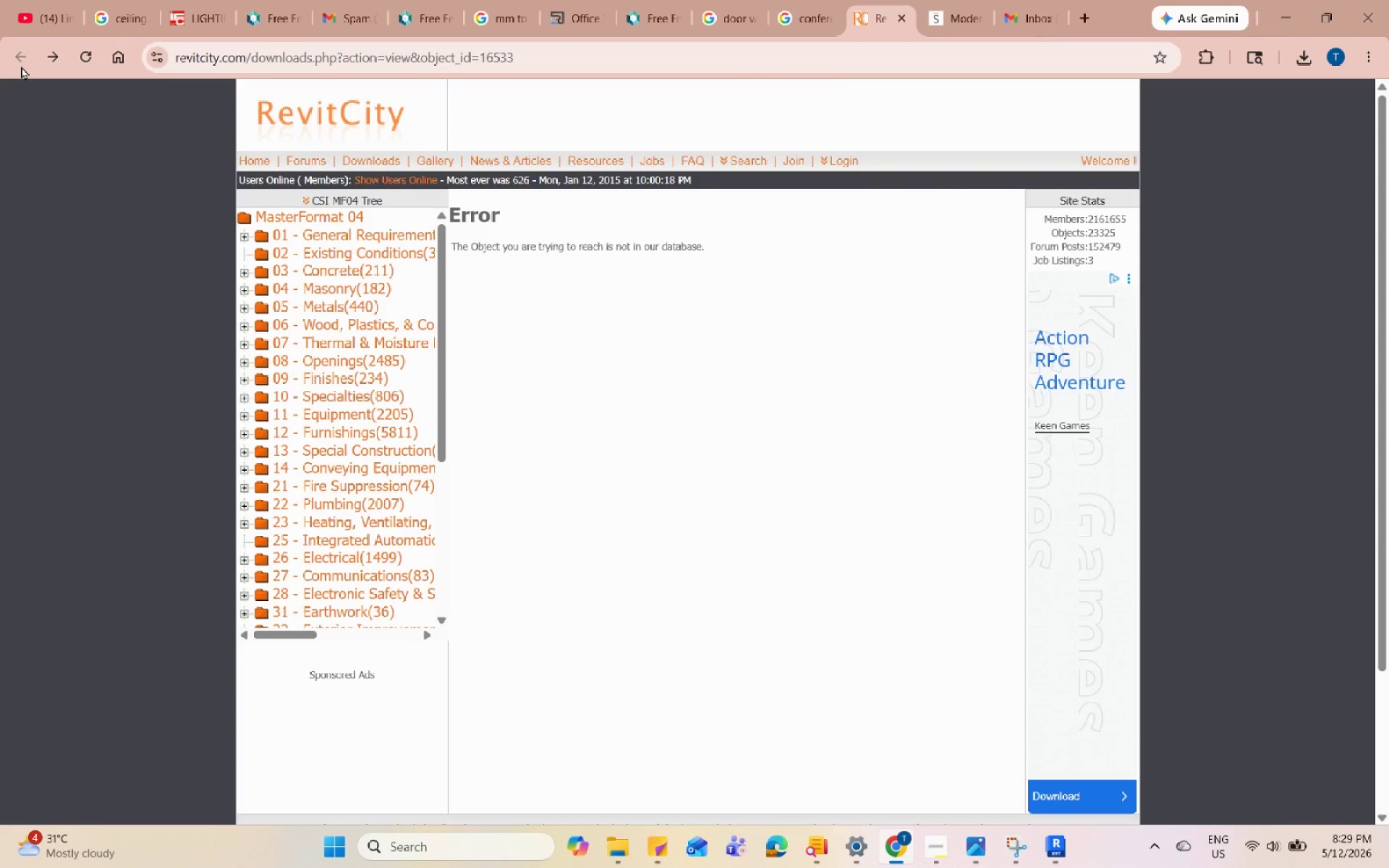 
triple_click([21, 66])
 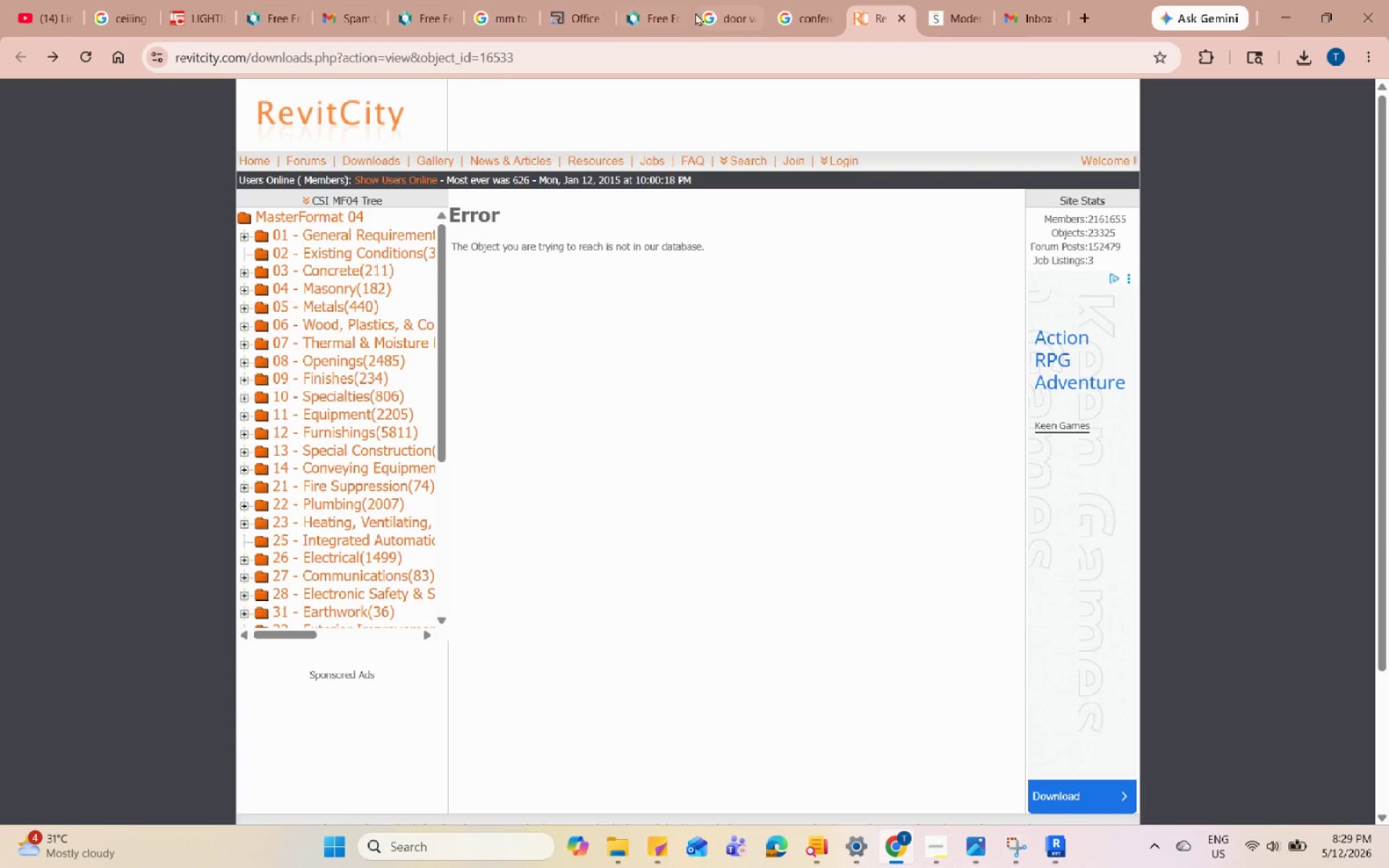 
left_click([828, 0])
 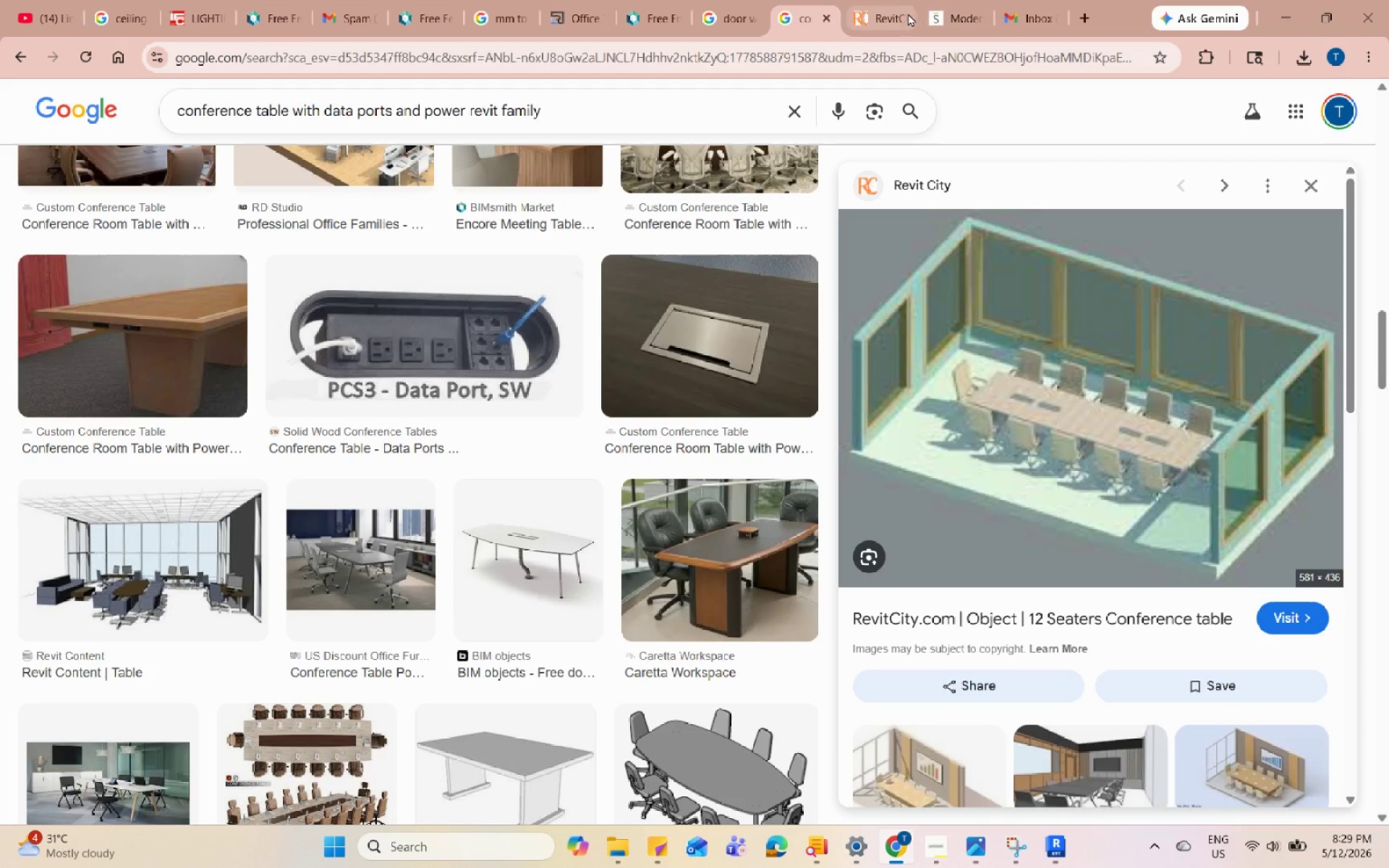 
double_click([908, 23])
 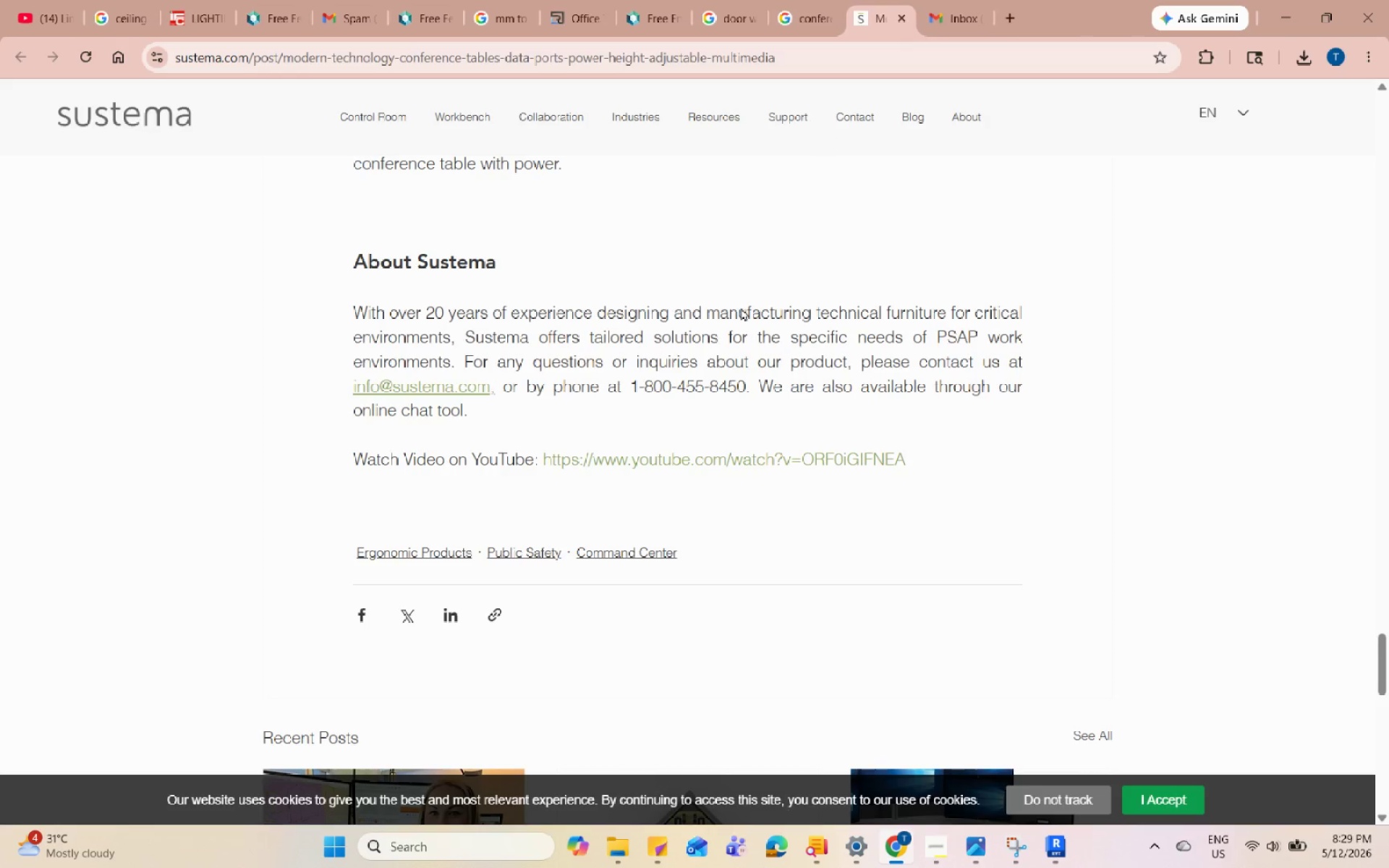 
scroll: coordinate [723, 339], scroll_direction: up, amount: 4.0
 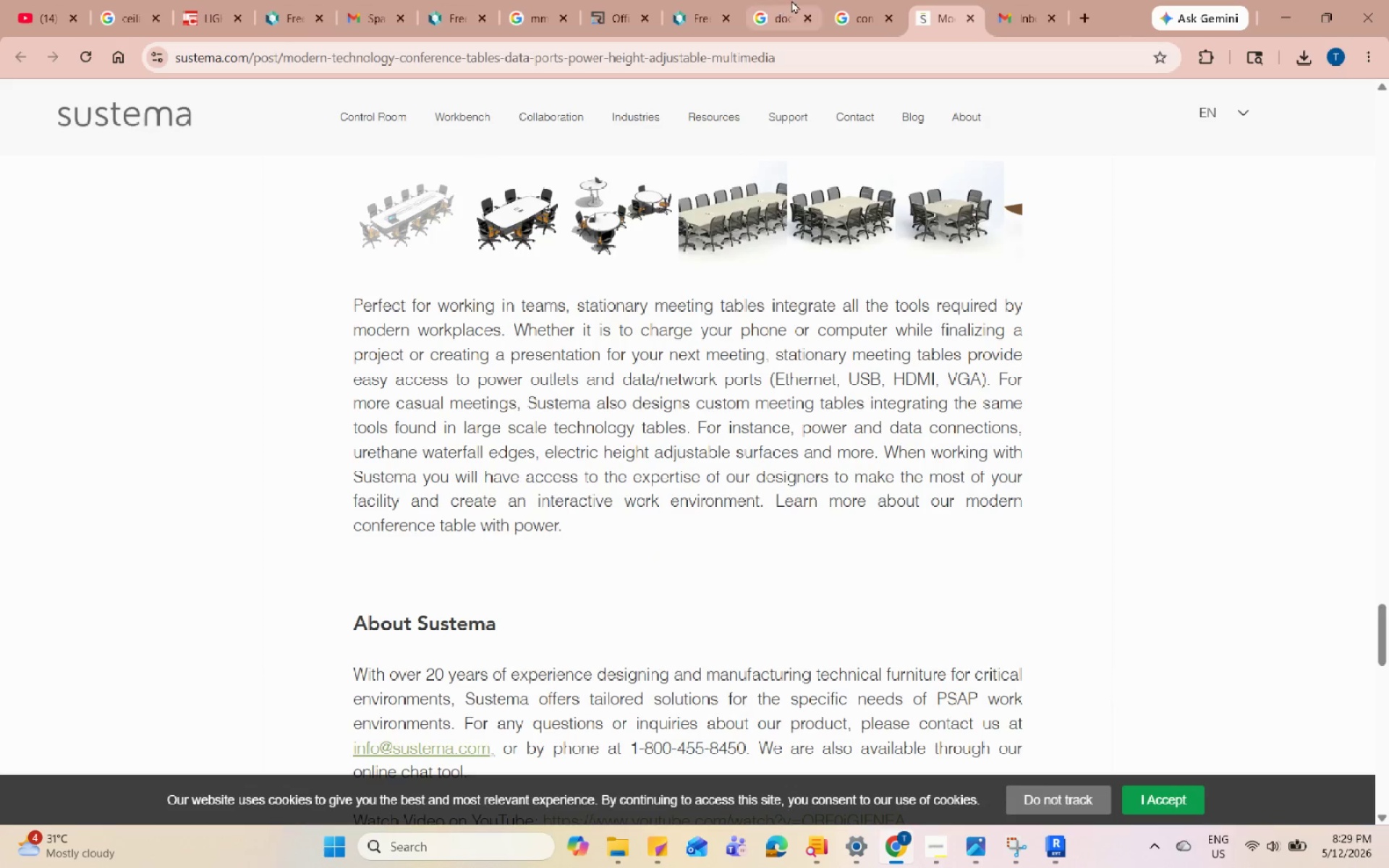 
left_click([845, 0])
 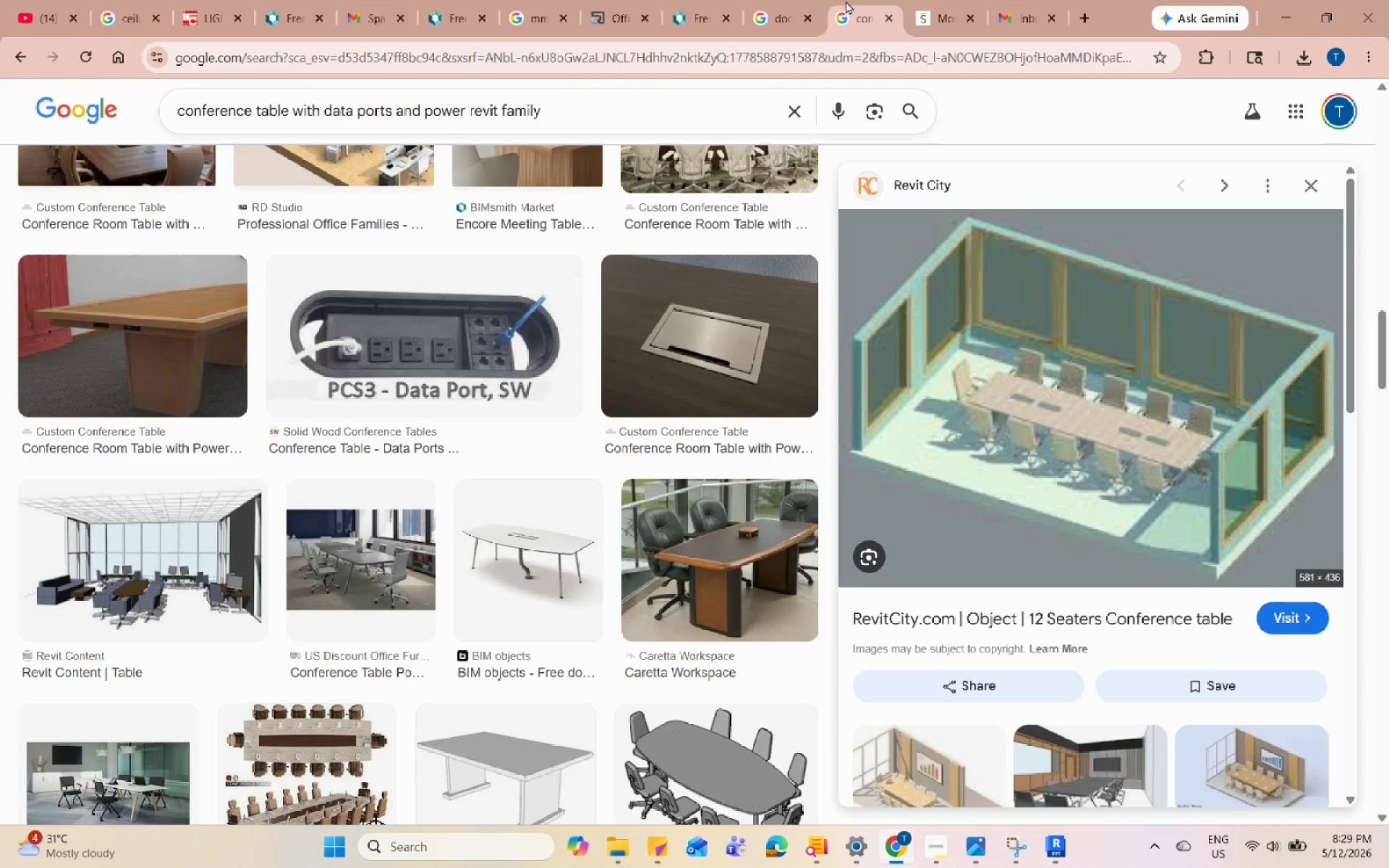 
scroll: coordinate [783, 367], scroll_direction: up, amount: 10.0
 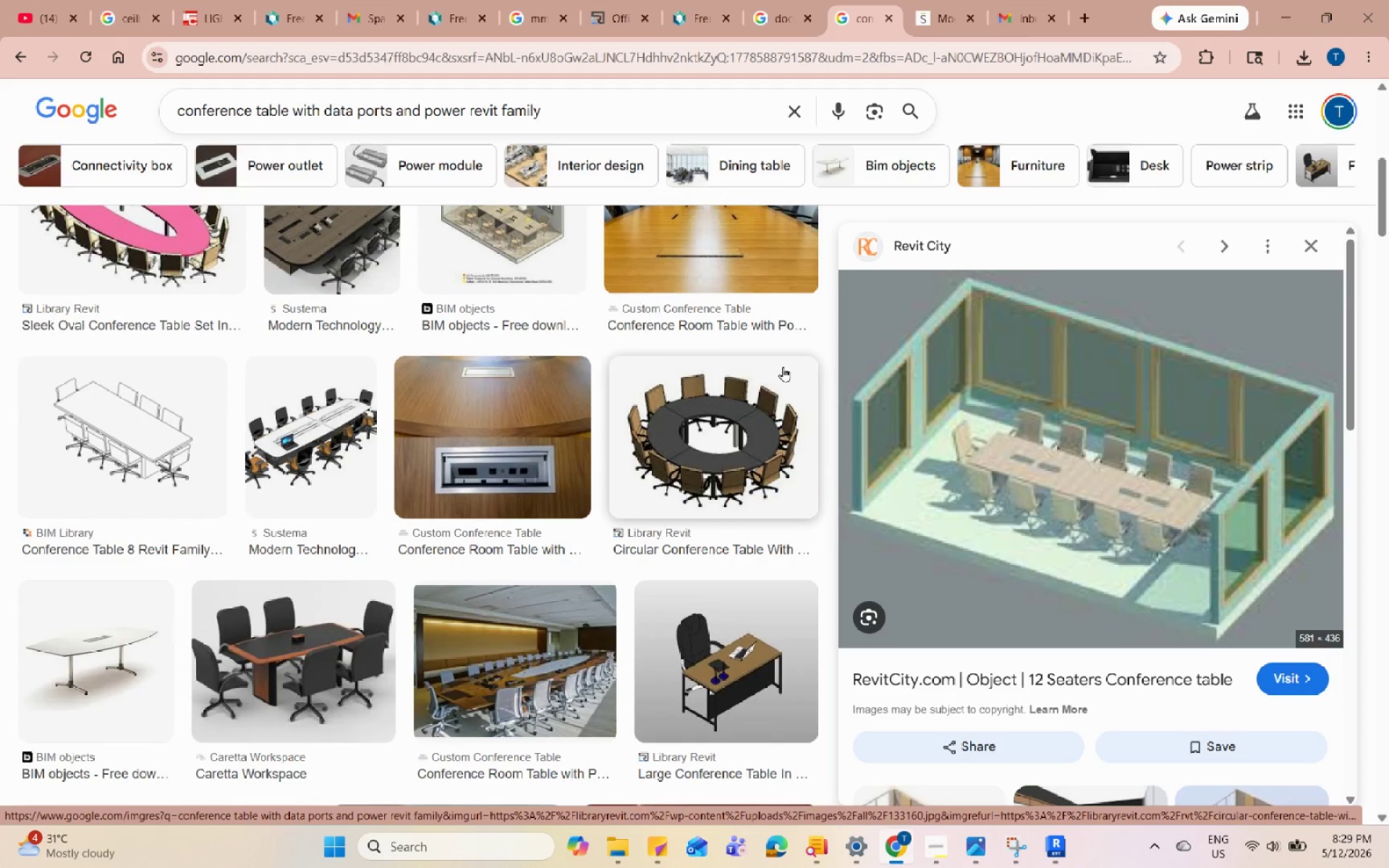 
scroll: coordinate [783, 367], scroll_direction: down, amount: 1.0
 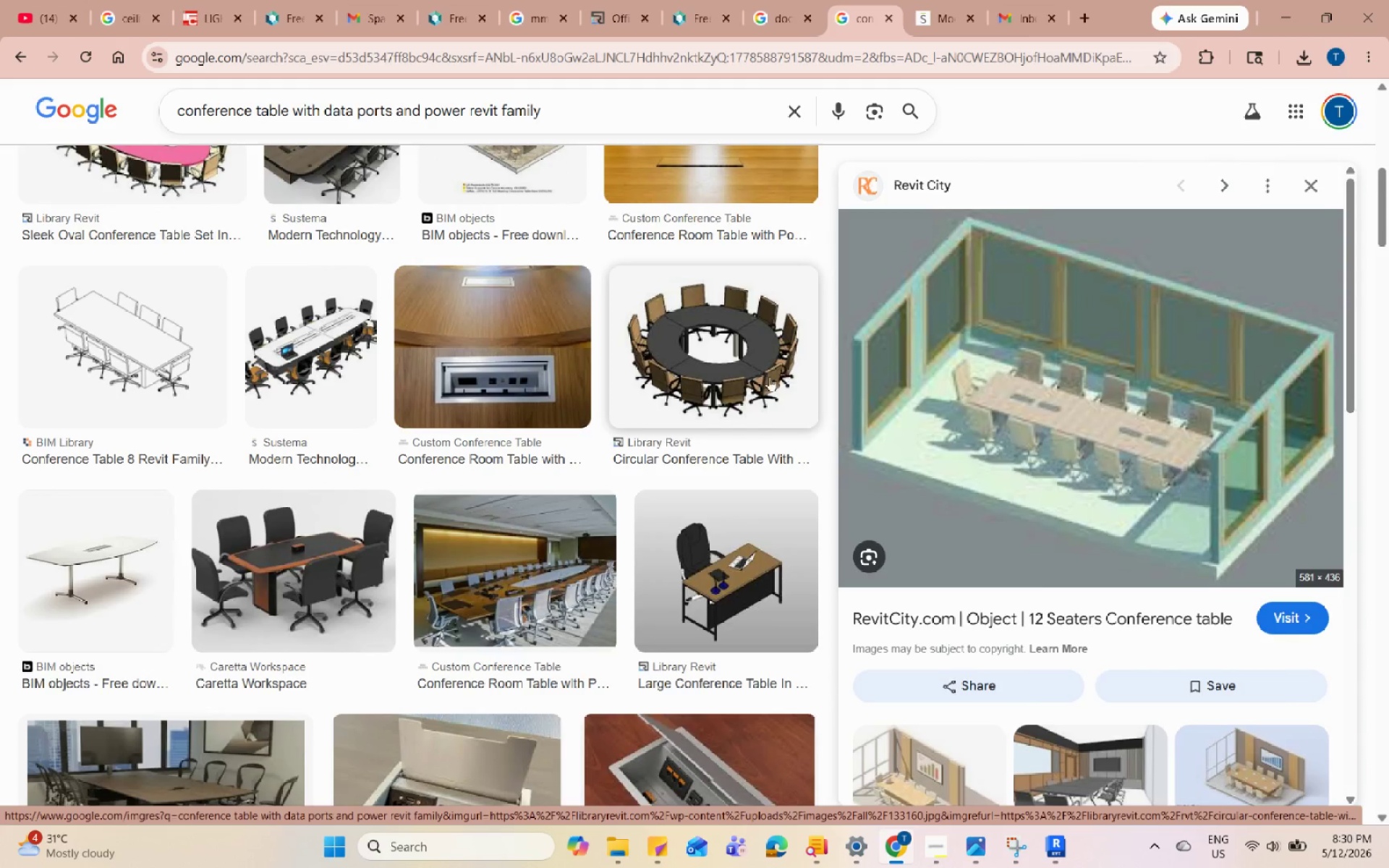 
scroll: coordinate [726, 407], scroll_direction: up, amount: 7.0
 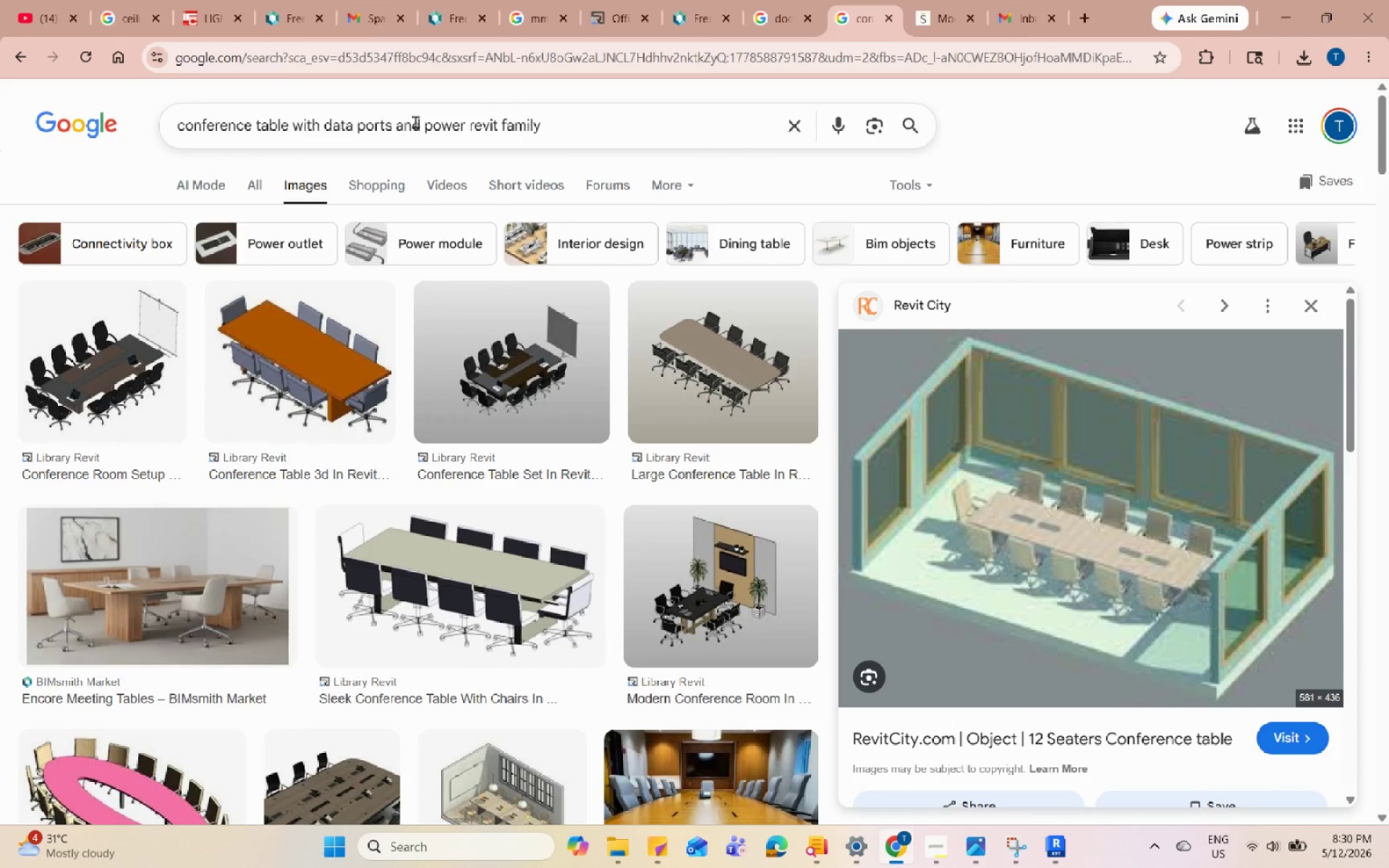 
left_click_drag(start_coordinate=[469, 119], to_coordinate=[286, 124])
 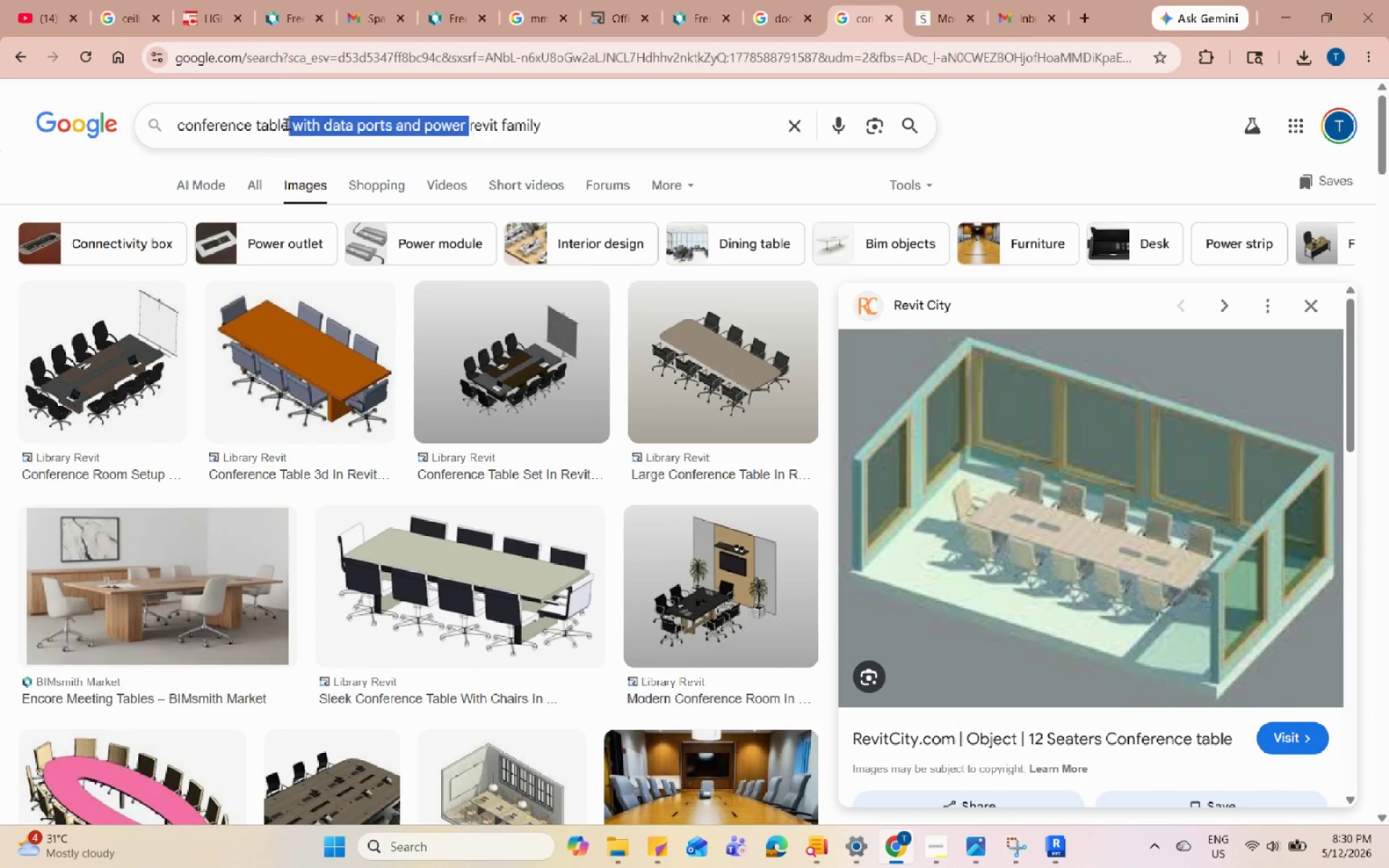 
key(Backspace)
 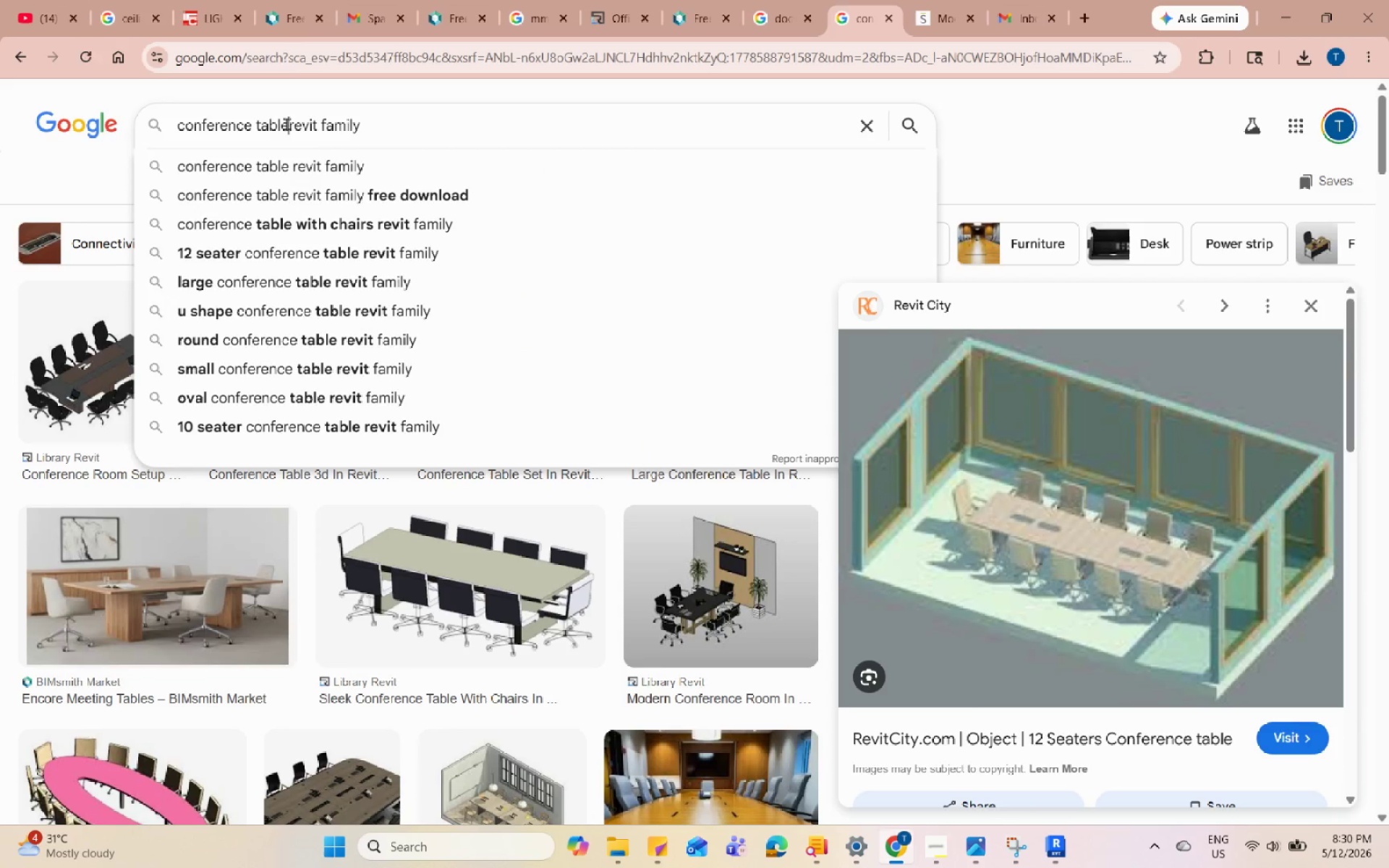 
key(Enter)
 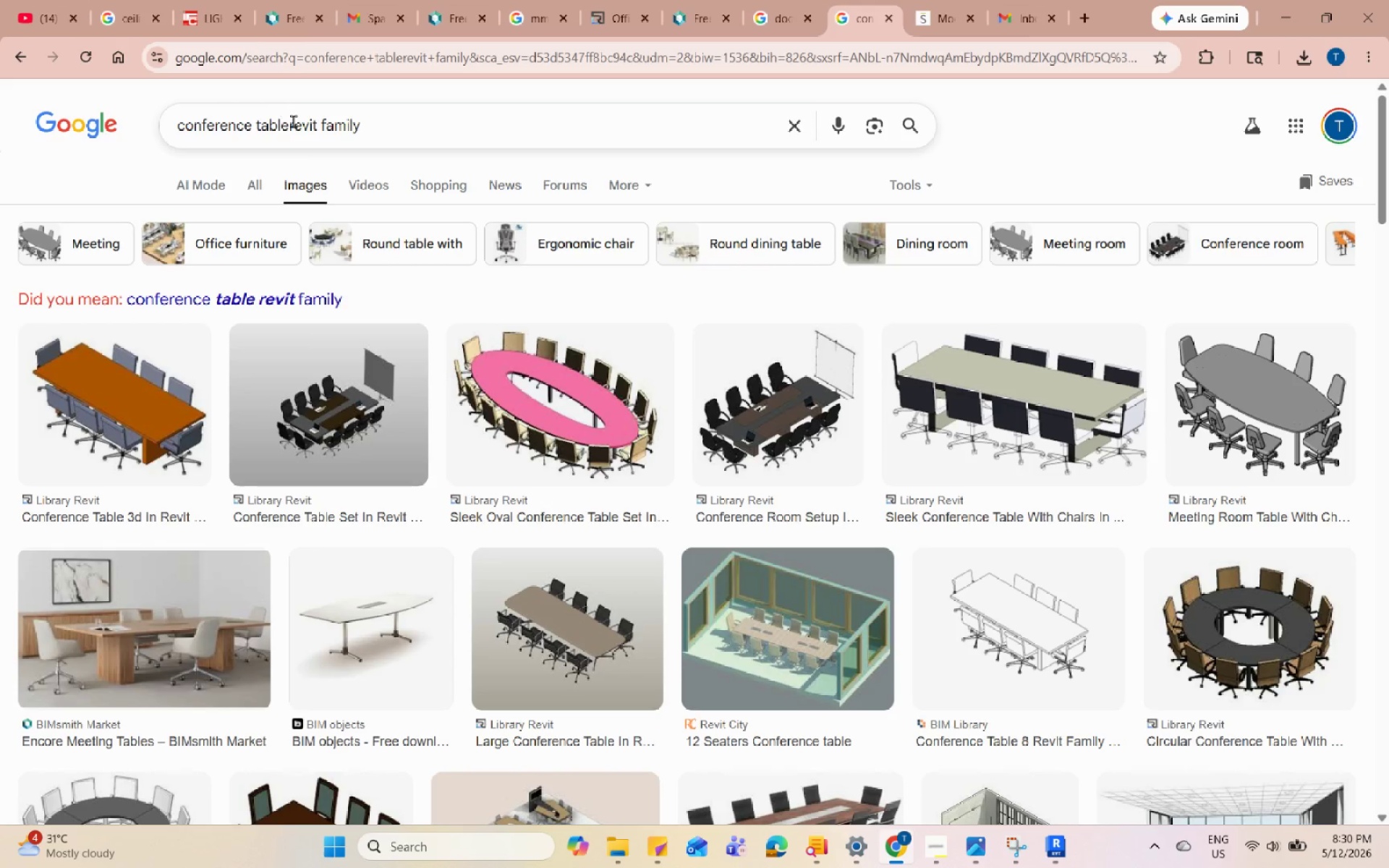 
left_click([290, 121])
 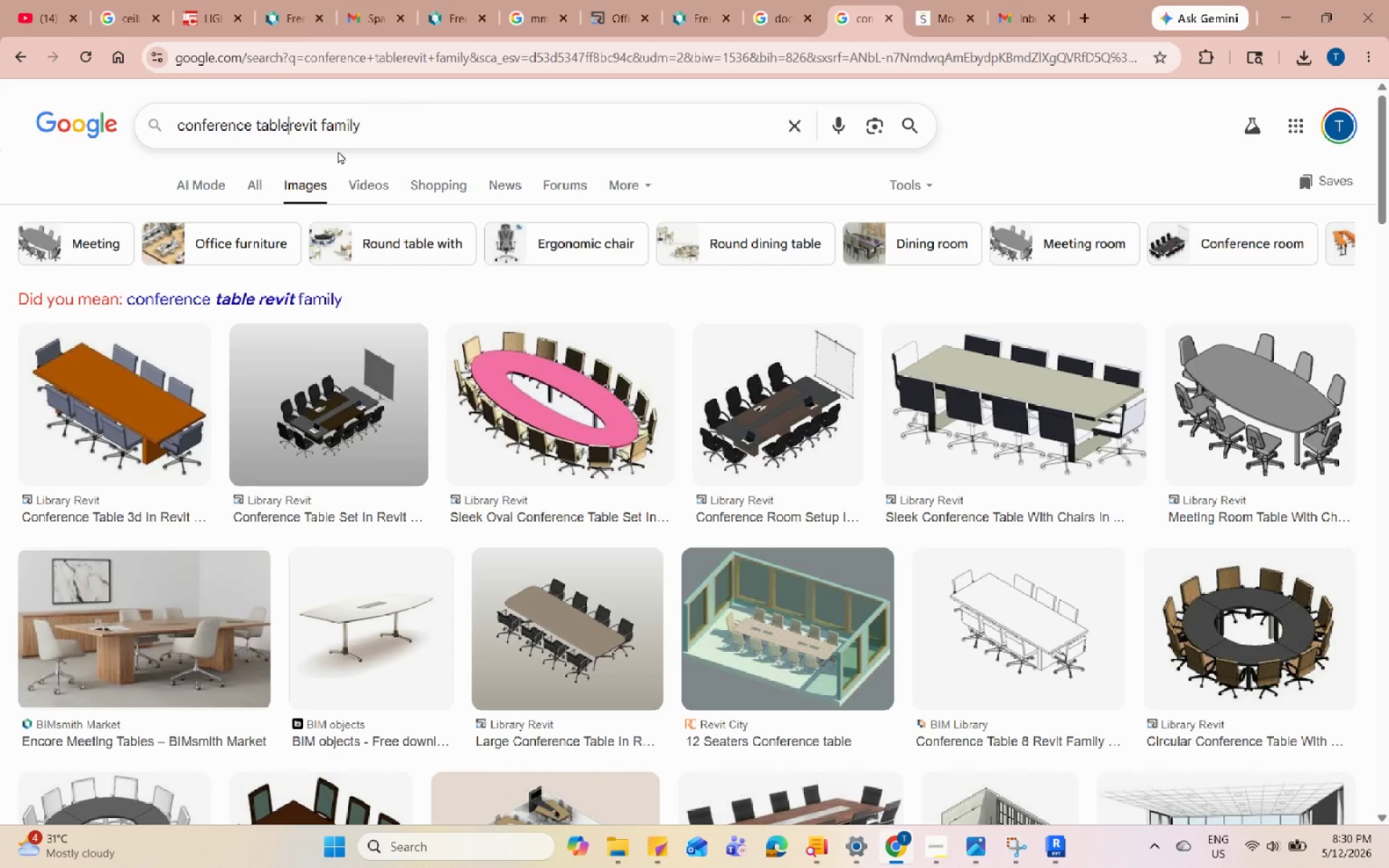 
key(Space)
 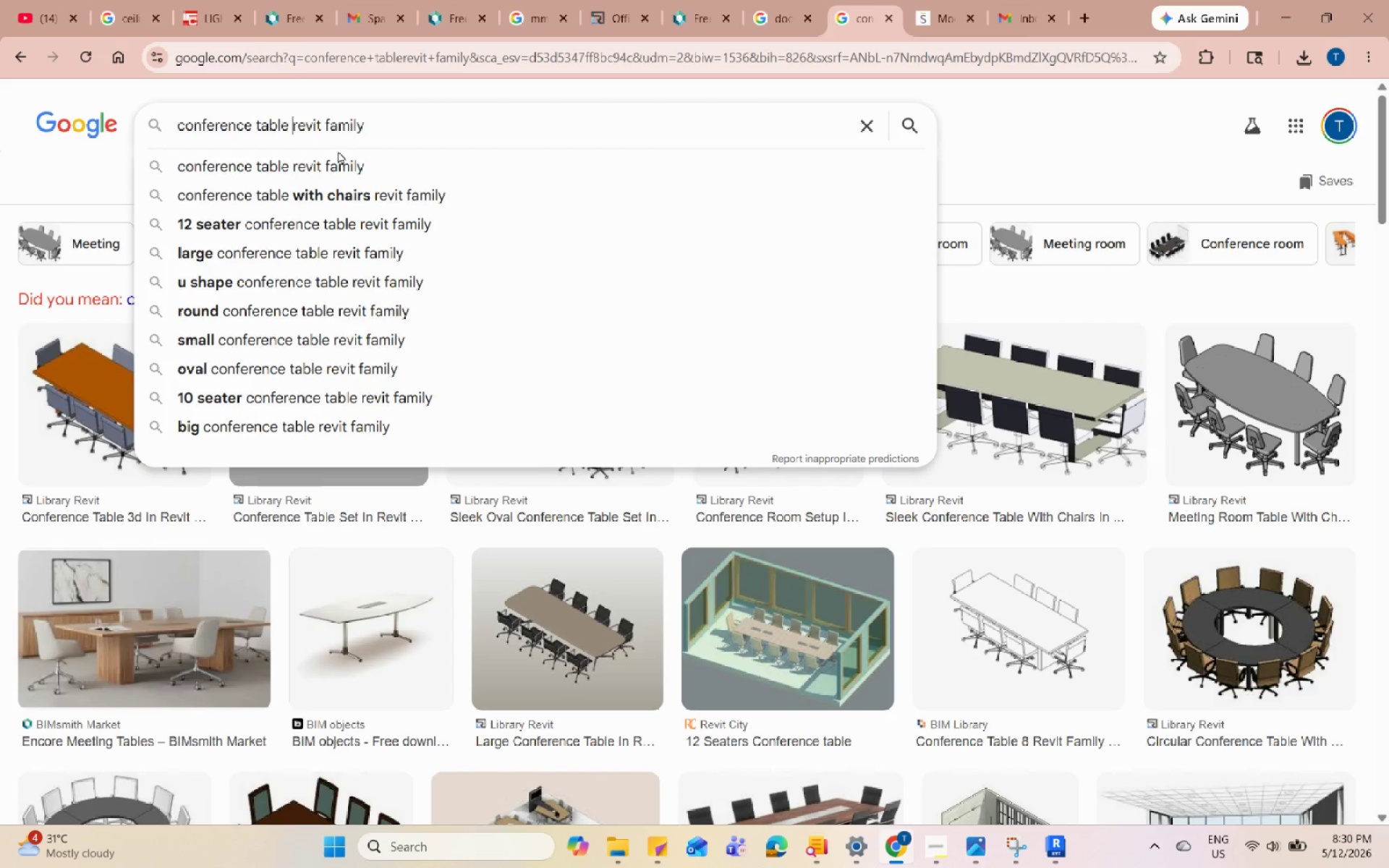 
key(Enter)
 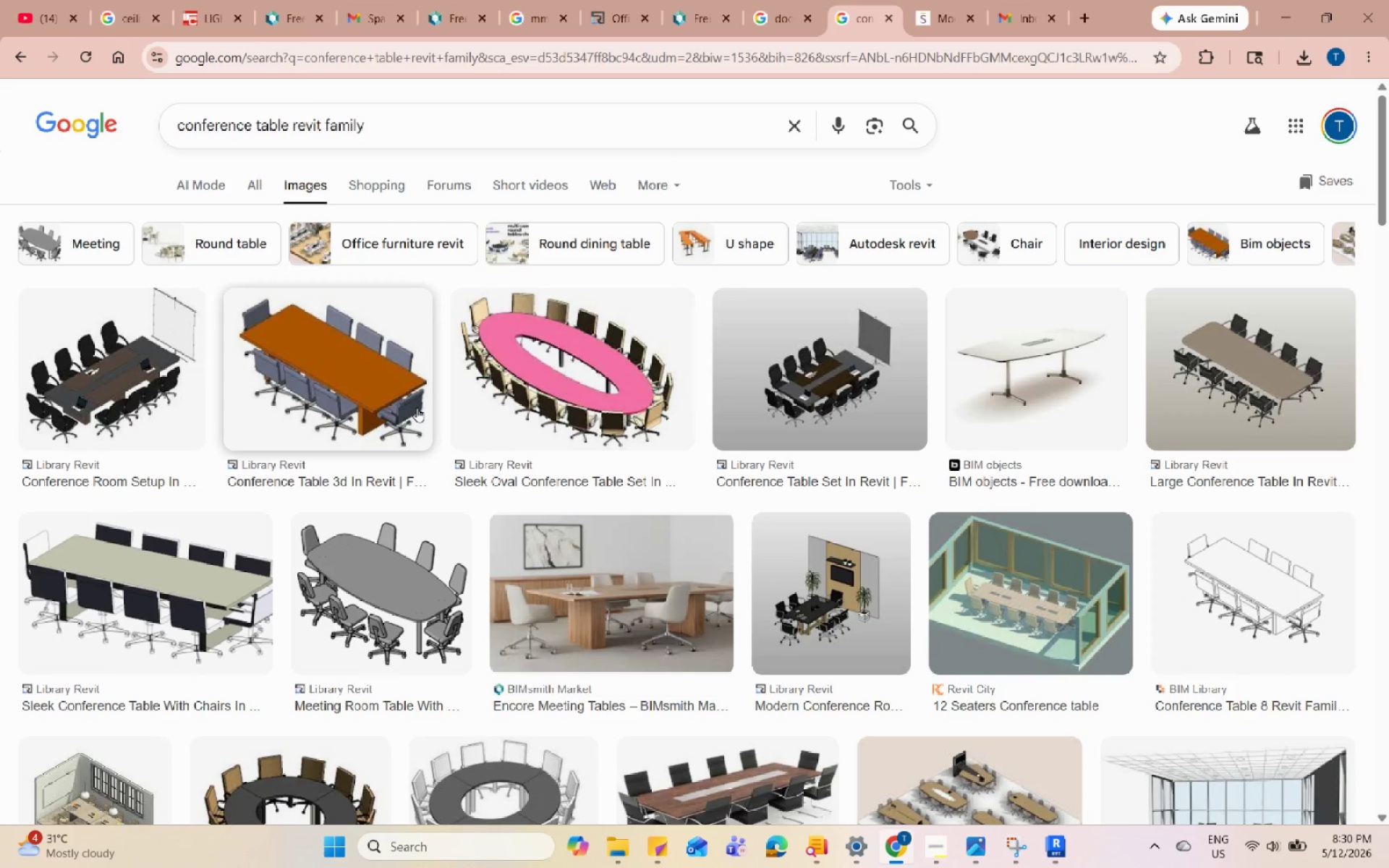 
scroll: coordinate [713, 506], scroll_direction: down, amount: 2.0
 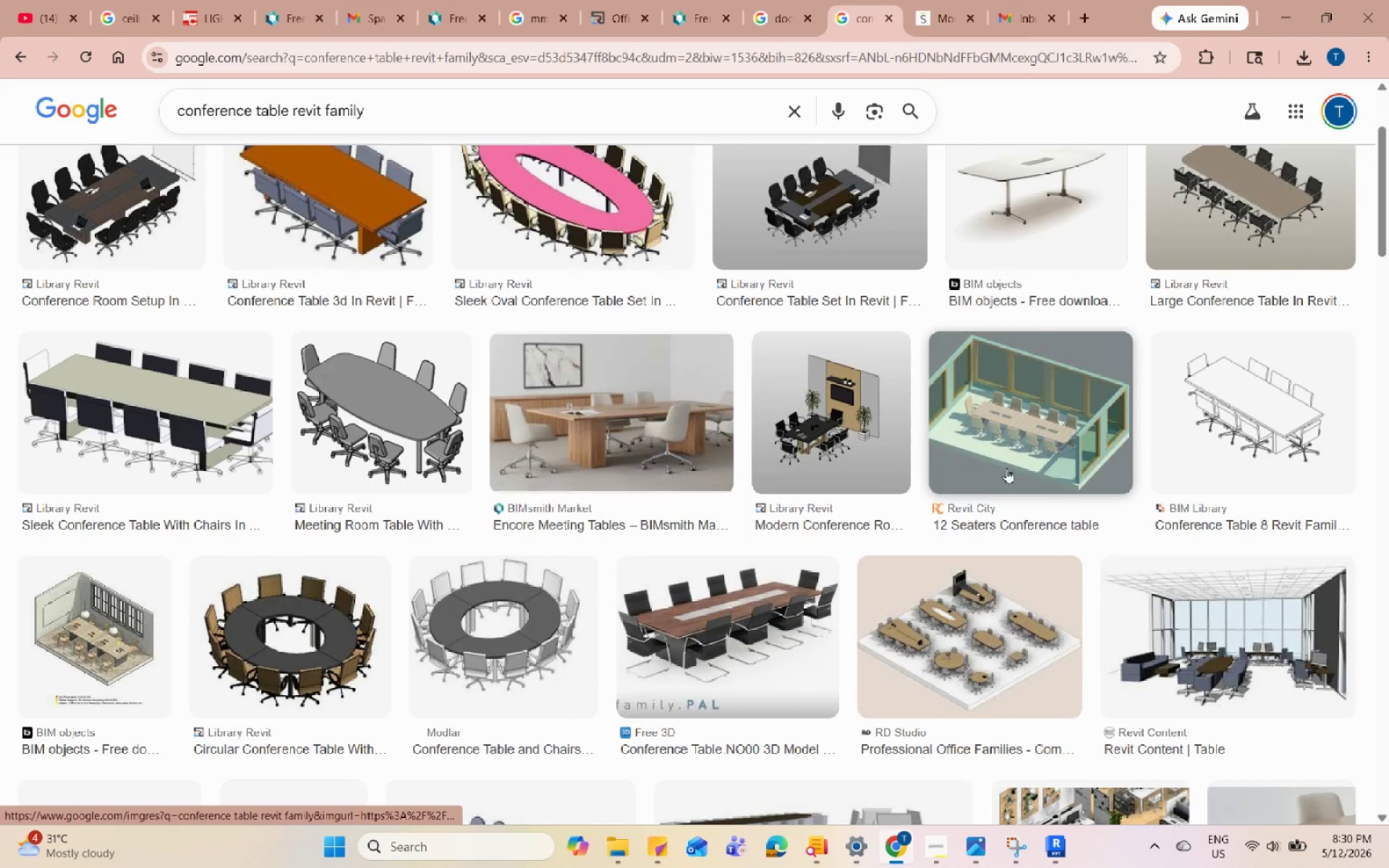 
left_click([1006, 468])
 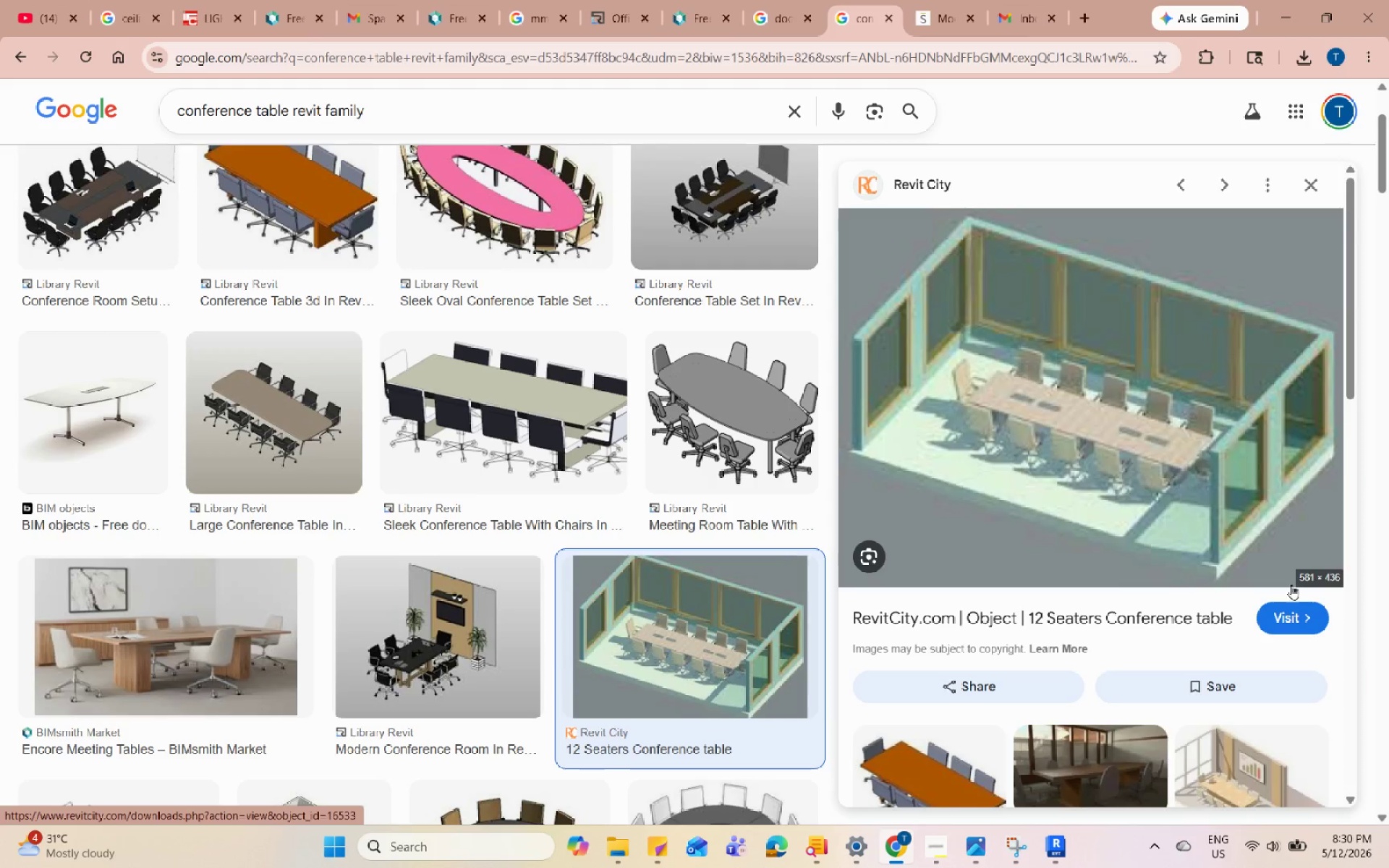 
left_click([1291, 615])
 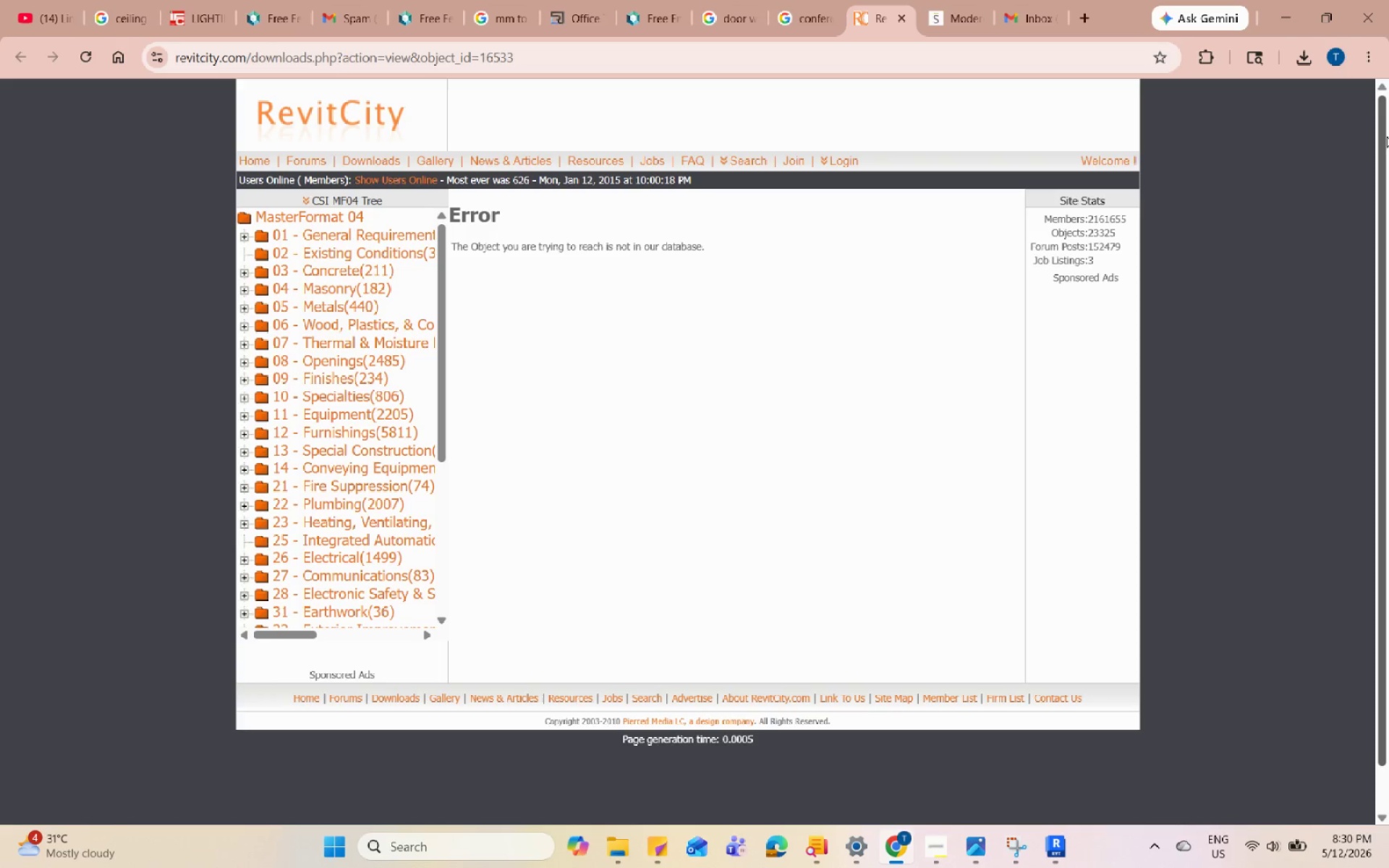 
left_click([1375, 51])
 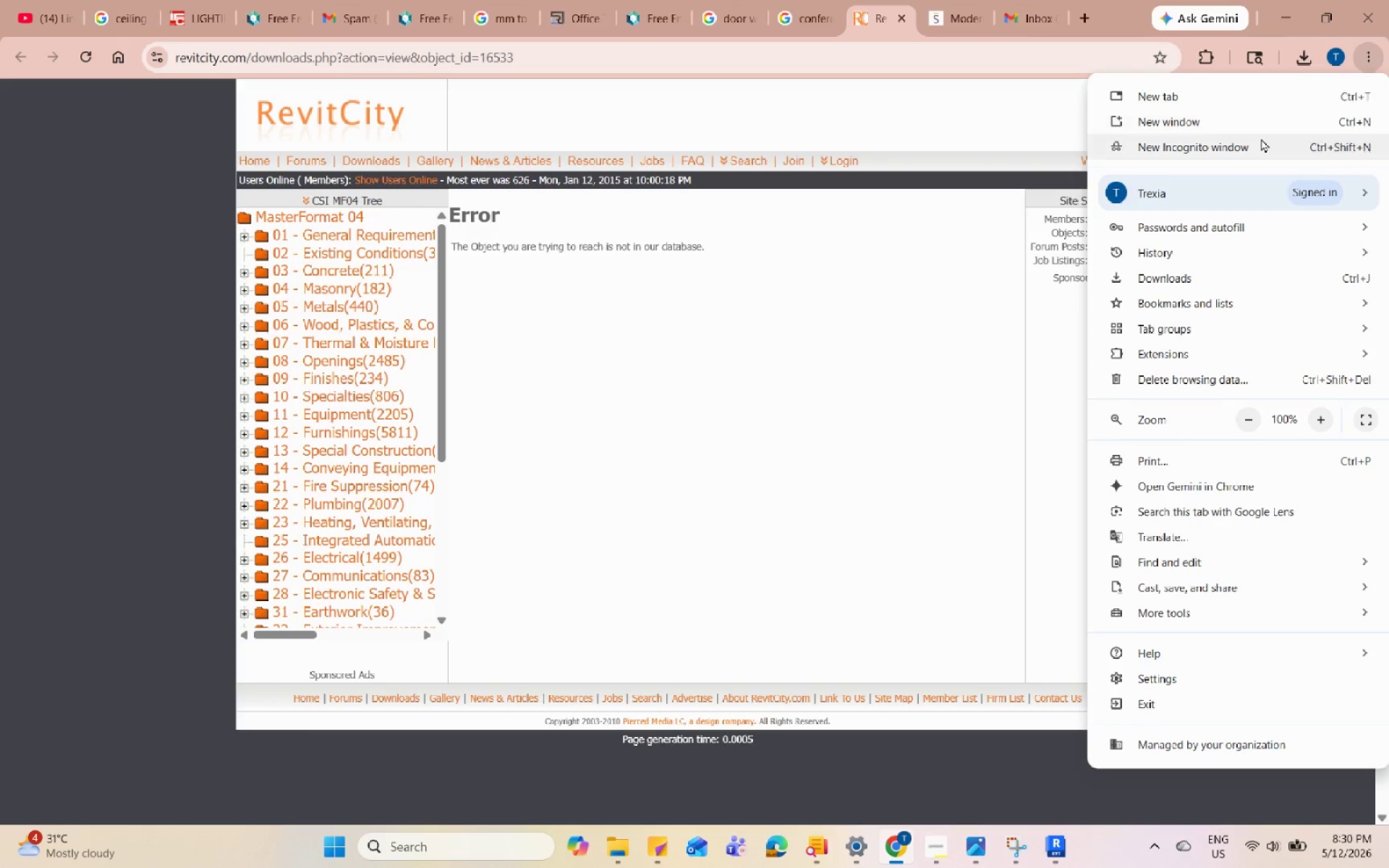 
left_click([1260, 140])
 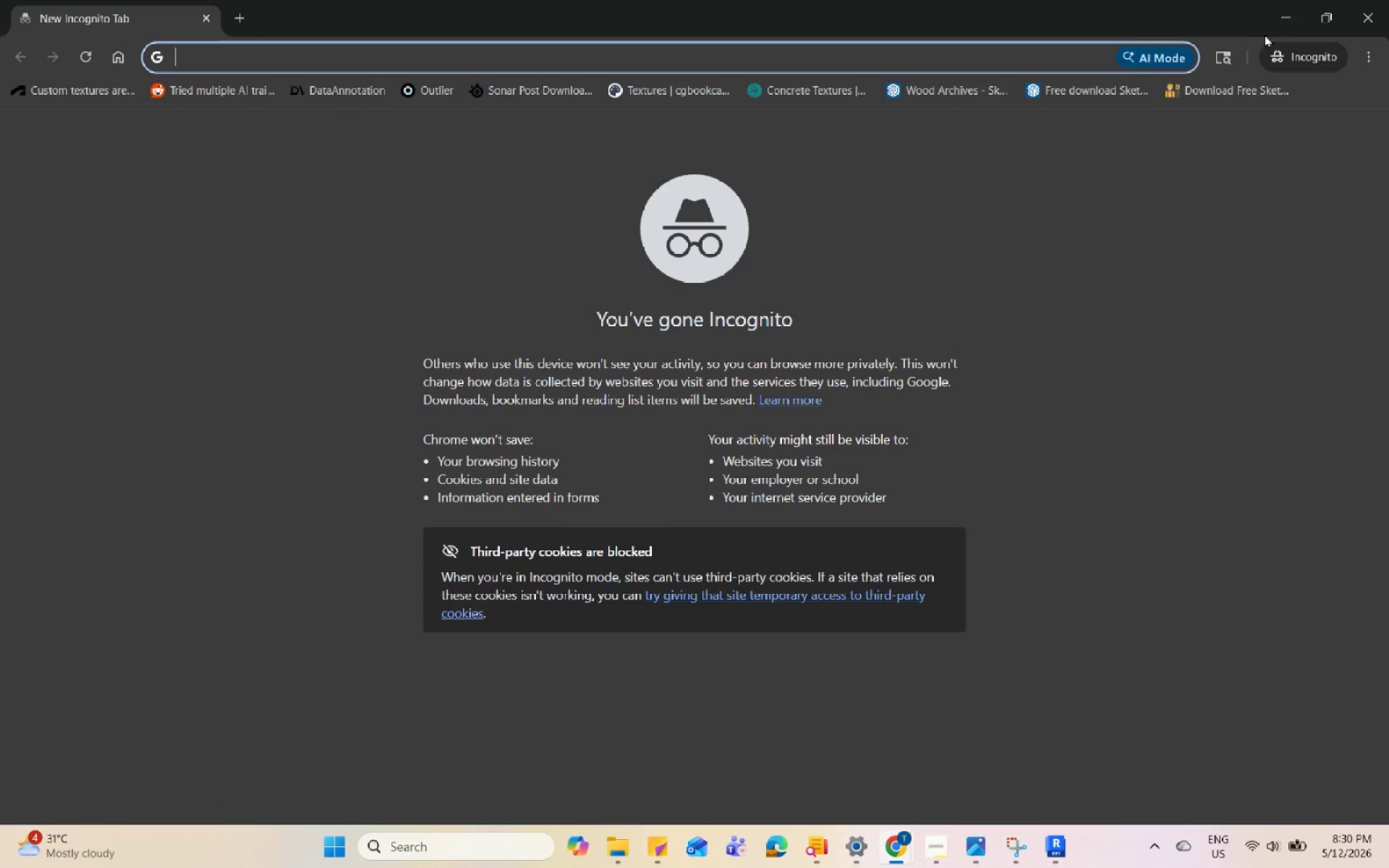 
left_click([1273, 30])
 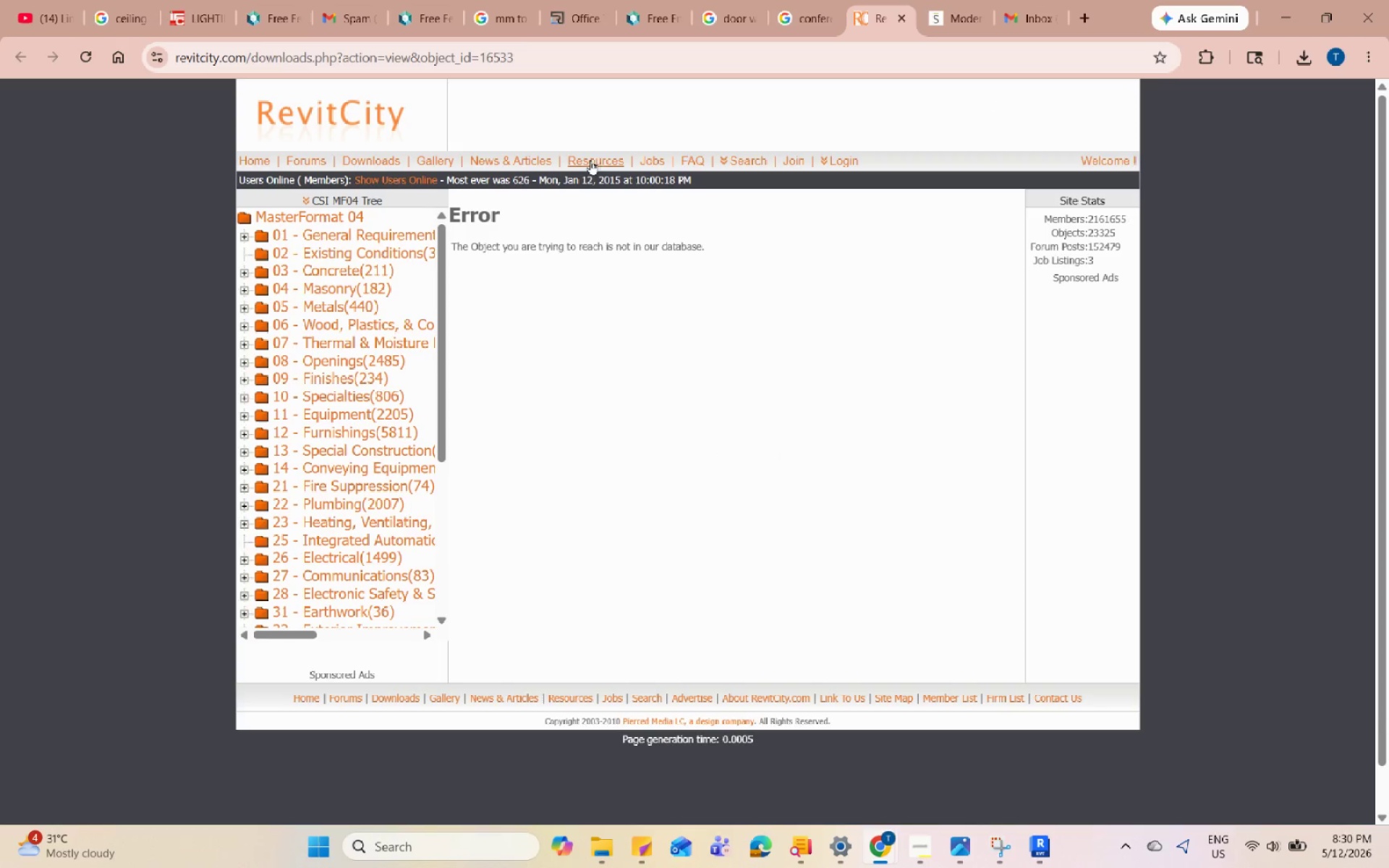 
left_click([521, 55])
 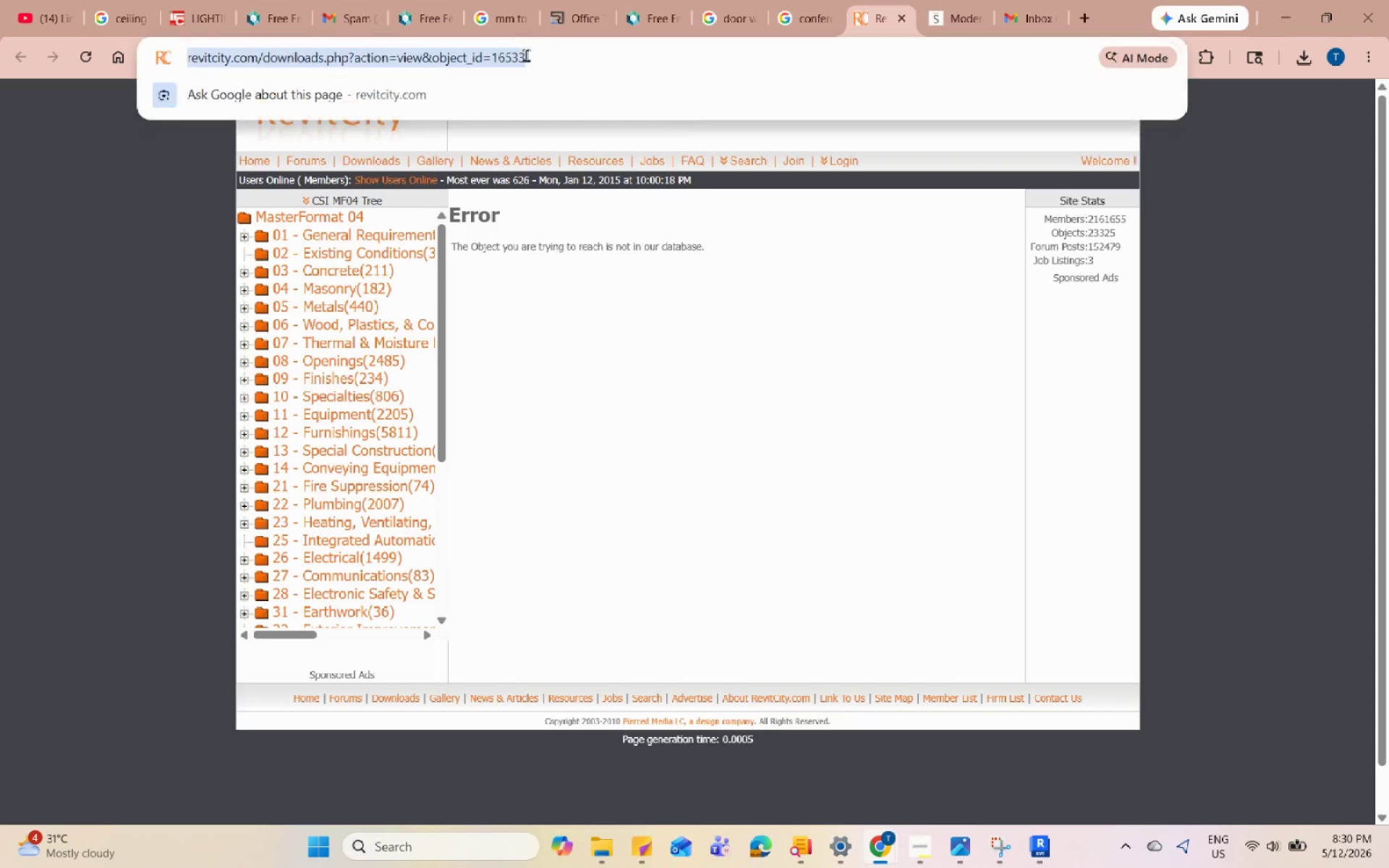 
key(Control+C)
 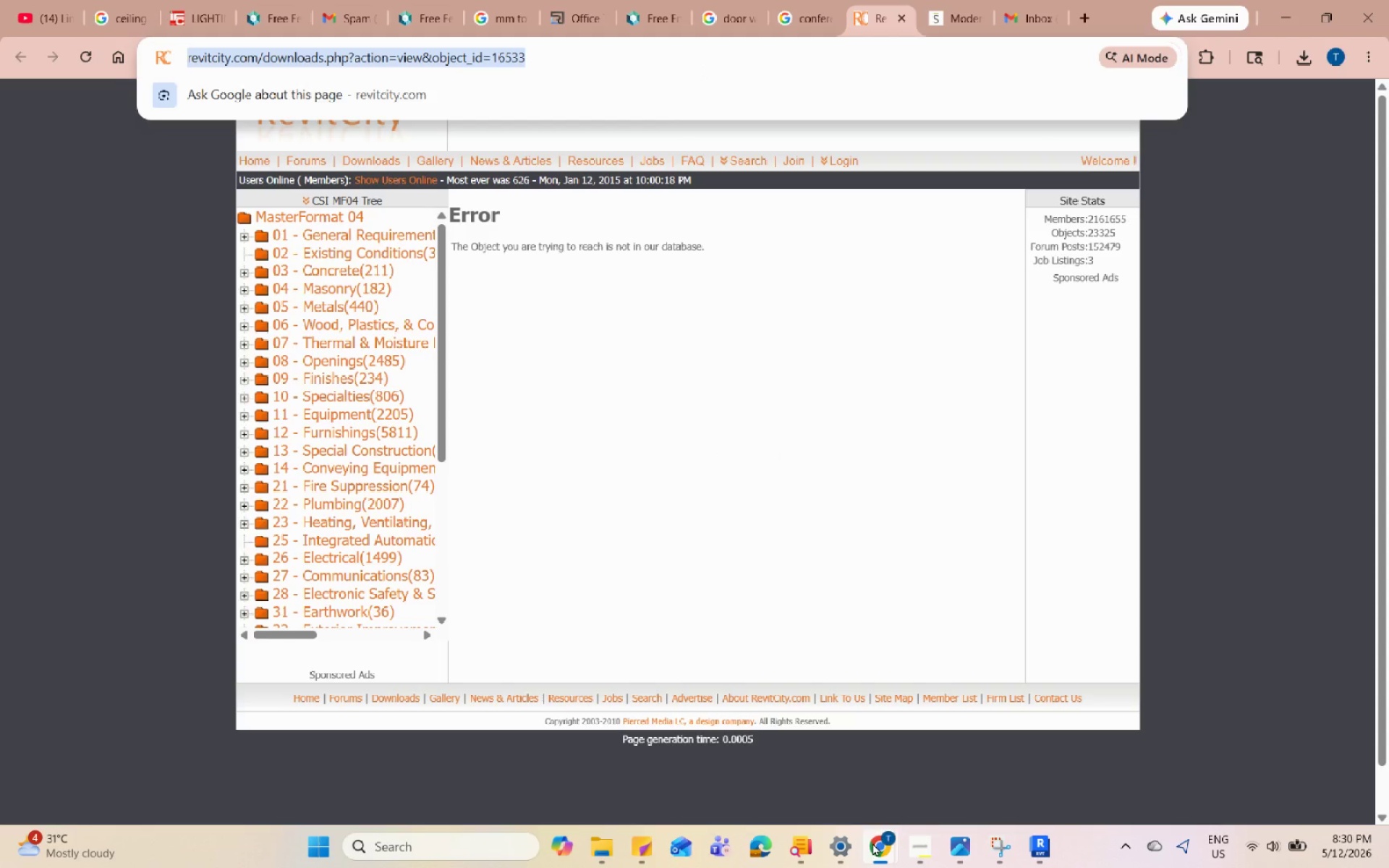 
double_click([967, 767])
 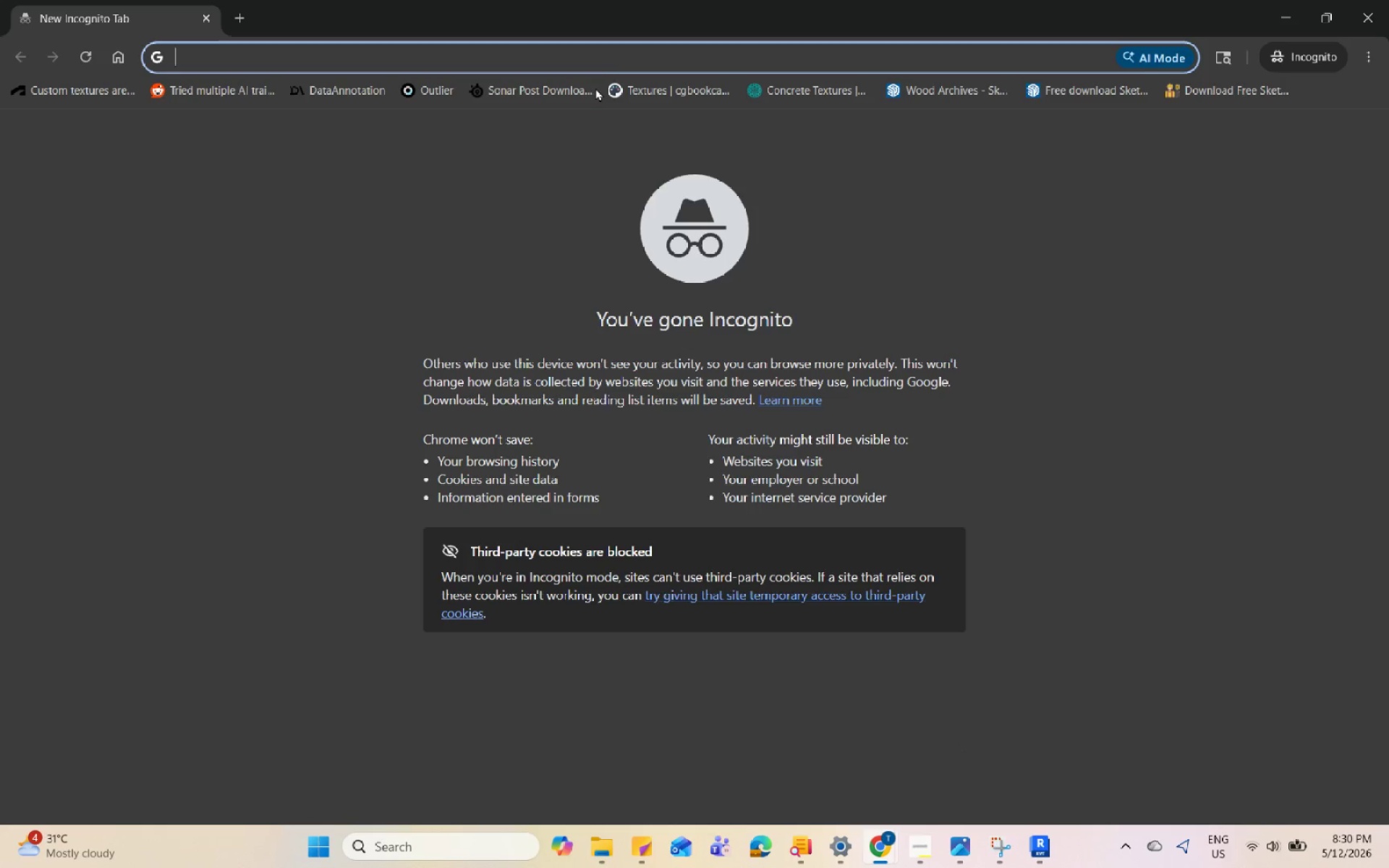 
left_click([614, 64])
 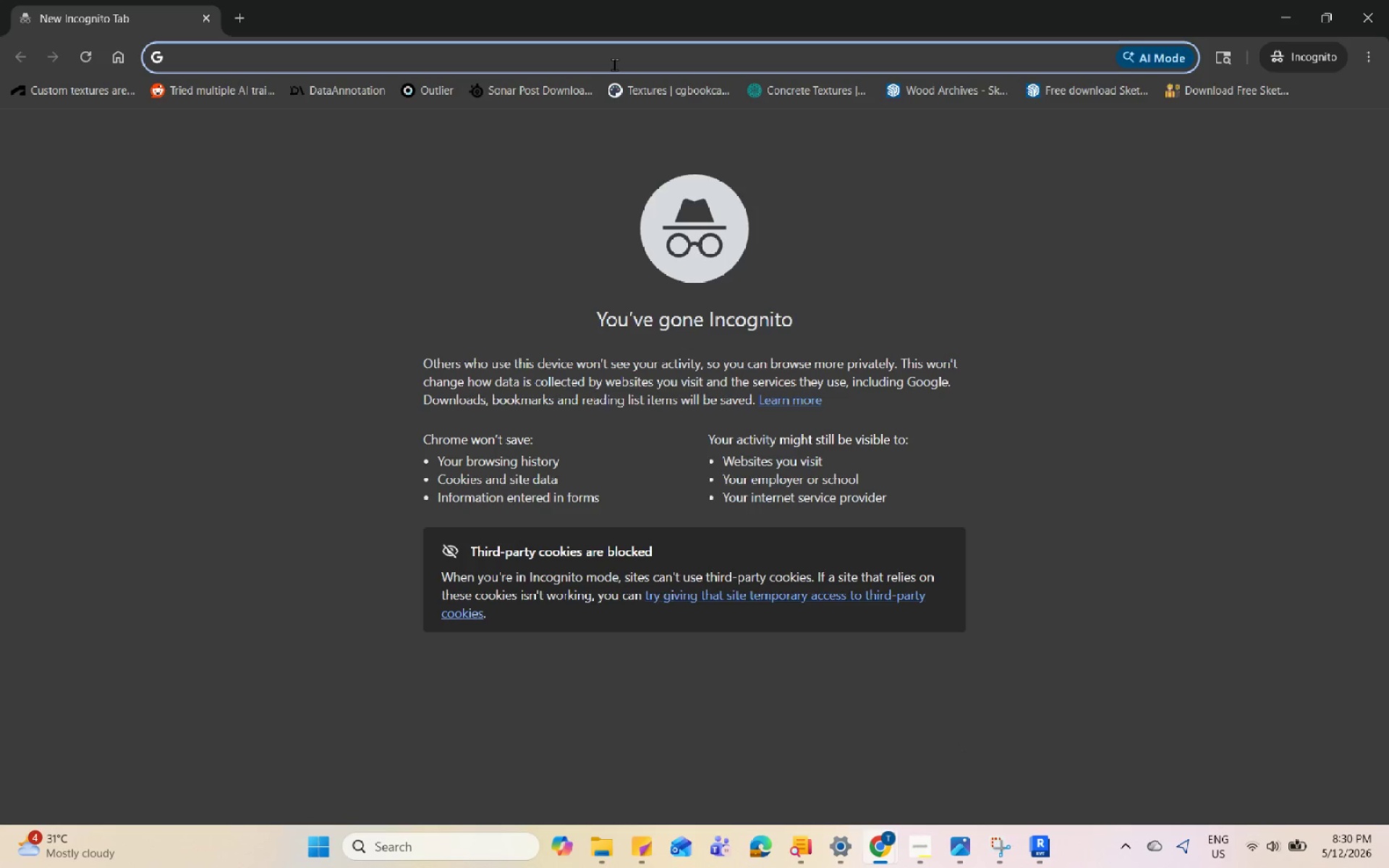 
key(Control+V)
 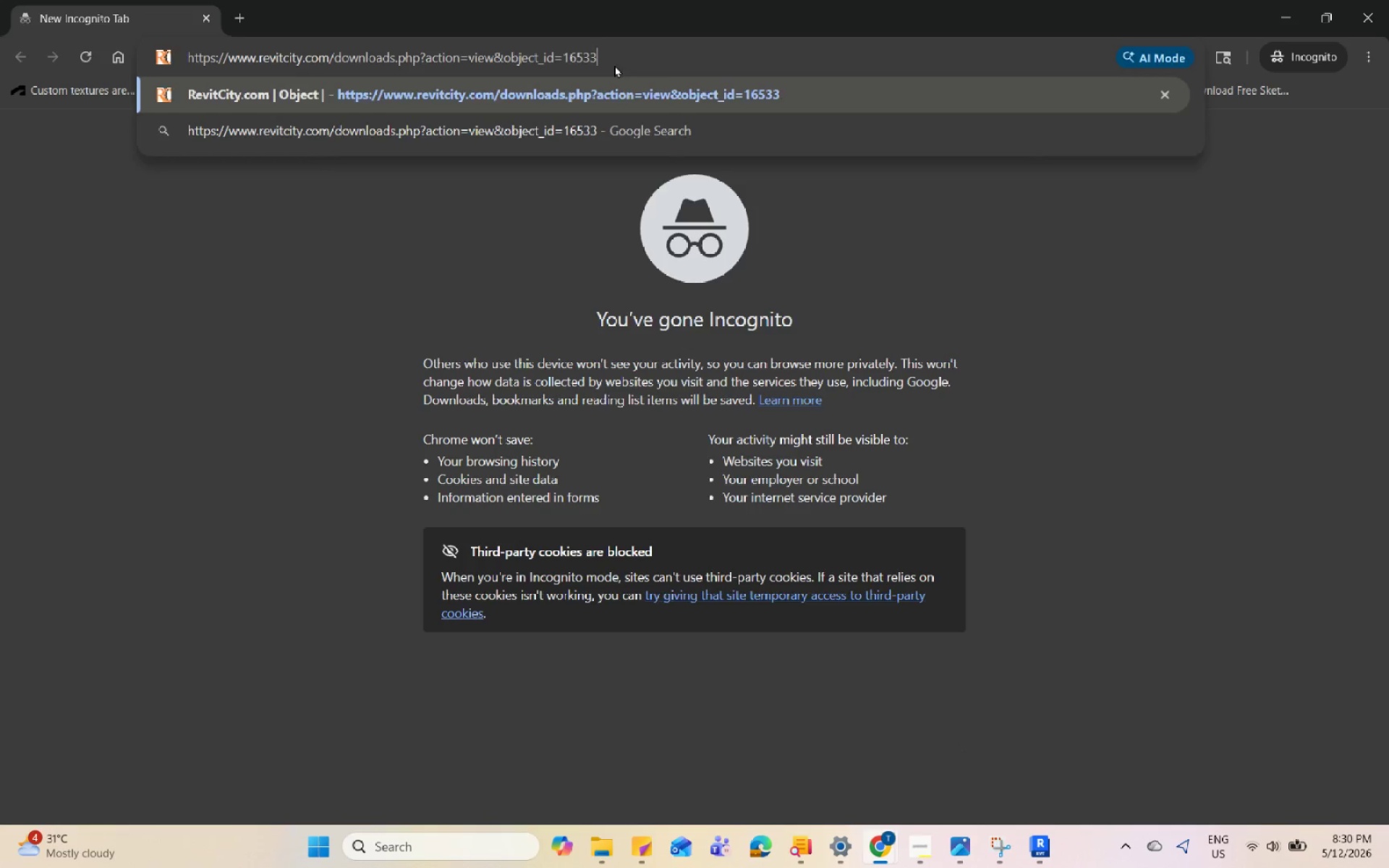 
key(Enter)
 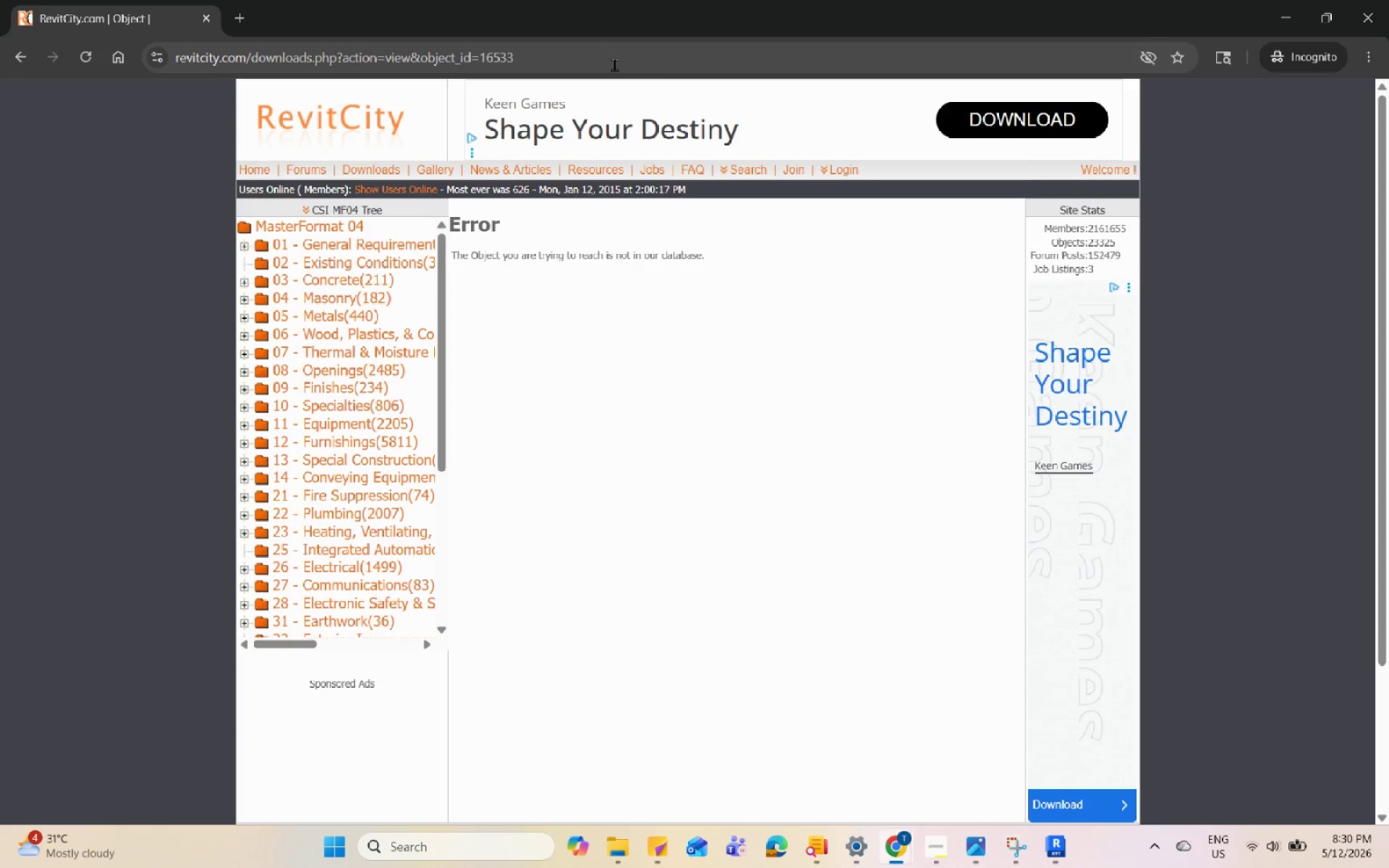 
left_click([1388, 0])
 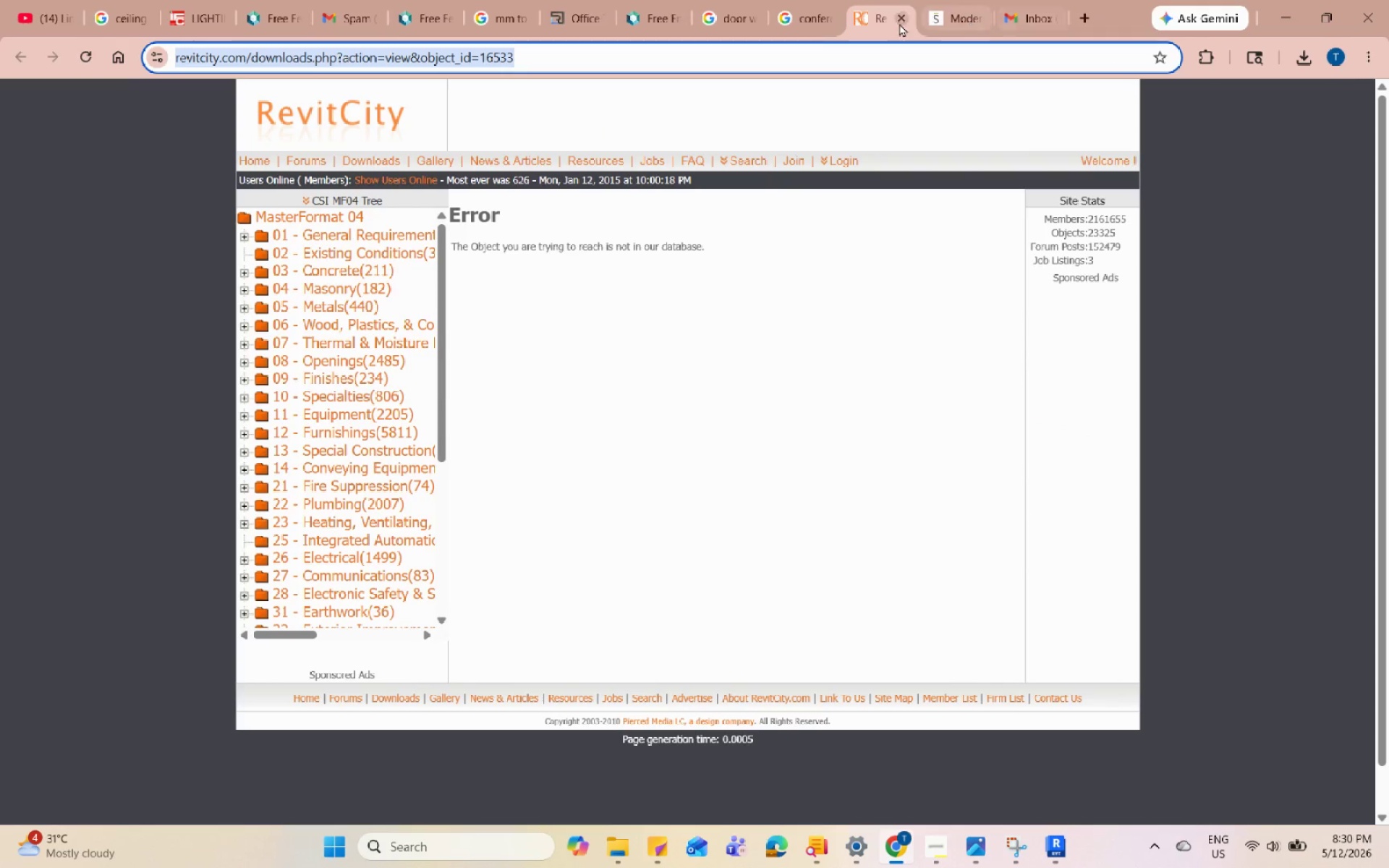 
left_click([776, 17])
 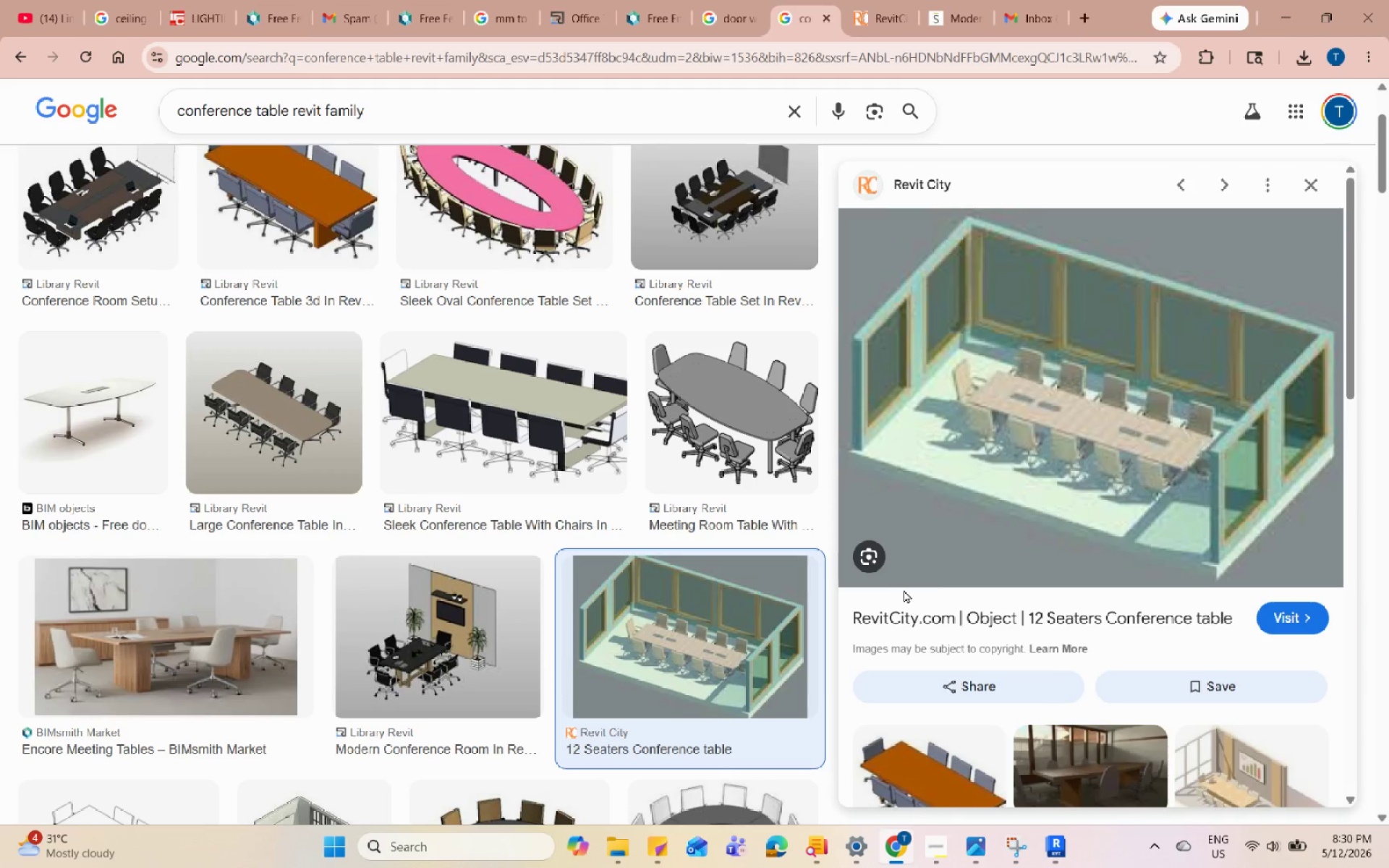 
scroll: coordinate [599, 508], scroll_direction: down, amount: 20.0
 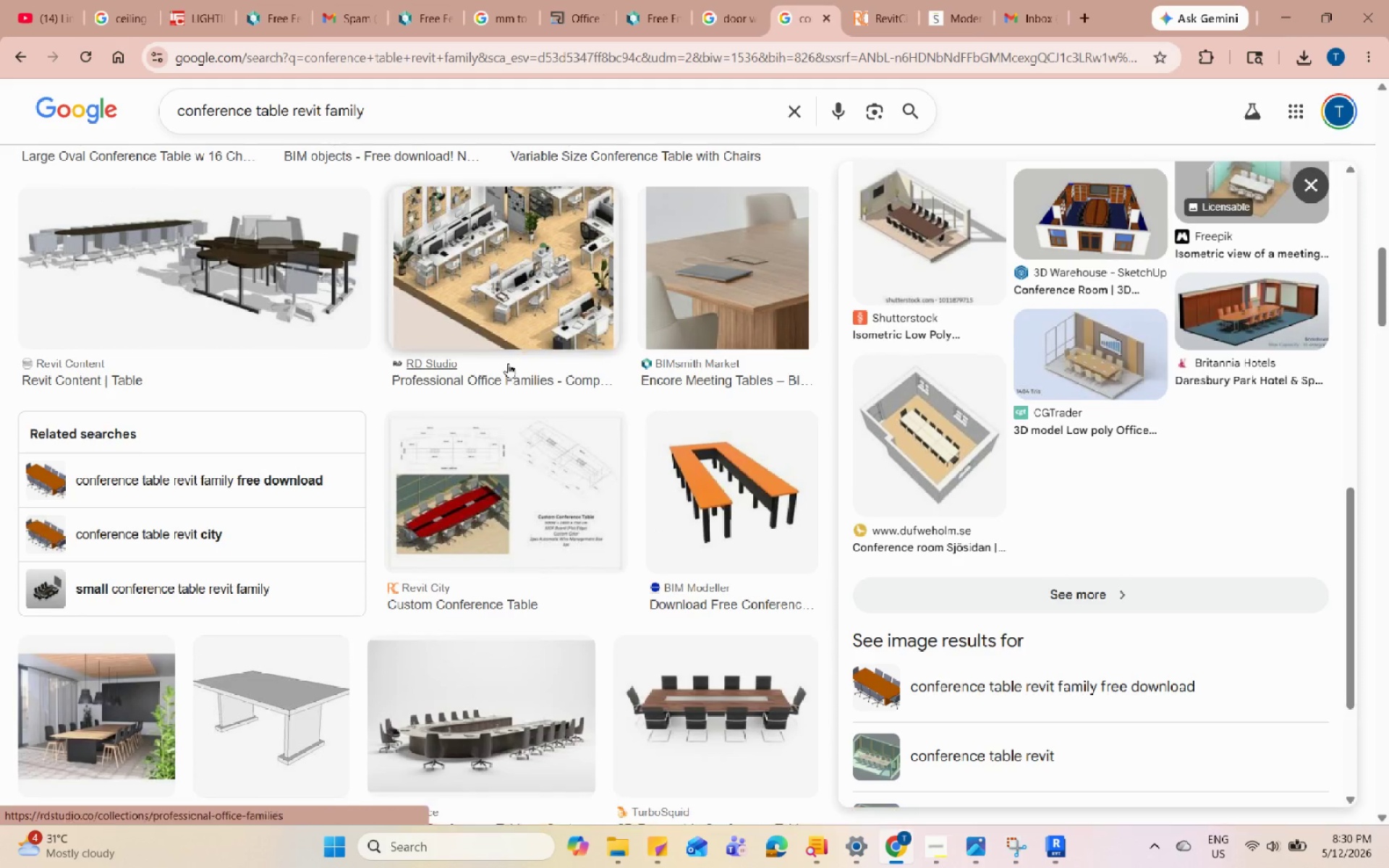 
left_click([526, 318])
 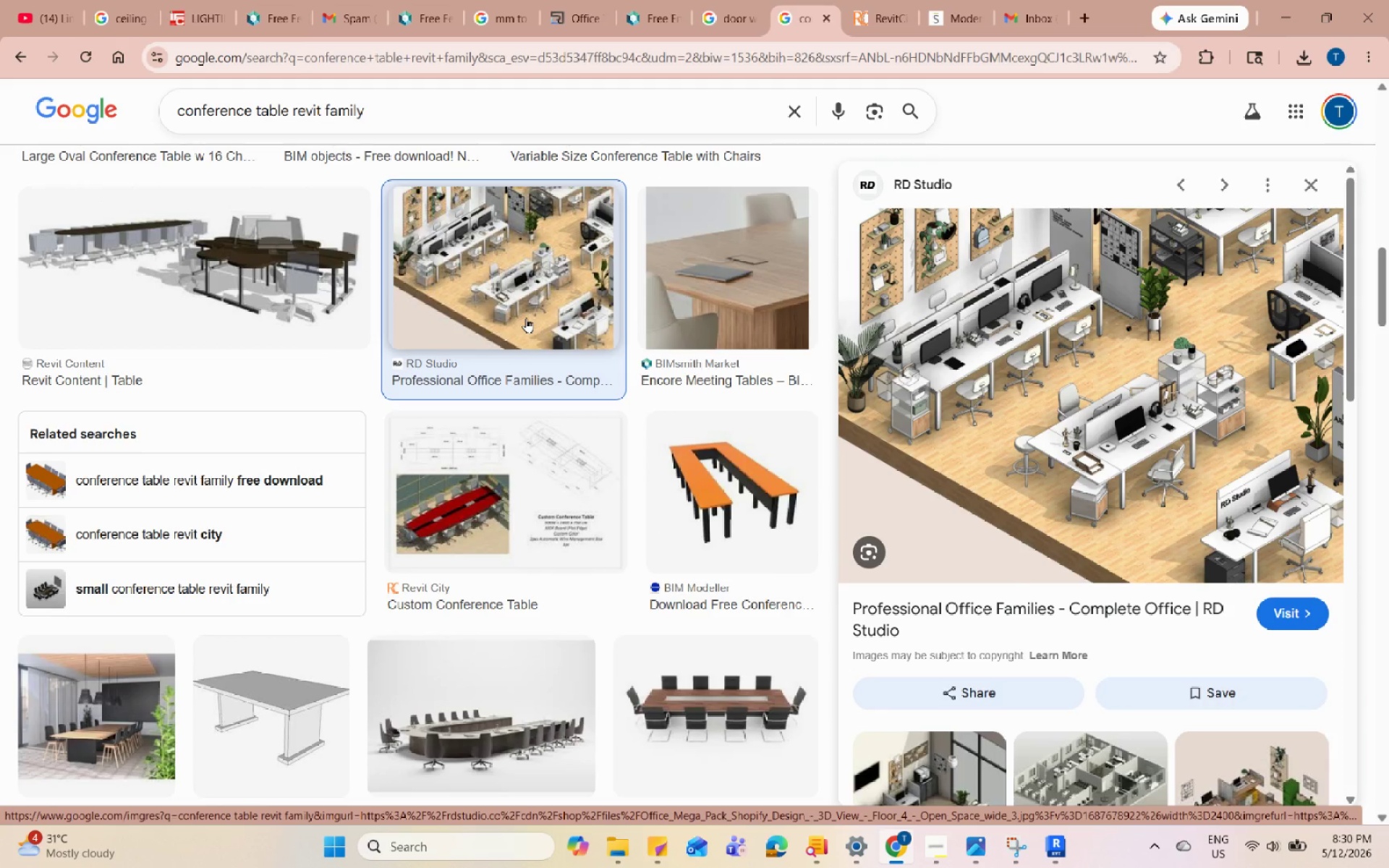 
scroll: coordinate [530, 318], scroll_direction: down, amount: 7.0
 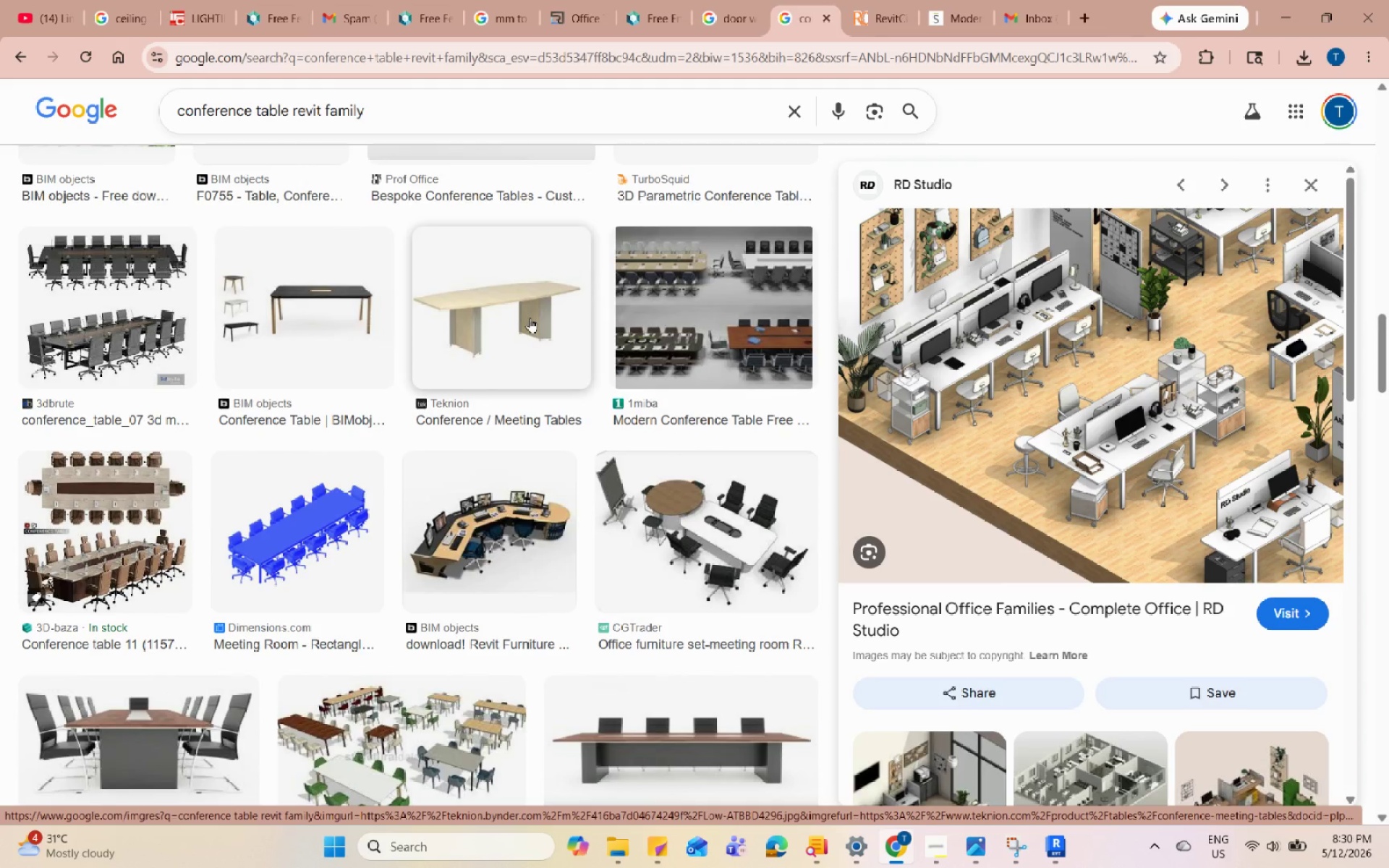 
scroll: coordinate [530, 318], scroll_direction: up, amount: 37.0
 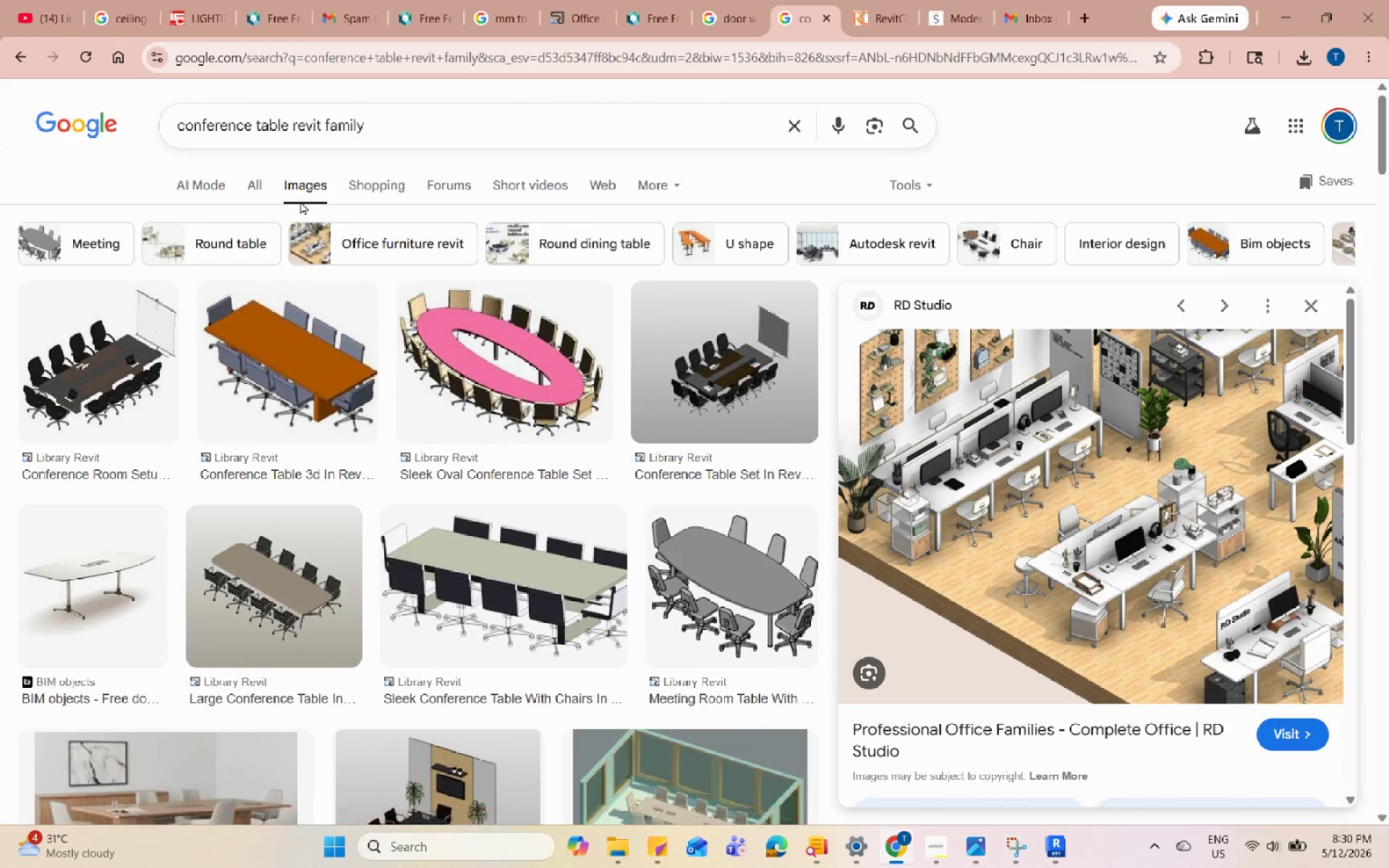 
left_click([258, 198])
 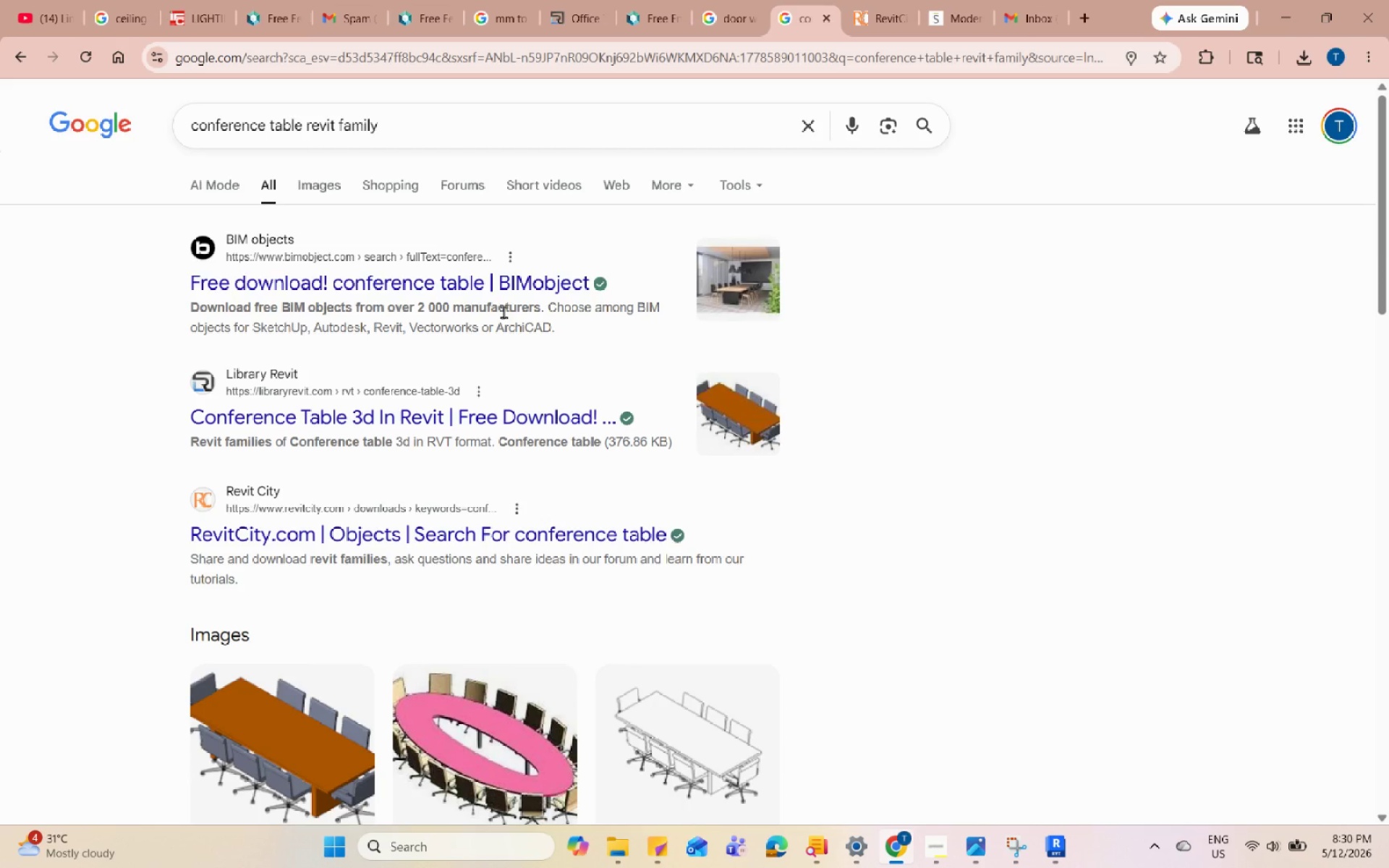 
left_click([531, 284])
 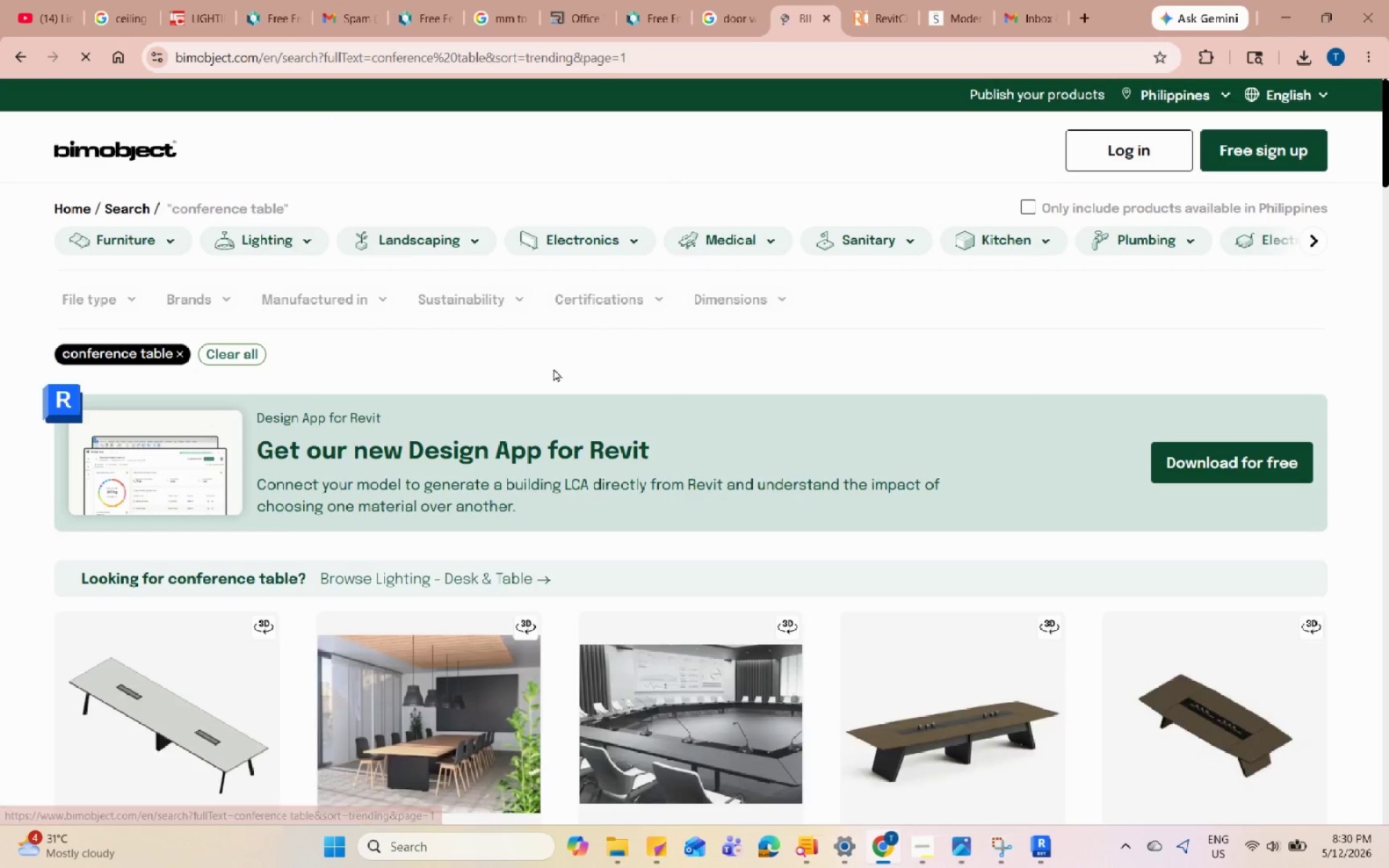 
scroll: coordinate [813, 493], scroll_direction: down, amount: 10.0
 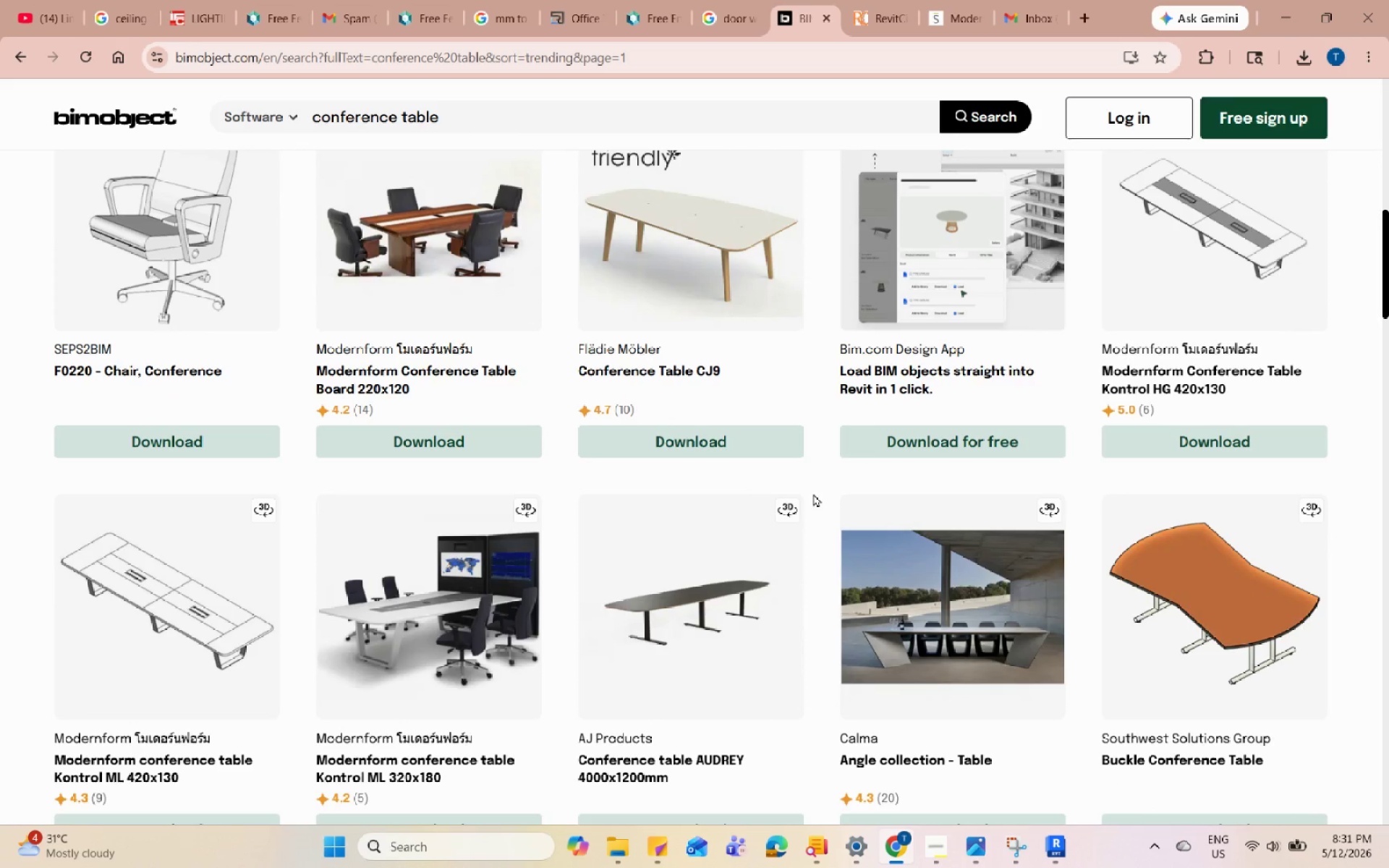 
mouse_move([1152, 290])
 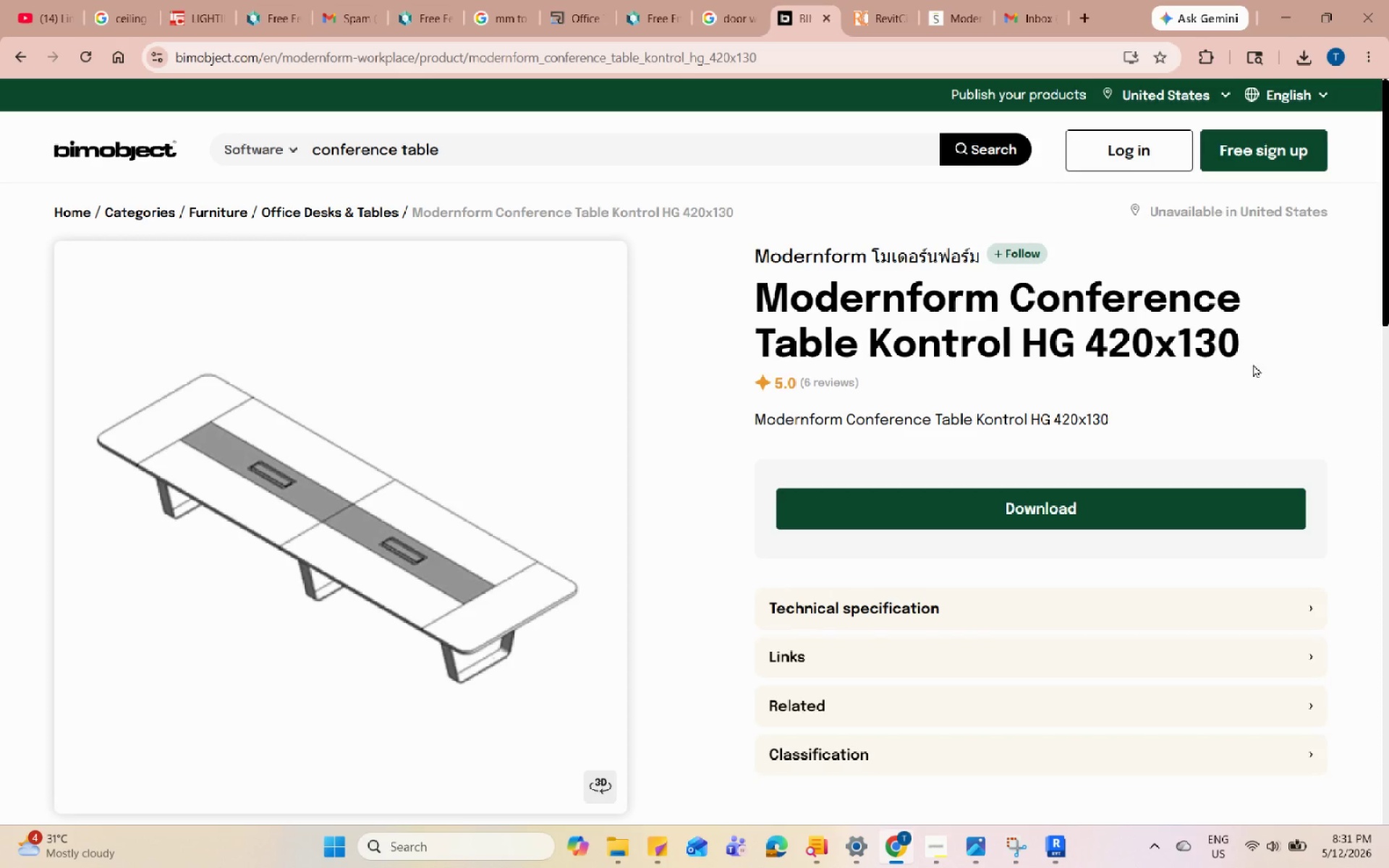 
left_click([980, 514])
 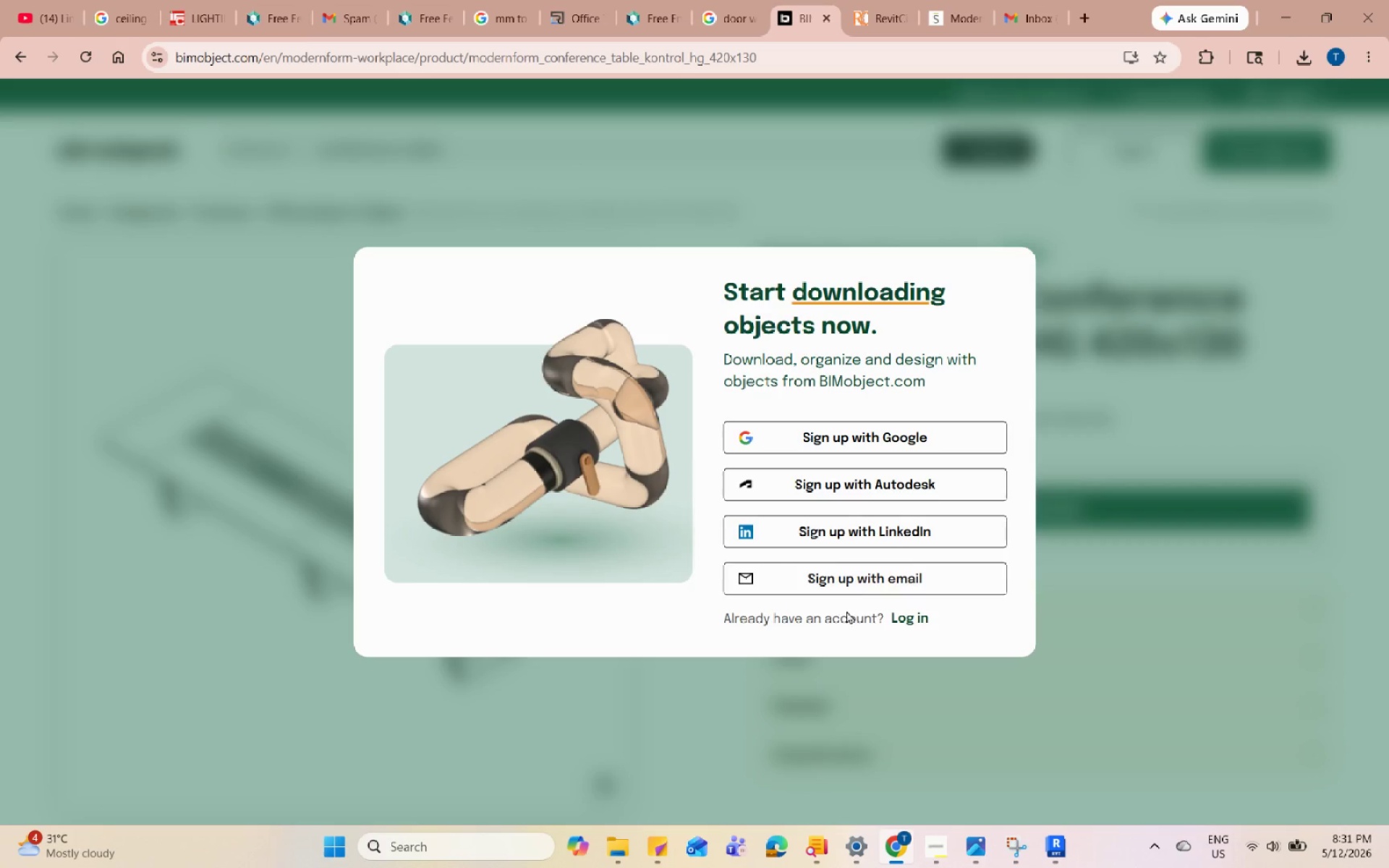 
double_click([906, 616])
 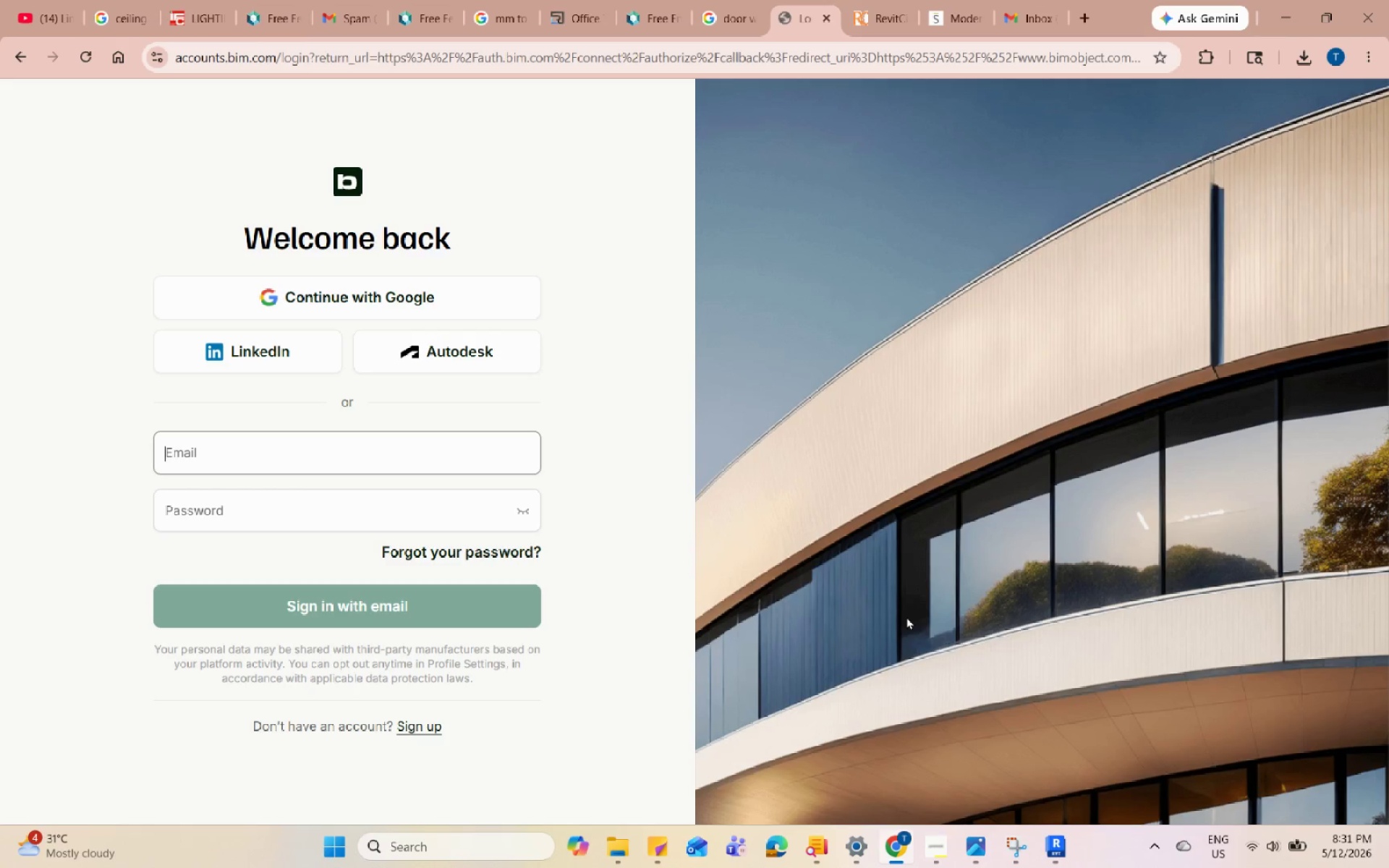 
left_click([379, 296])
 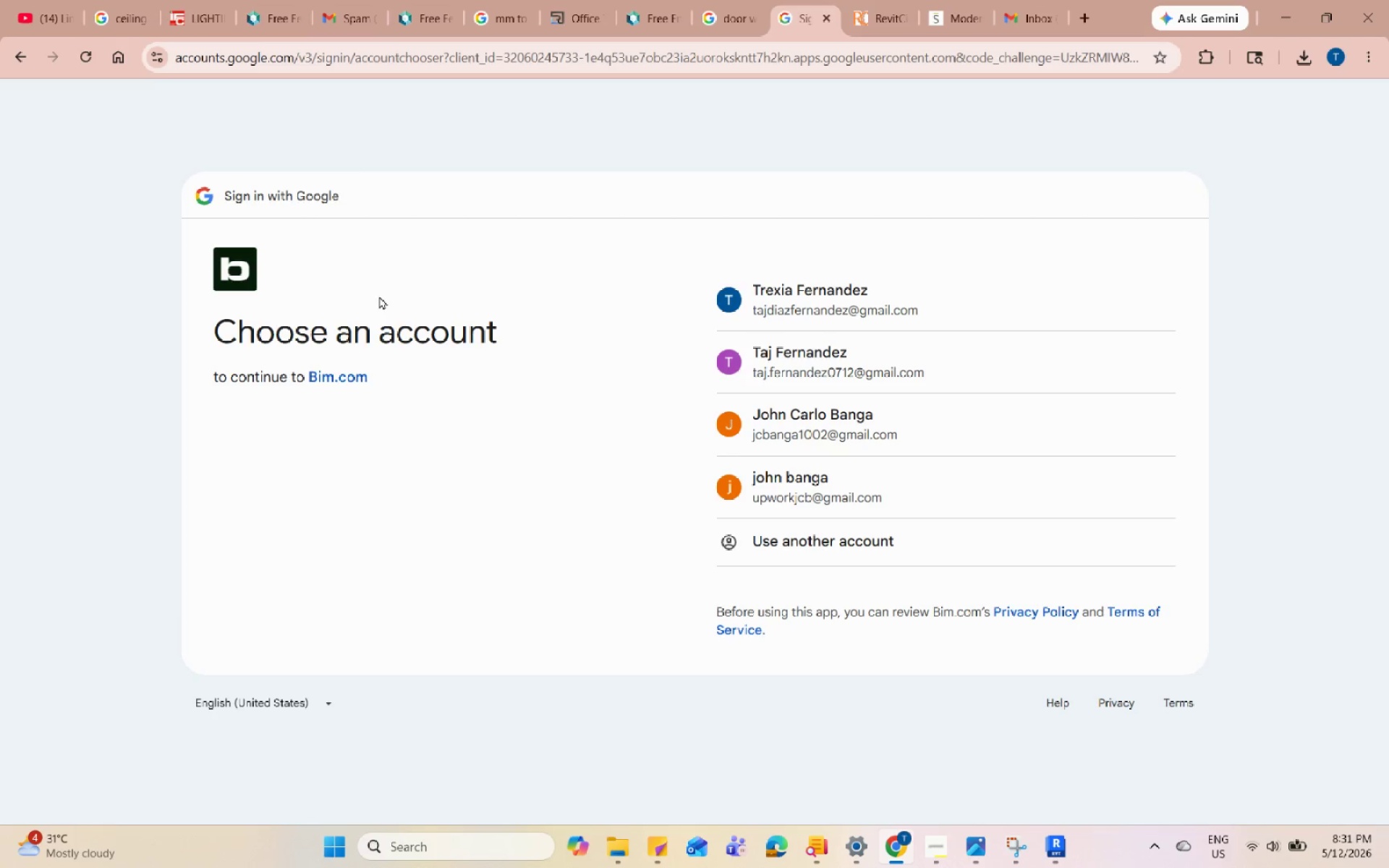 
left_click([847, 283])
 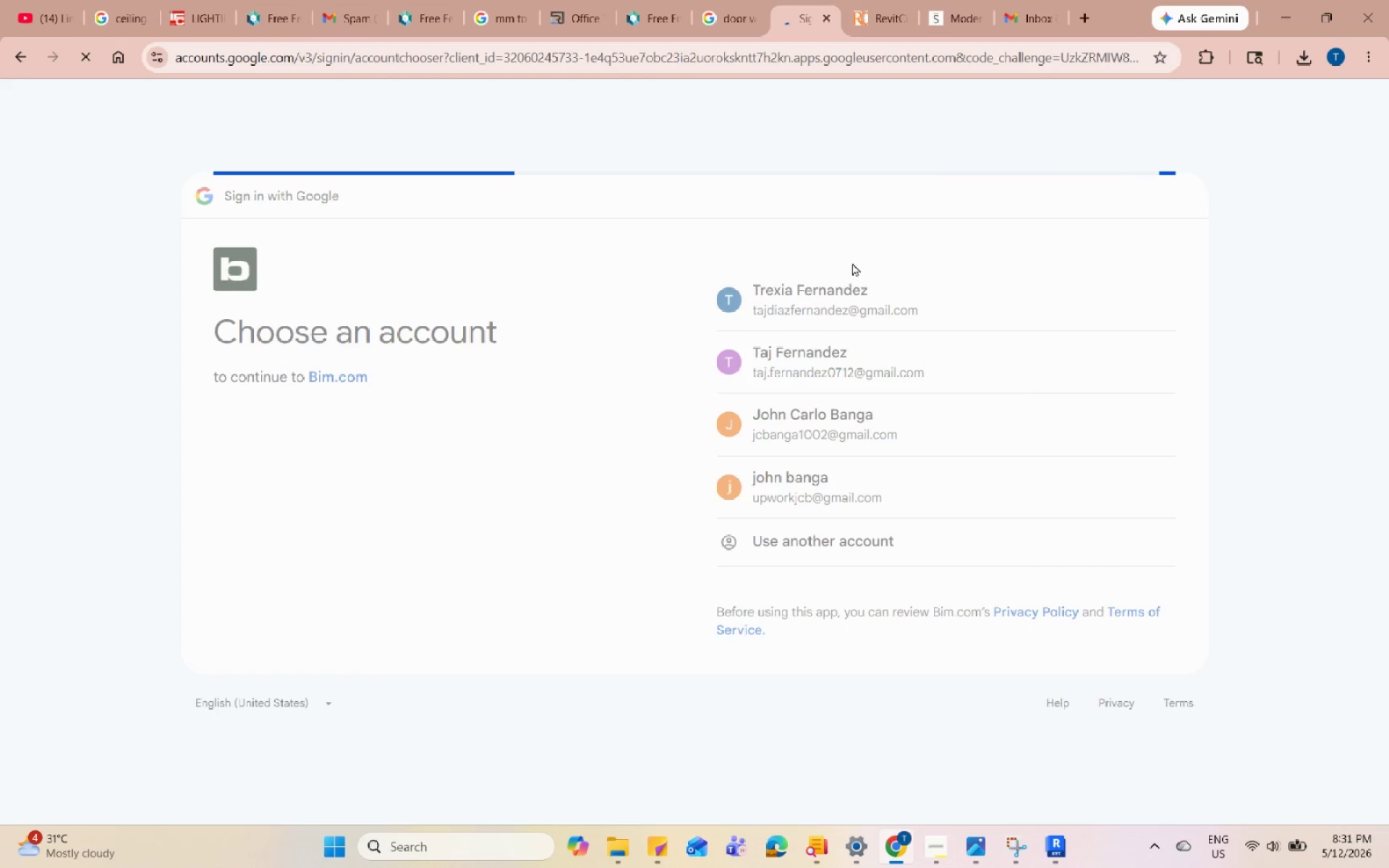 
mouse_move([1373, 868])
 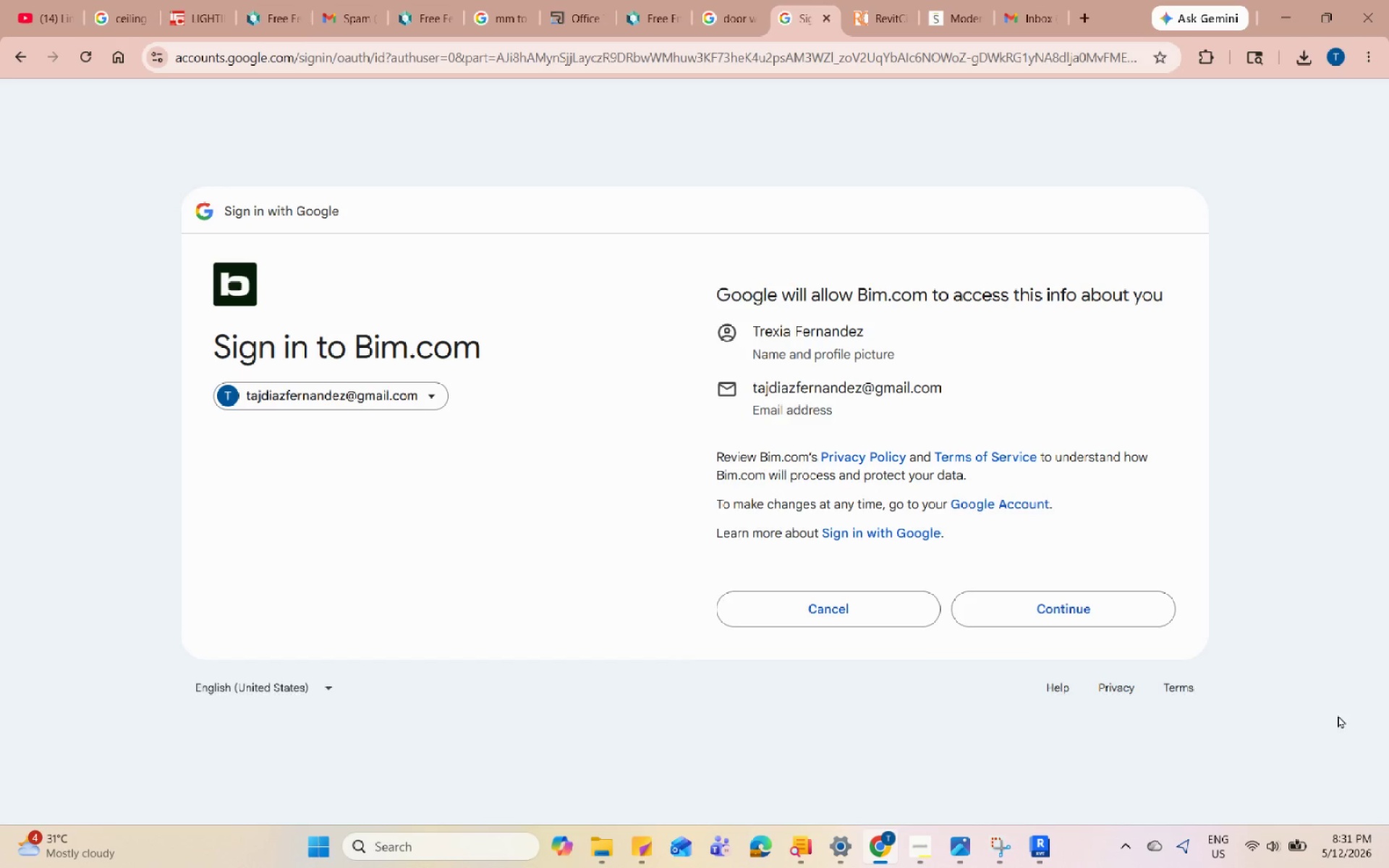 
left_click([1157, 624])
 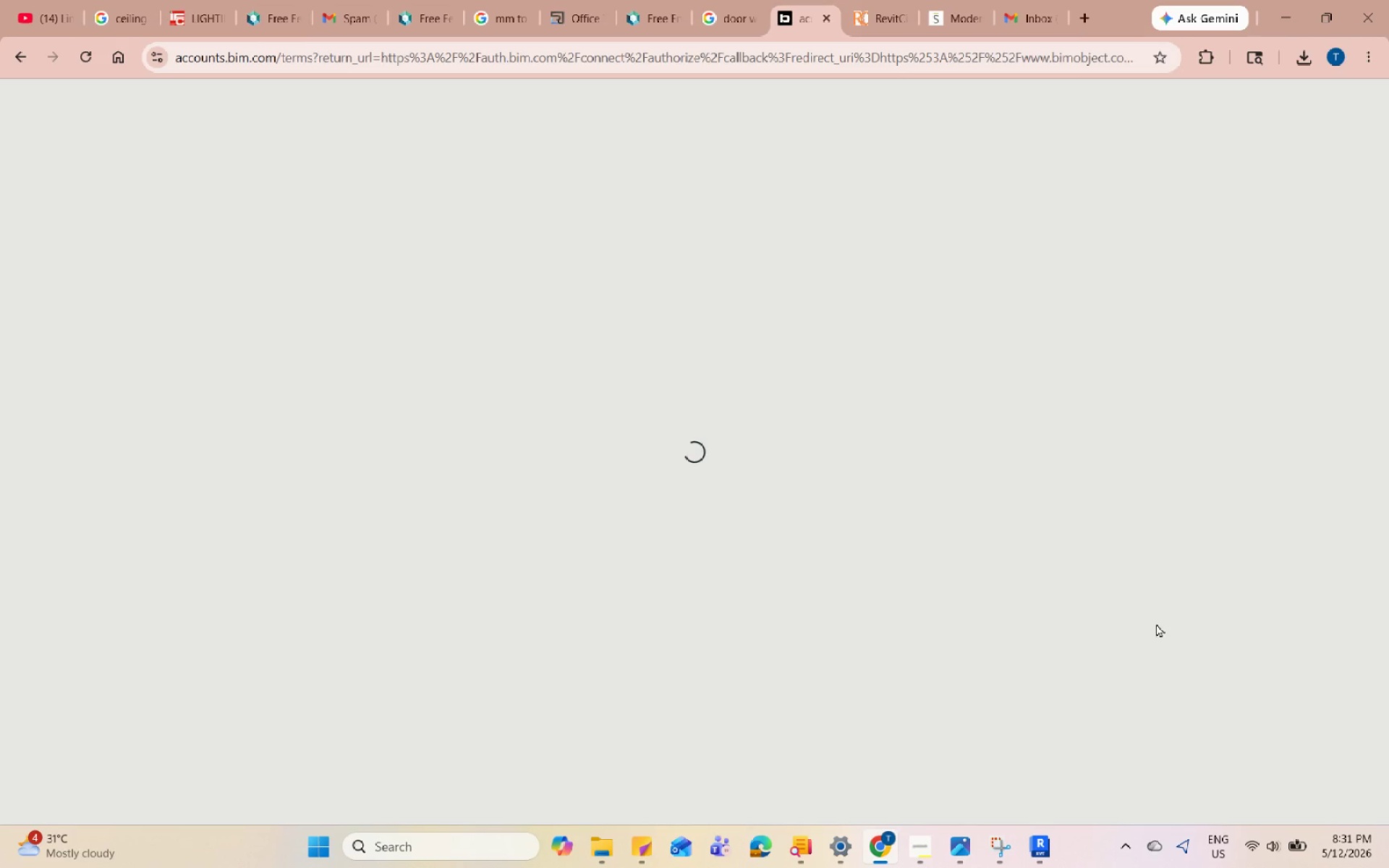 
scroll: coordinate [1069, 620], scroll_direction: down, amount: 3.0
 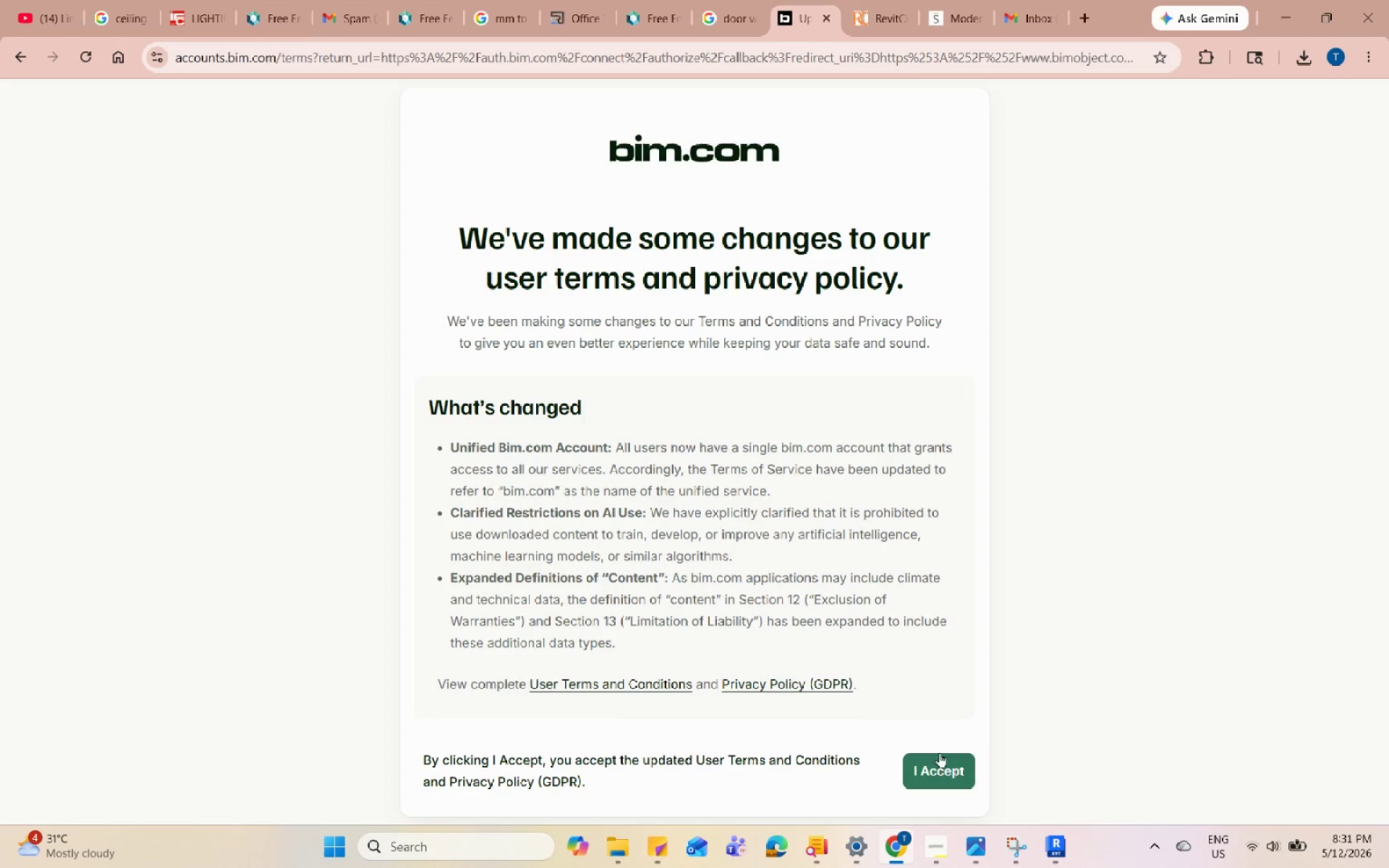 
left_click([937, 768])
 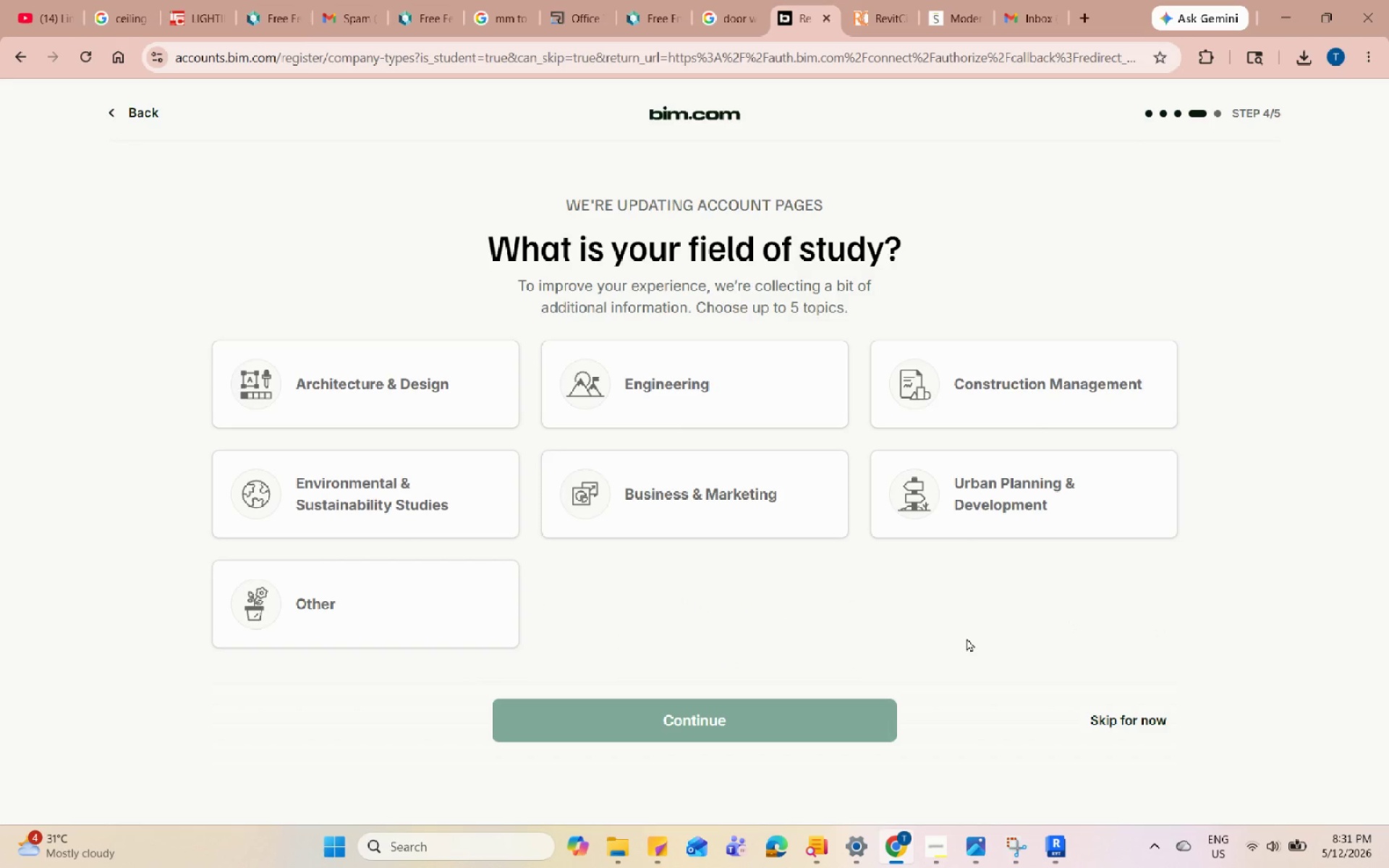 
left_click([703, 378])
 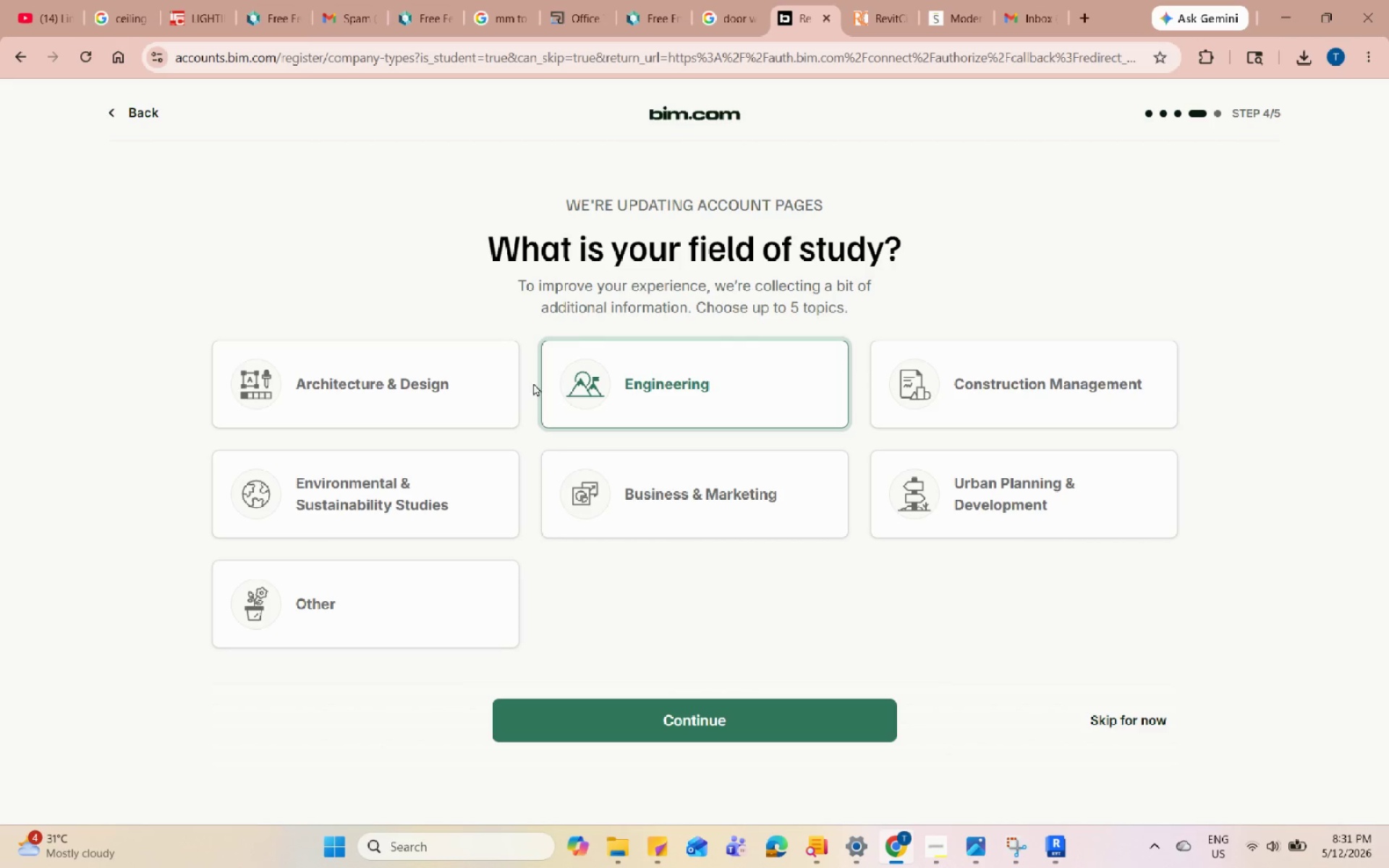 
left_click([451, 387])
 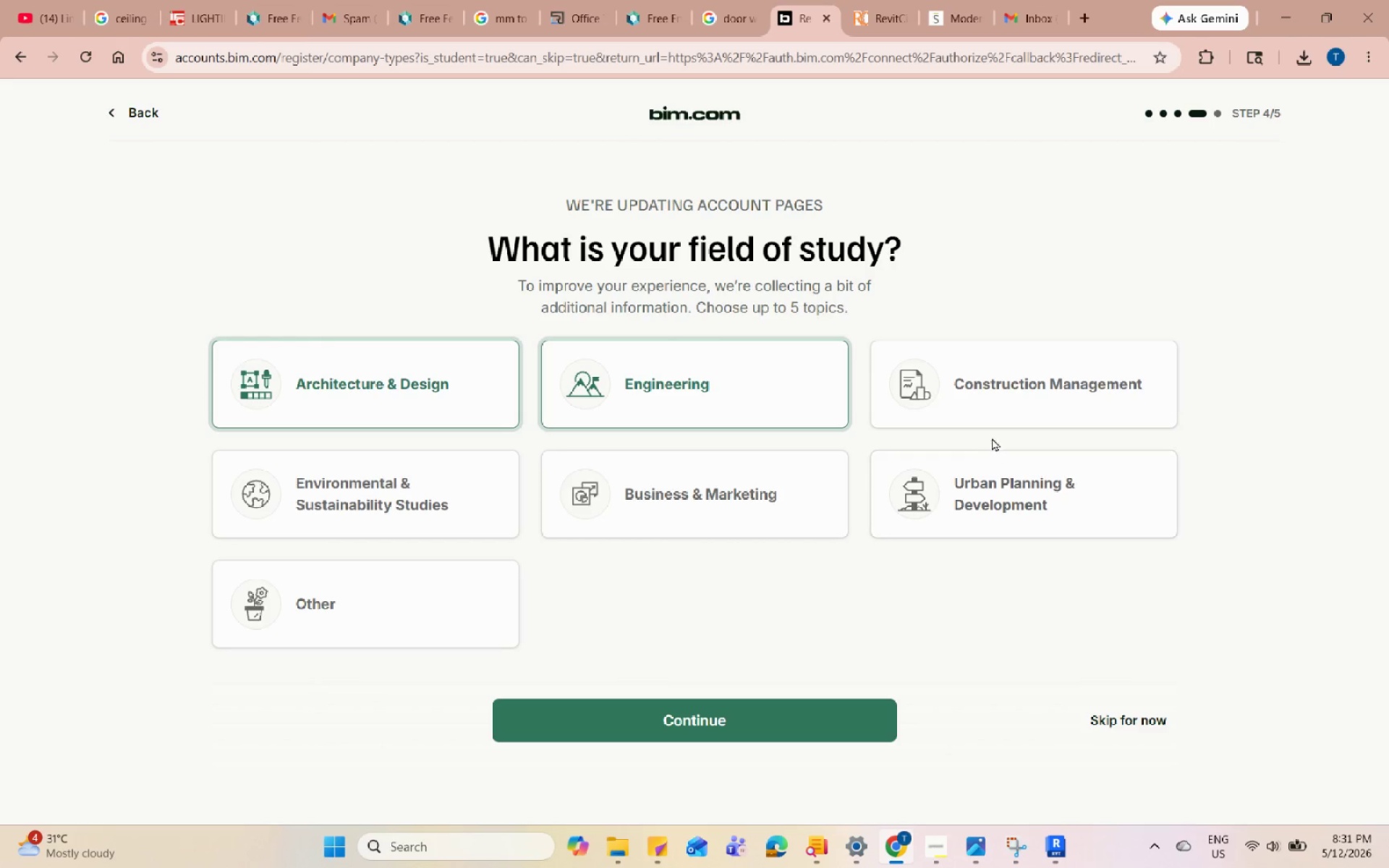 
double_click([1003, 407])
 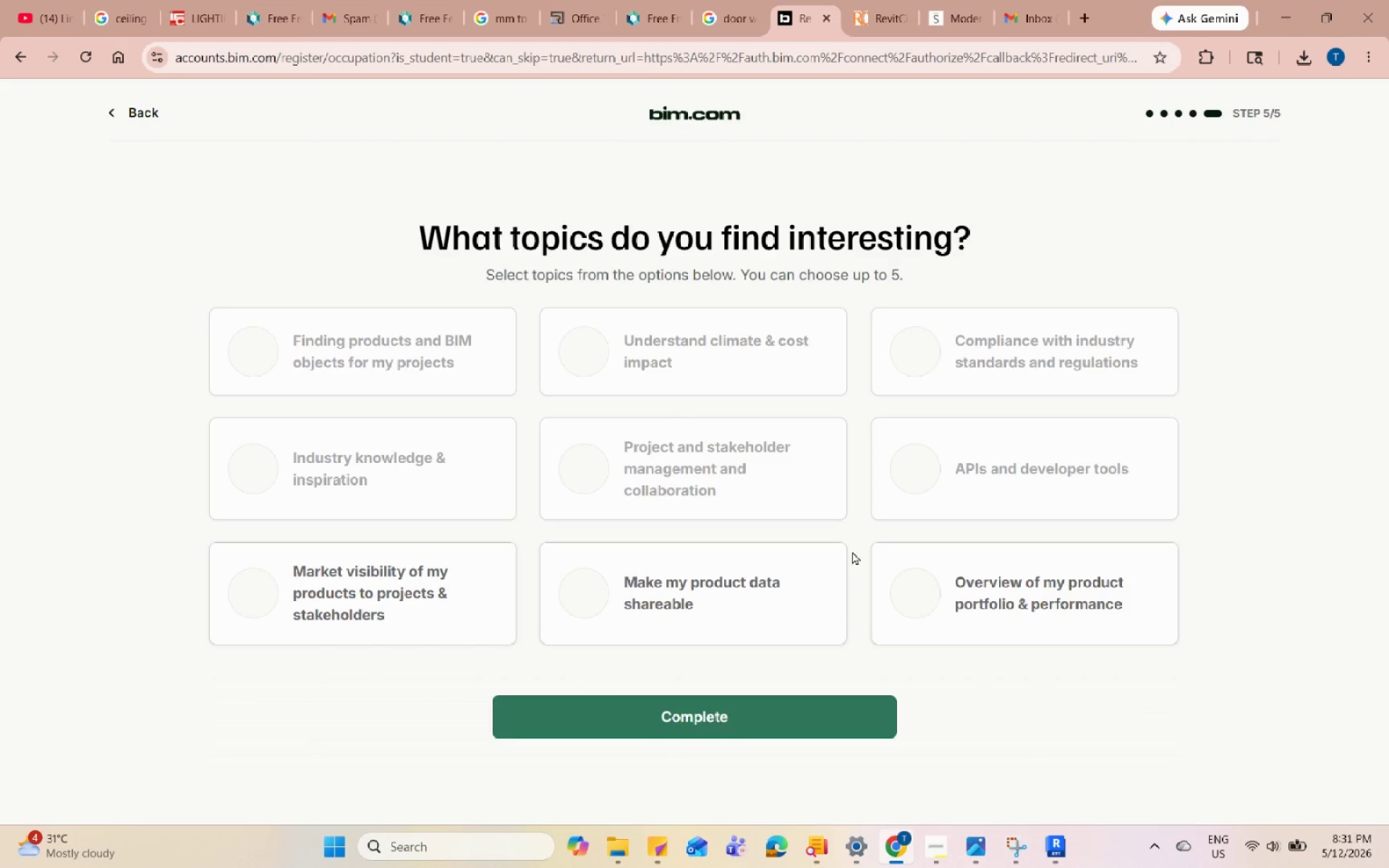 
left_click([807, 359])
 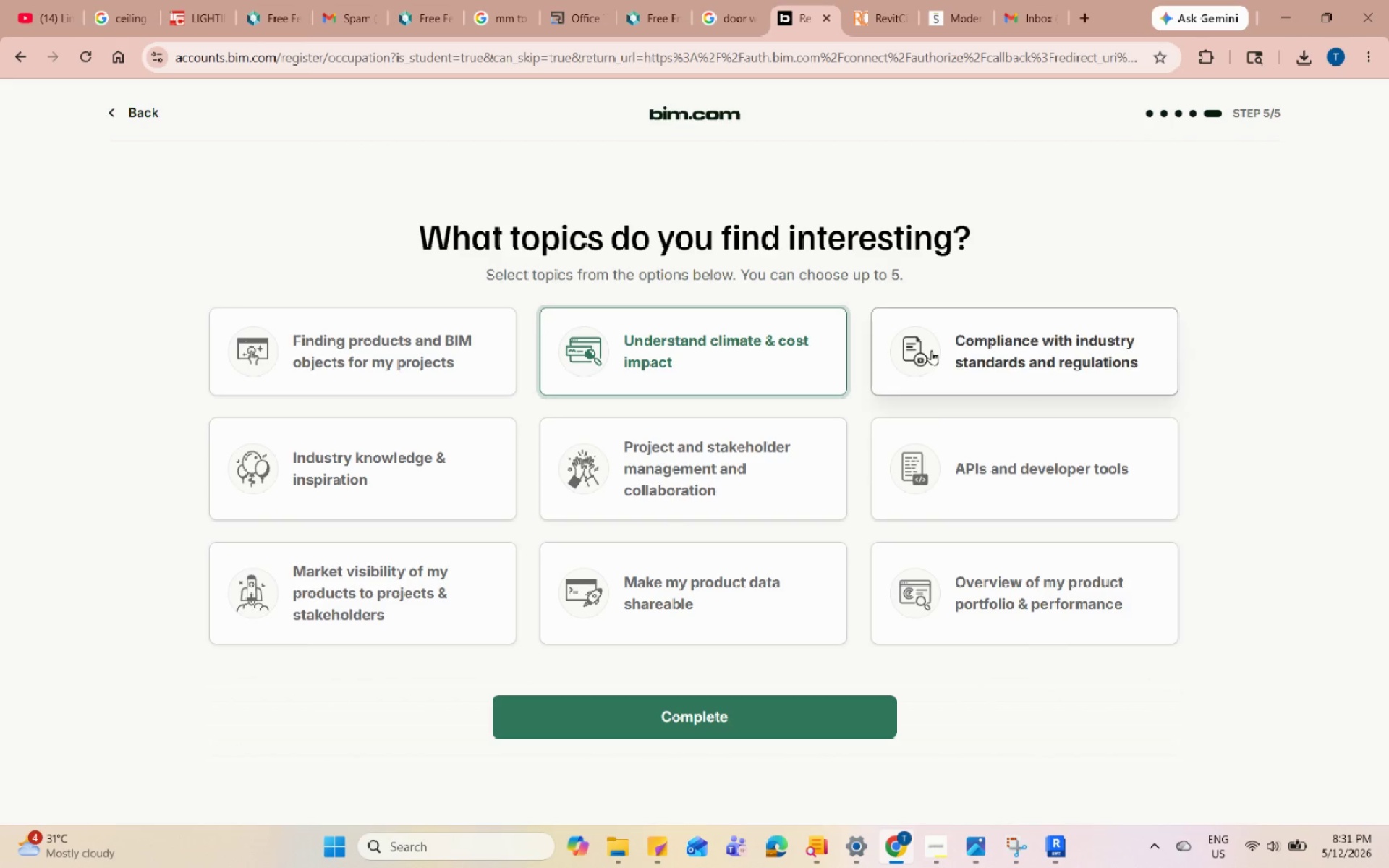 
triple_click([948, 501])
 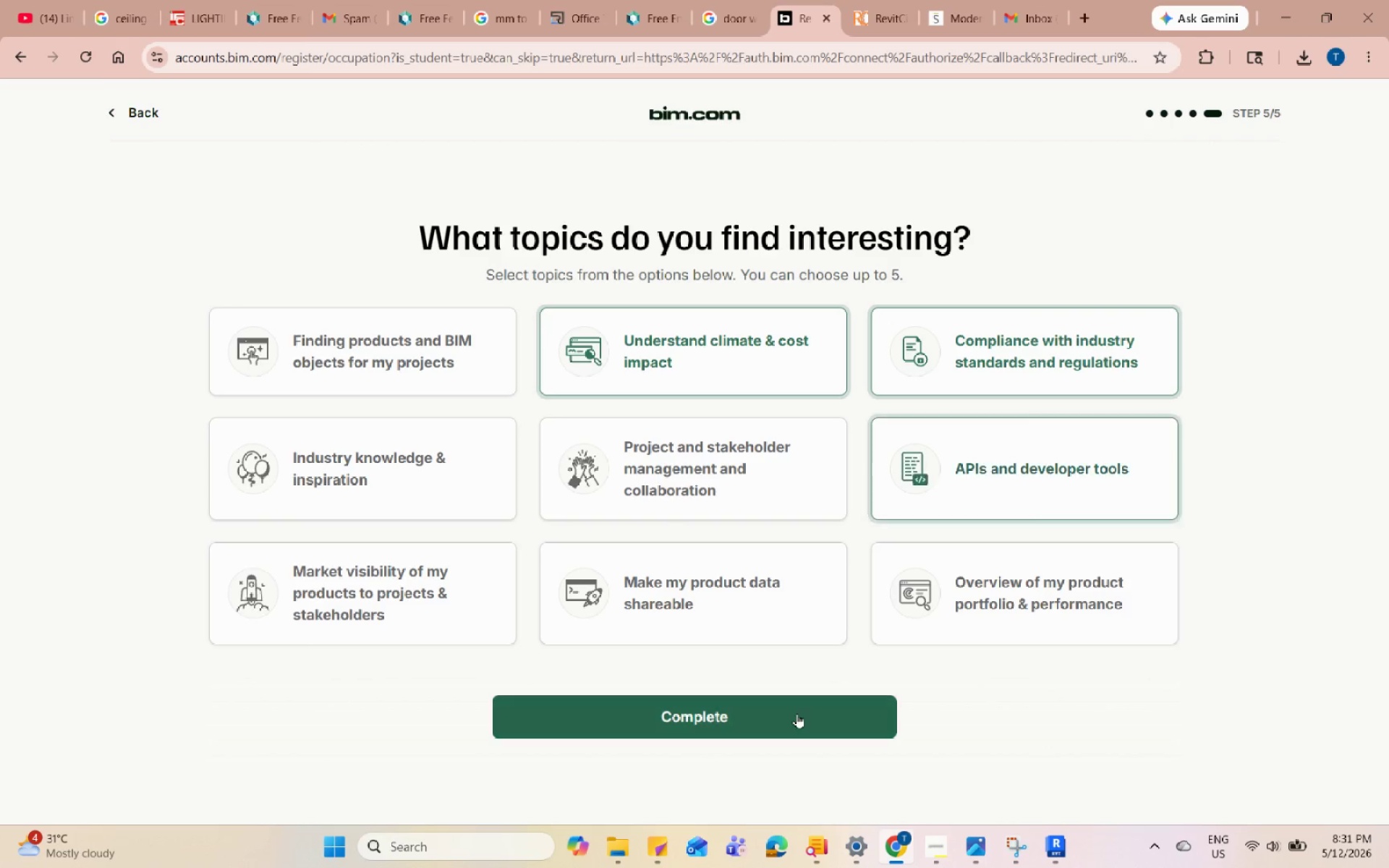 
triple_click([797, 713])
 